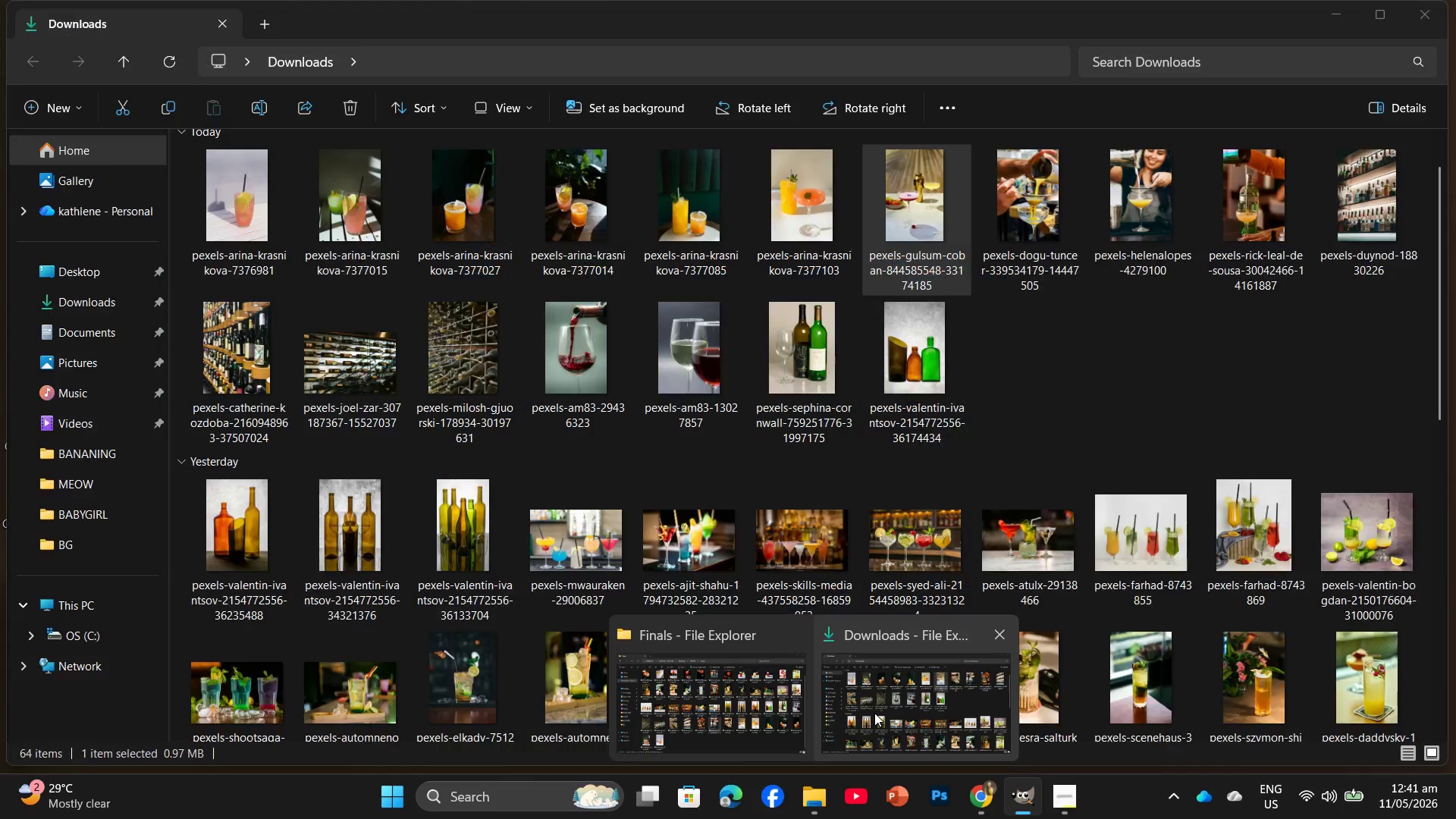 
left_click([874, 713])
 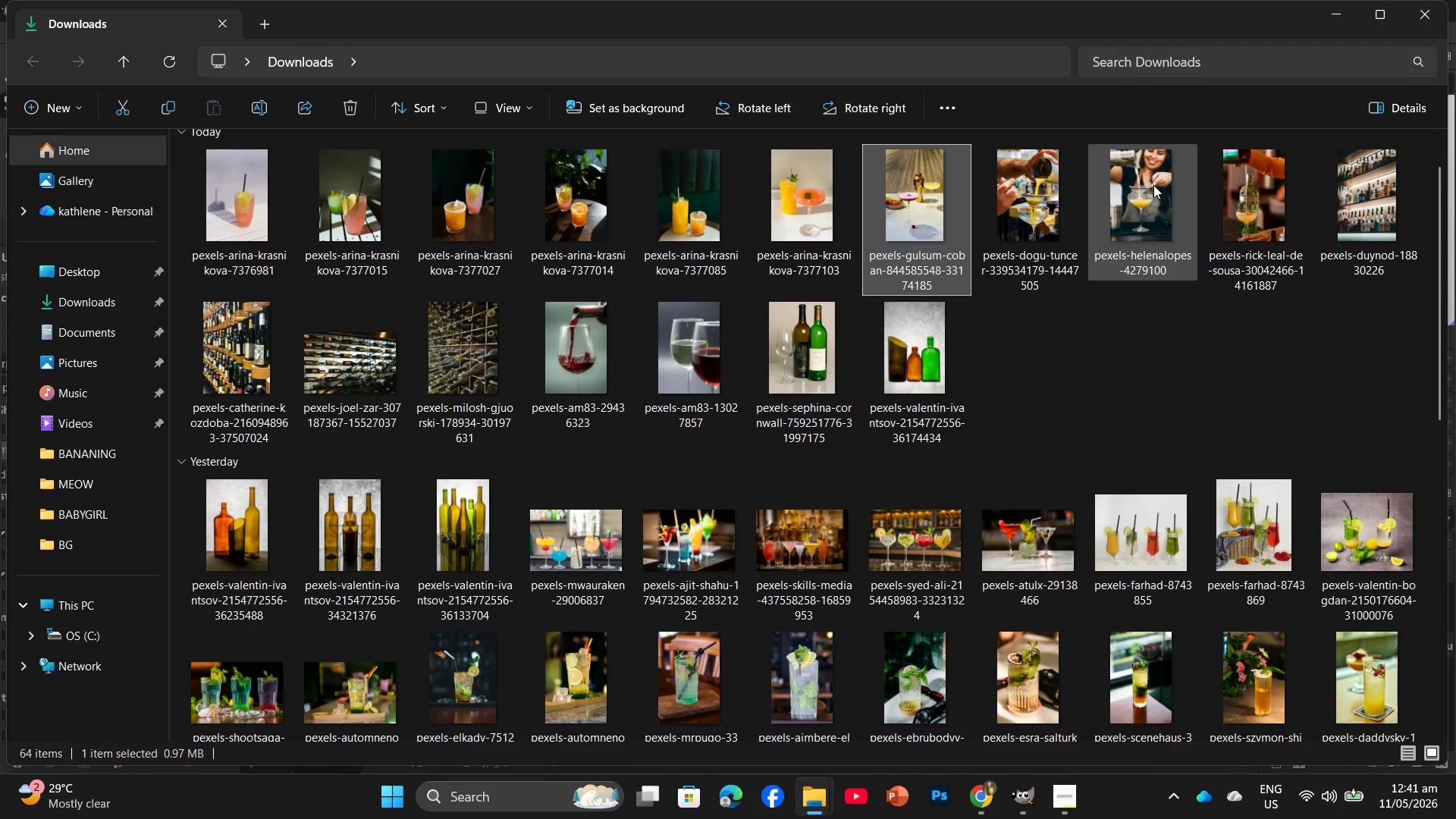 
left_click_drag(start_coordinate=[1148, 192], to_coordinate=[626, 480])
 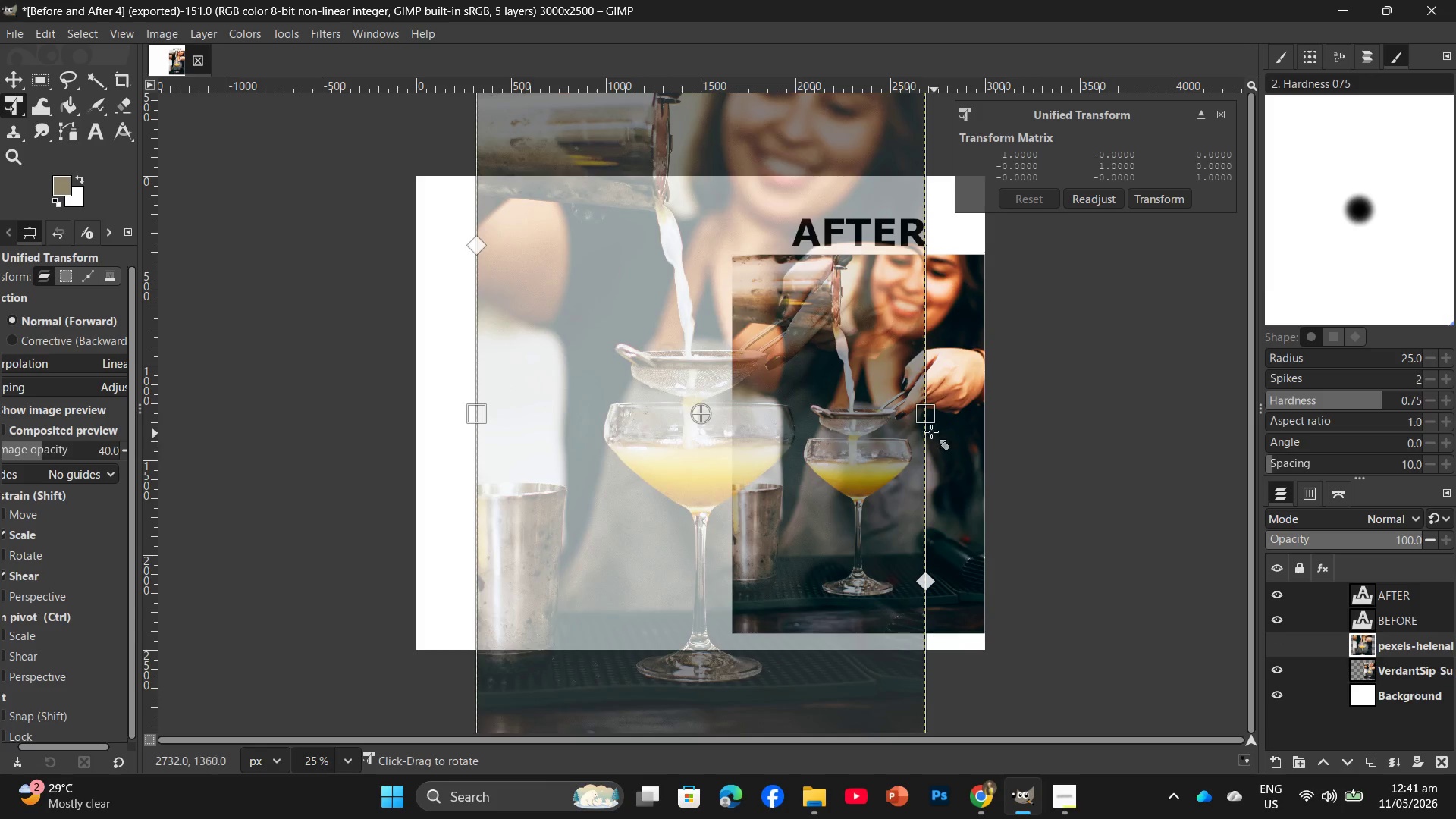 
left_click_drag(start_coordinate=[928, 418], to_coordinate=[787, 413])
 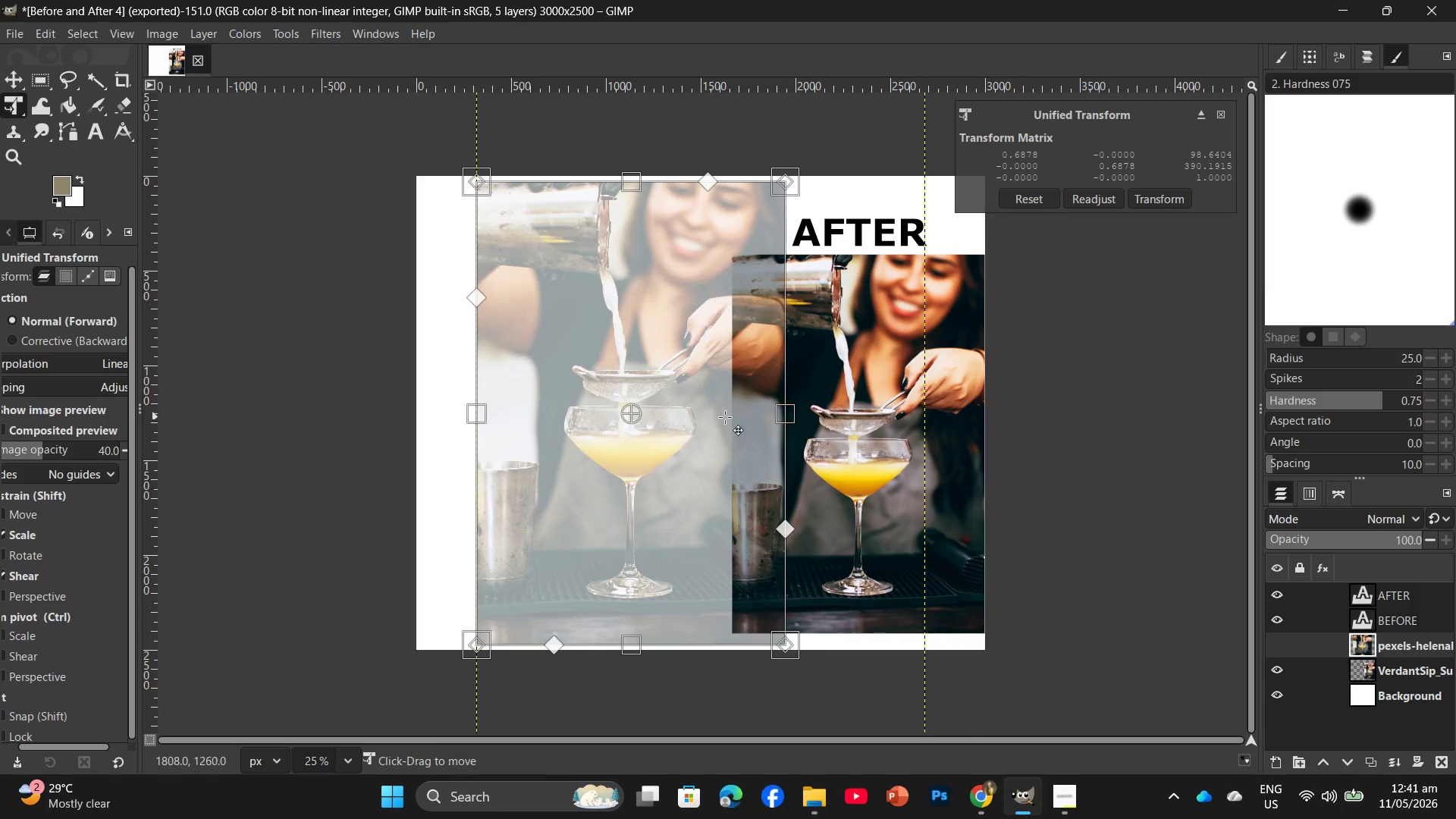 
left_click_drag(start_coordinate=[723, 417], to_coordinate=[676, 418])
 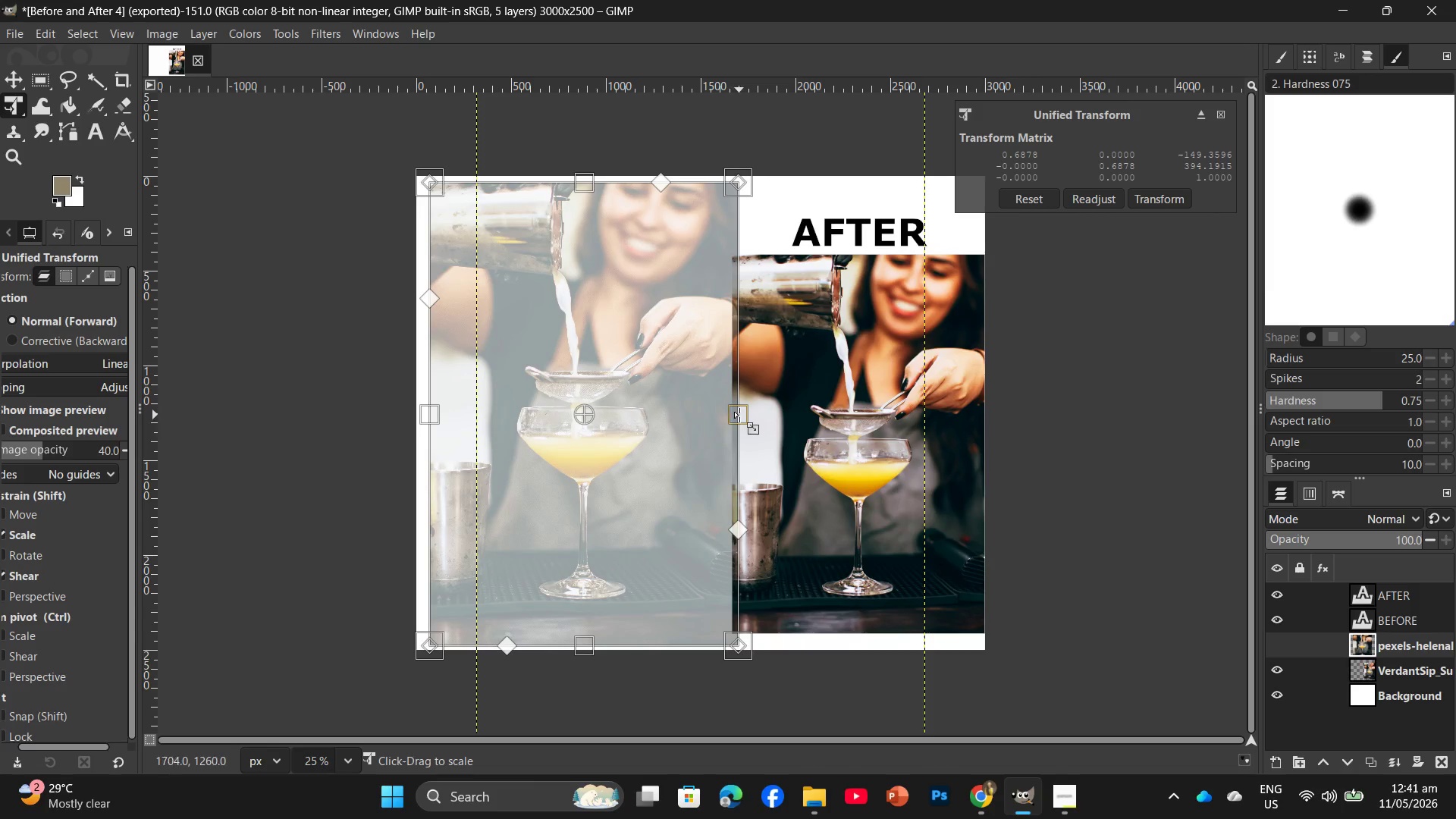 
left_click_drag(start_coordinate=[739, 415], to_coordinate=[735, 415])
 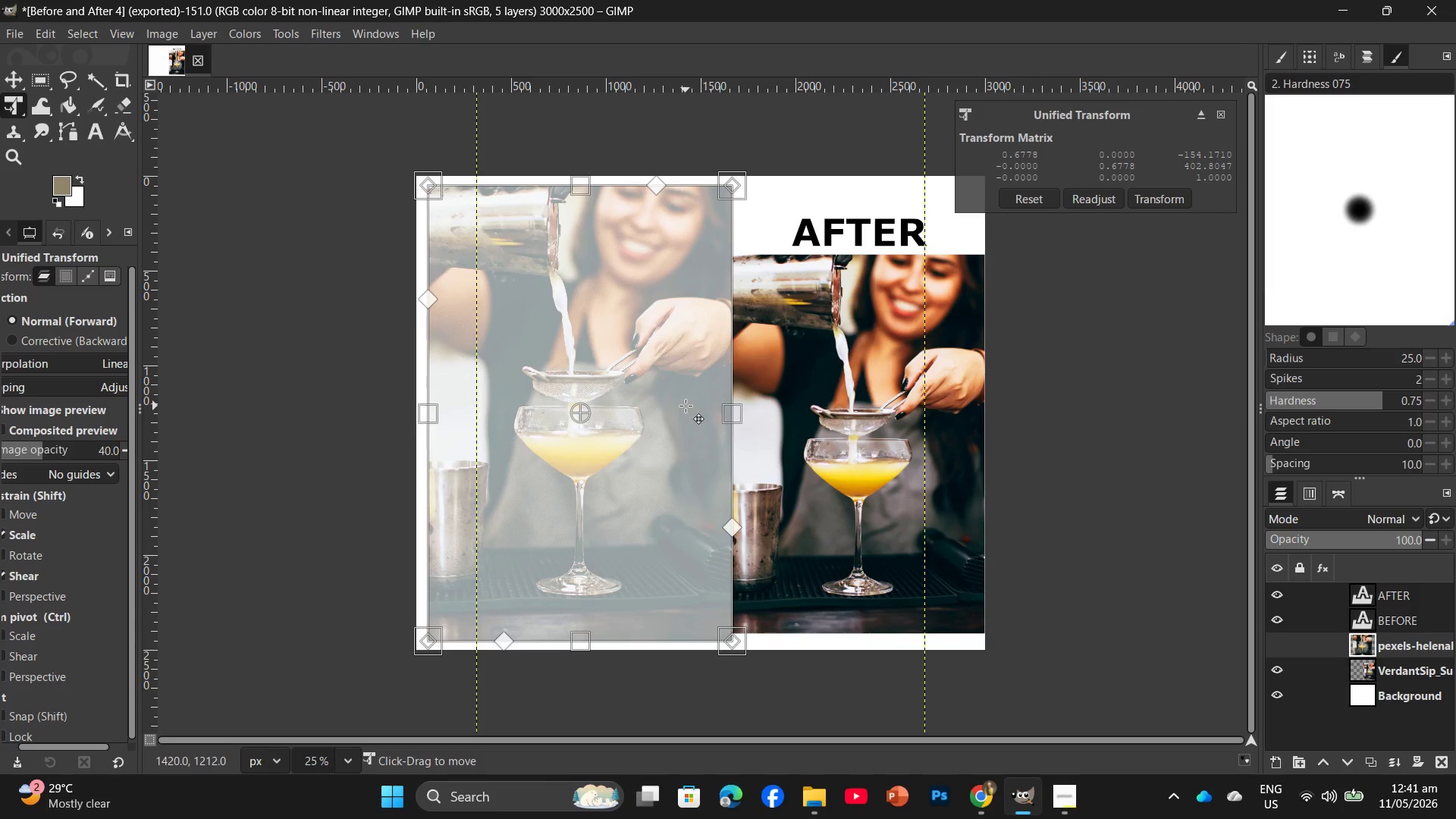 
key(Enter)
 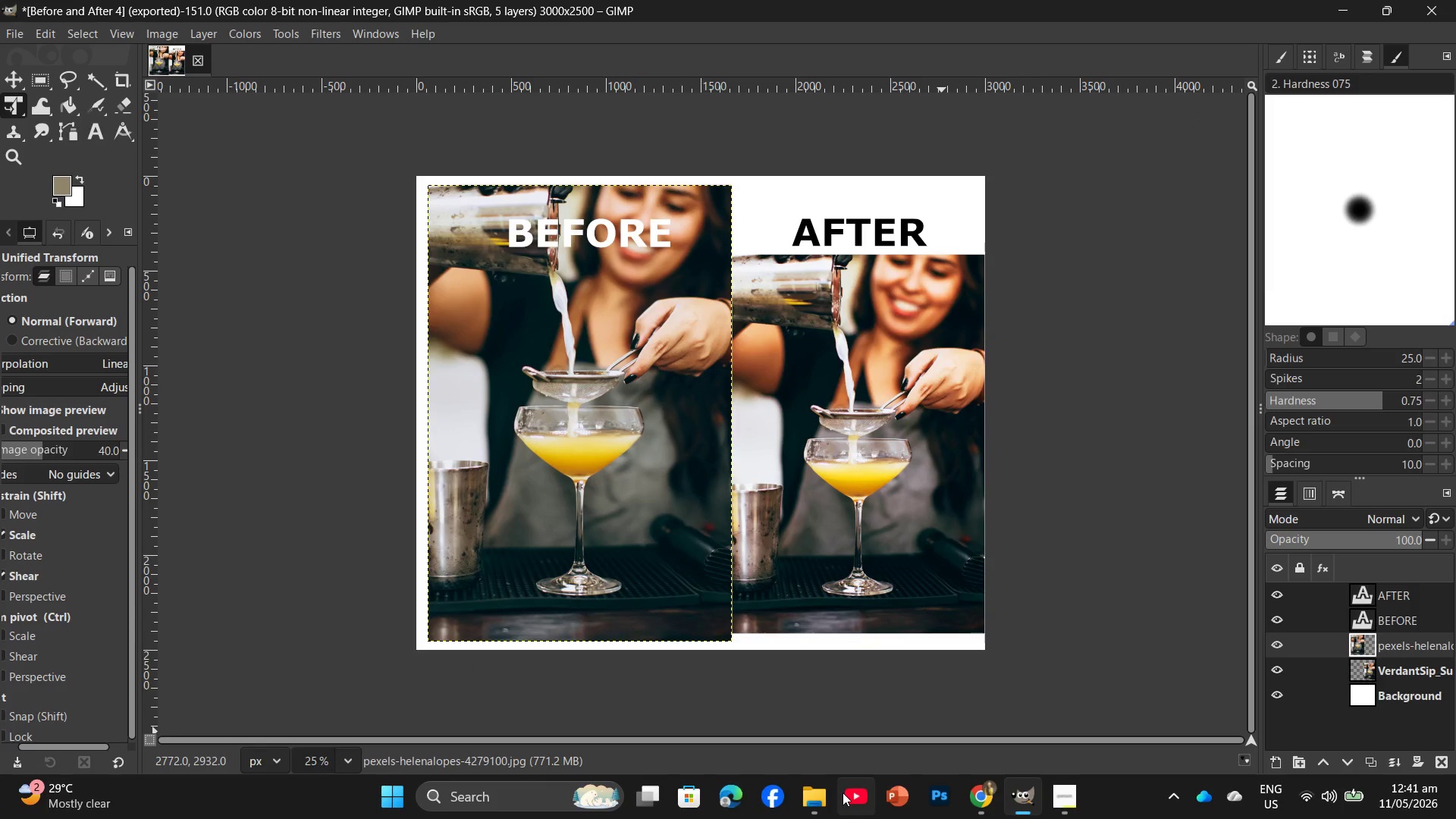 
mouse_move([992, 780])
 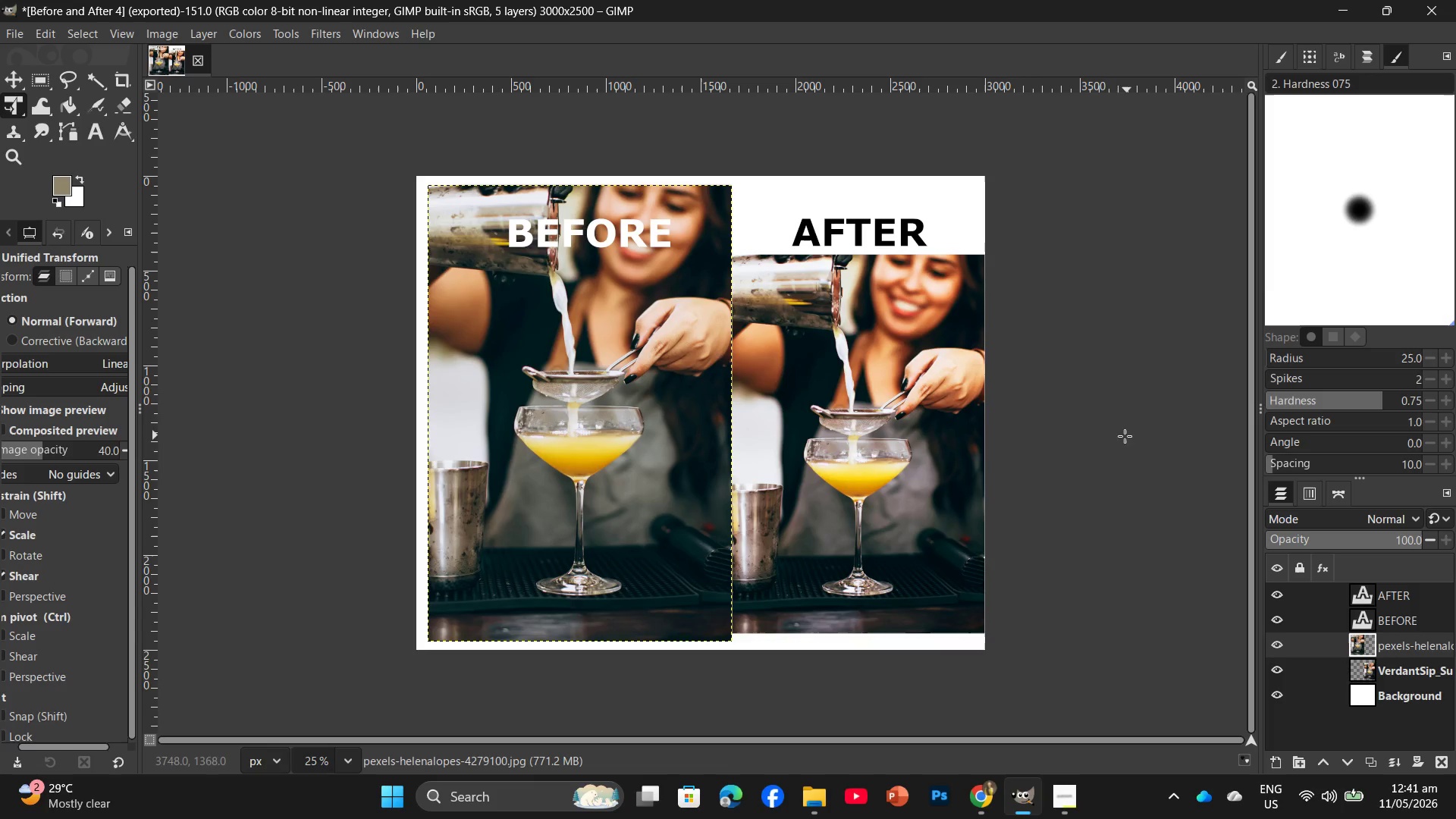 
key(Control+Shift+E)
 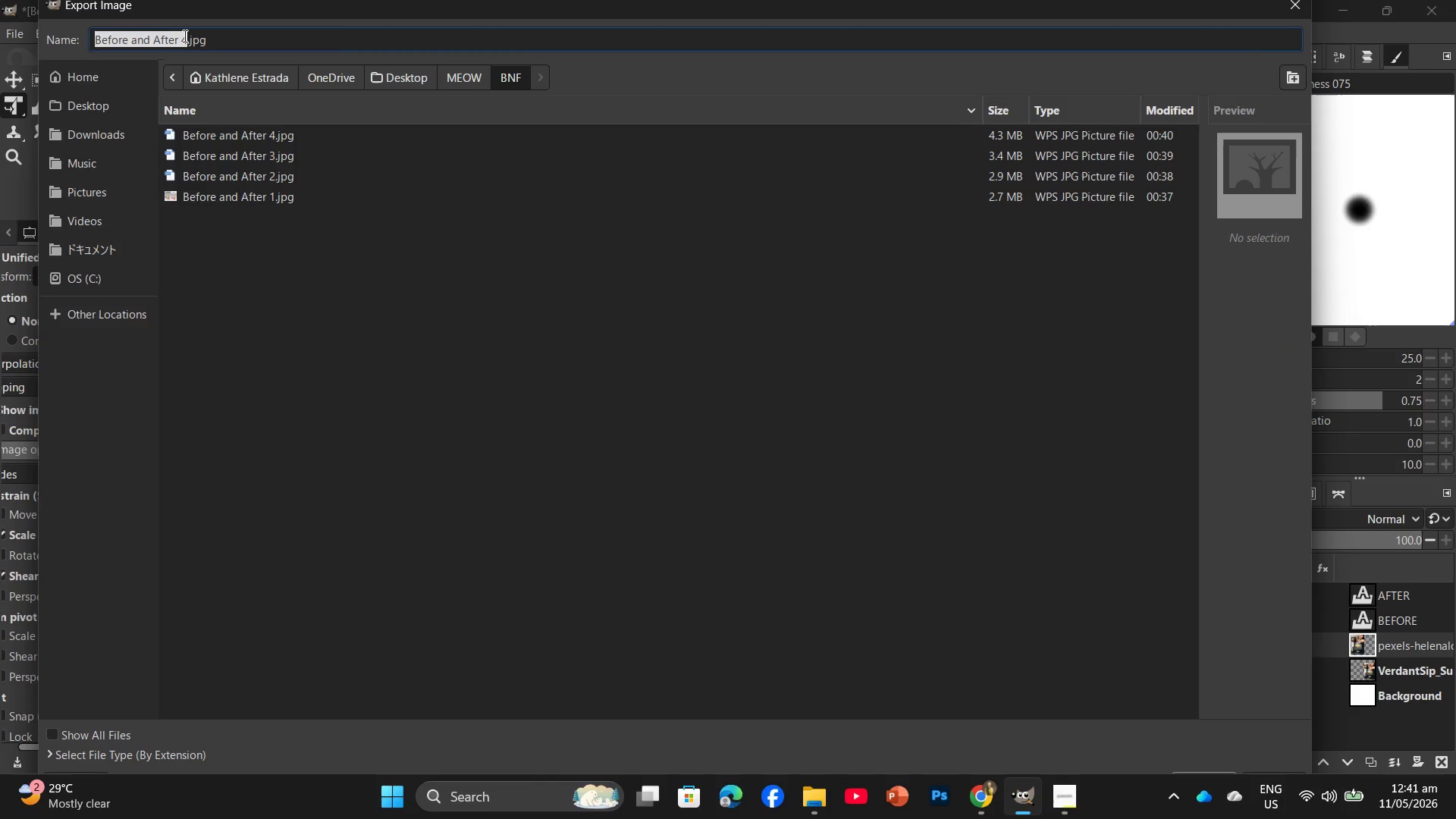 
left_click([186, 37])
 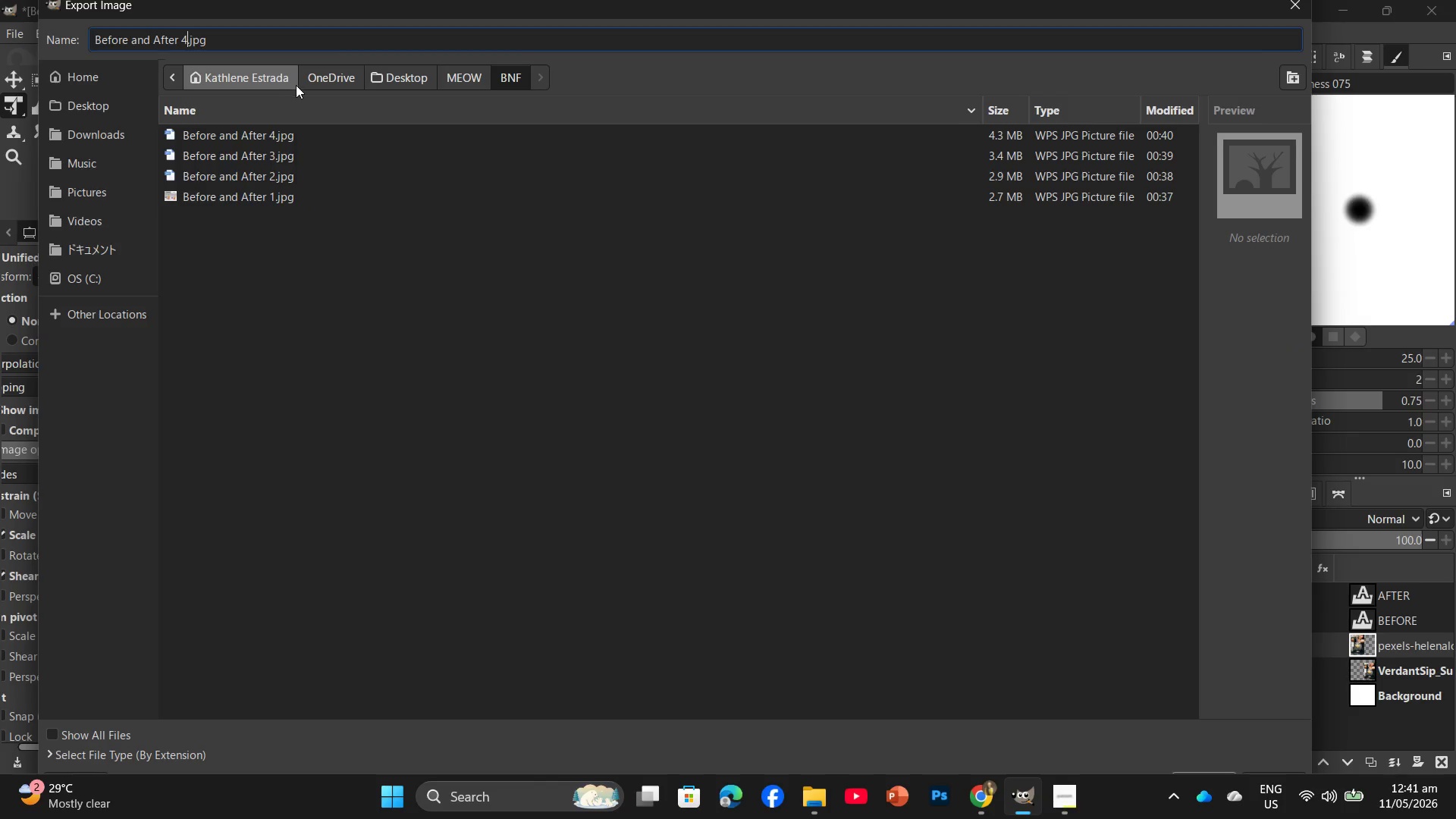 
key(Backspace)
 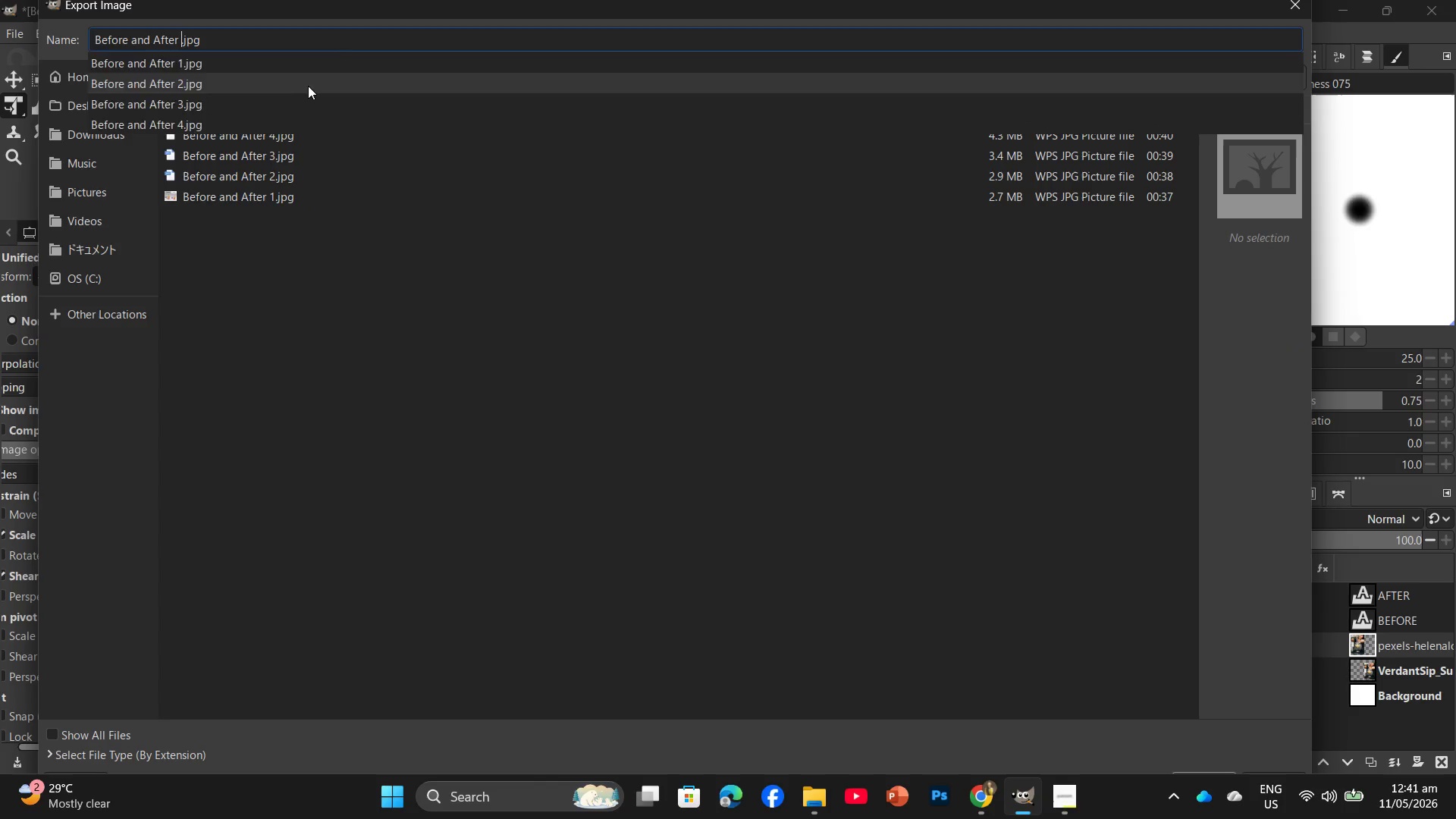 
key(Numpad5)
 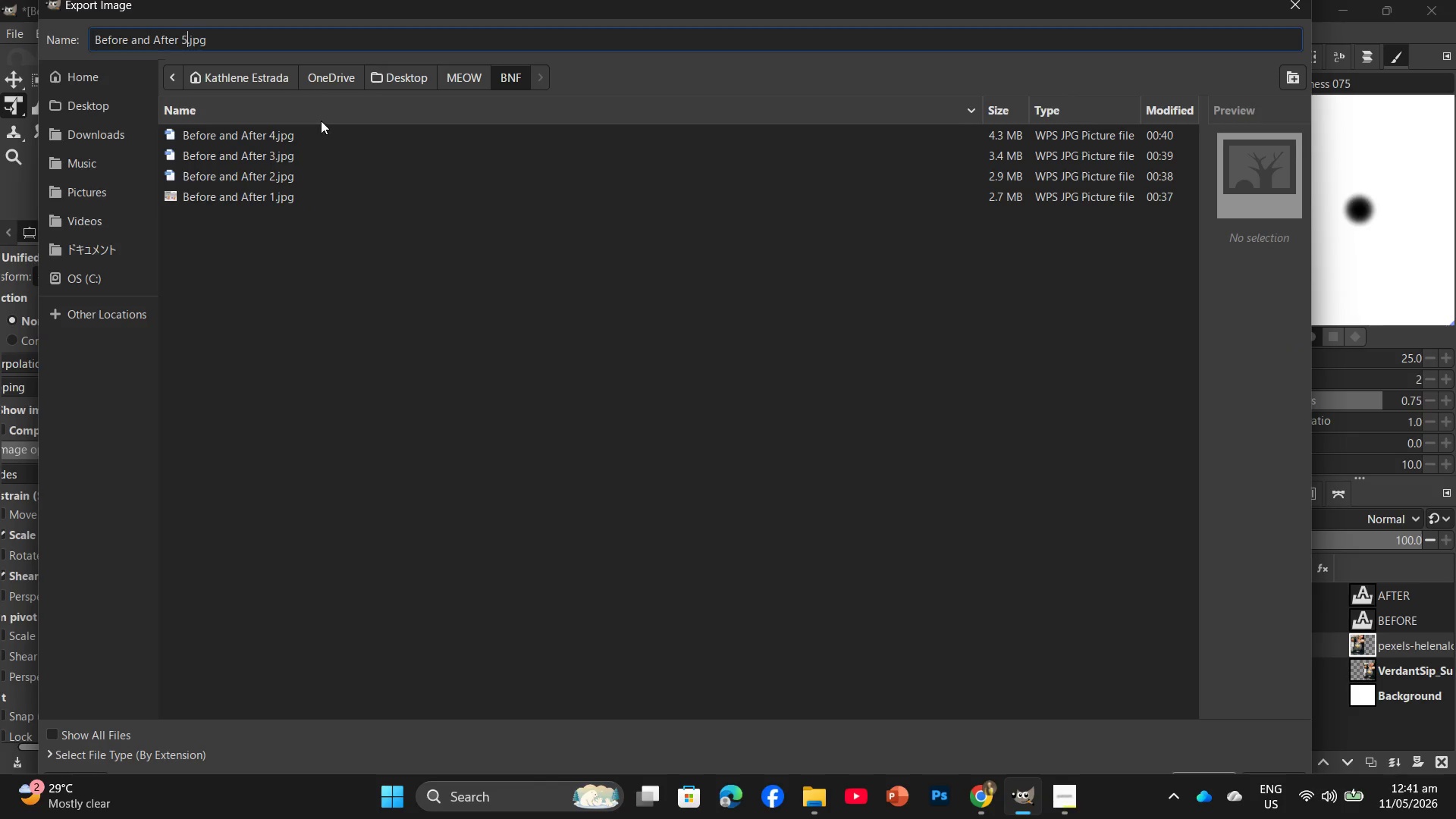 
key(Enter)
 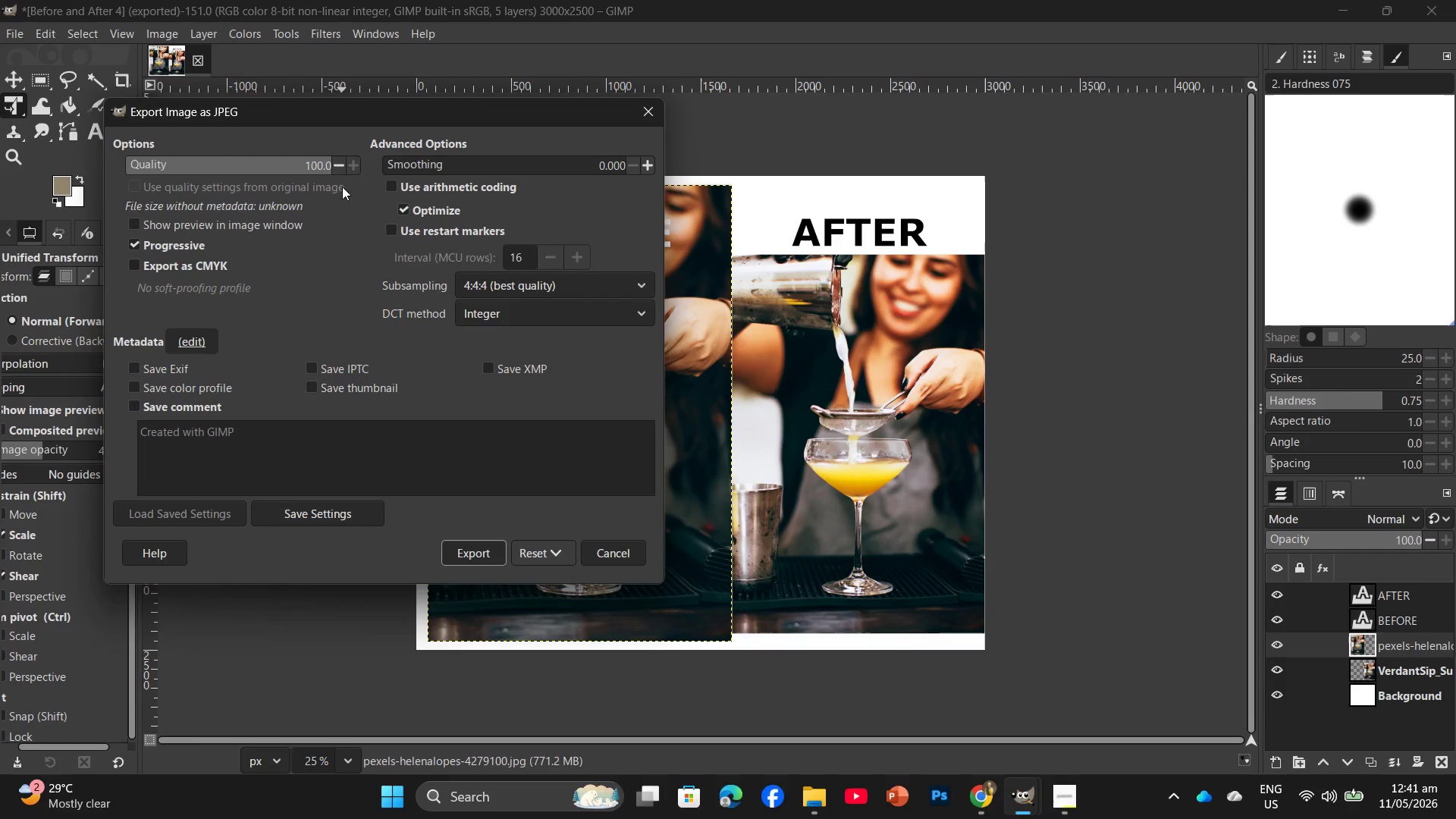 
key(Enter)
 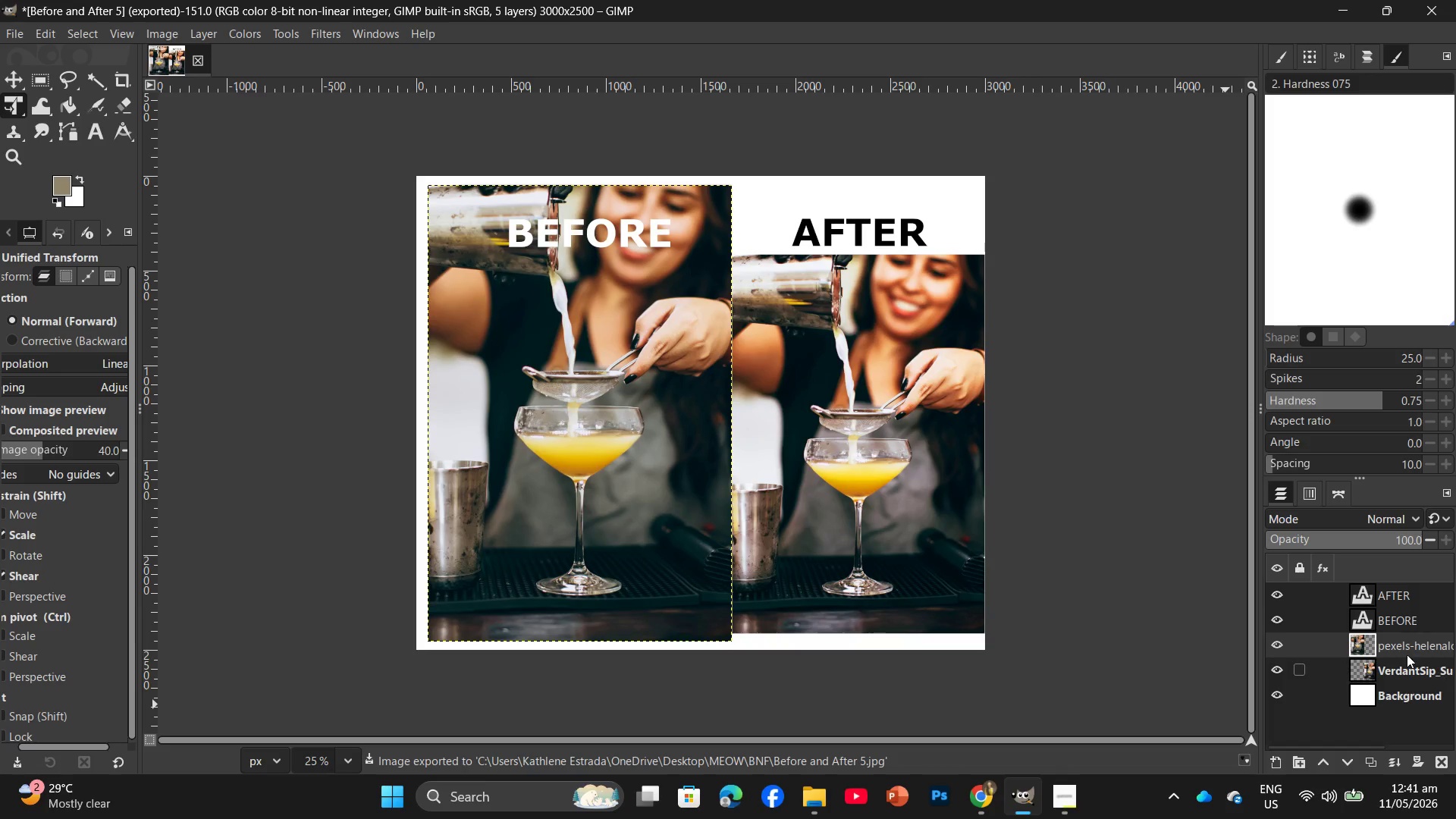 
right_click([1400, 652])
 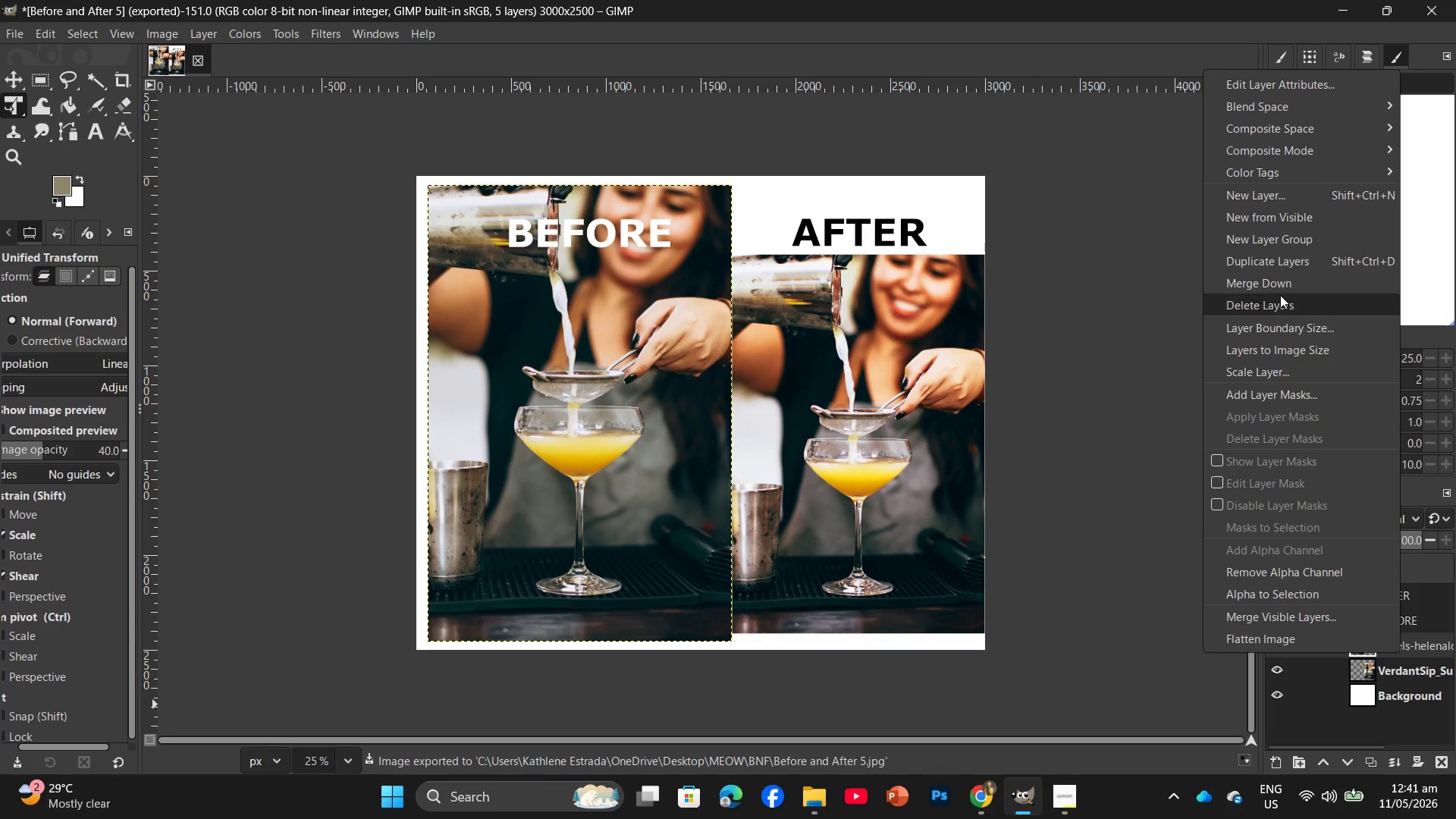 
left_click([1279, 309])
 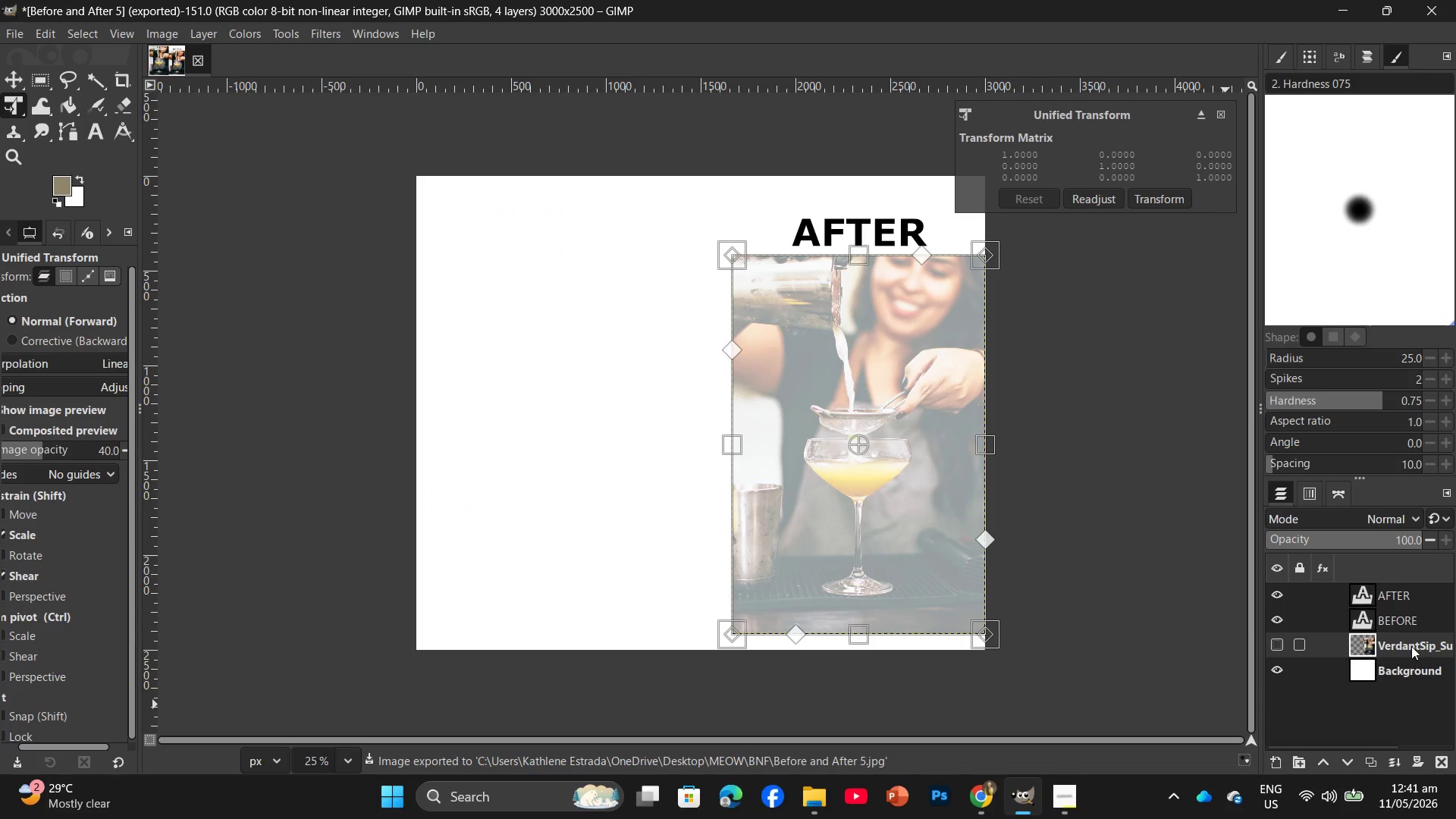 
right_click([1411, 642])
 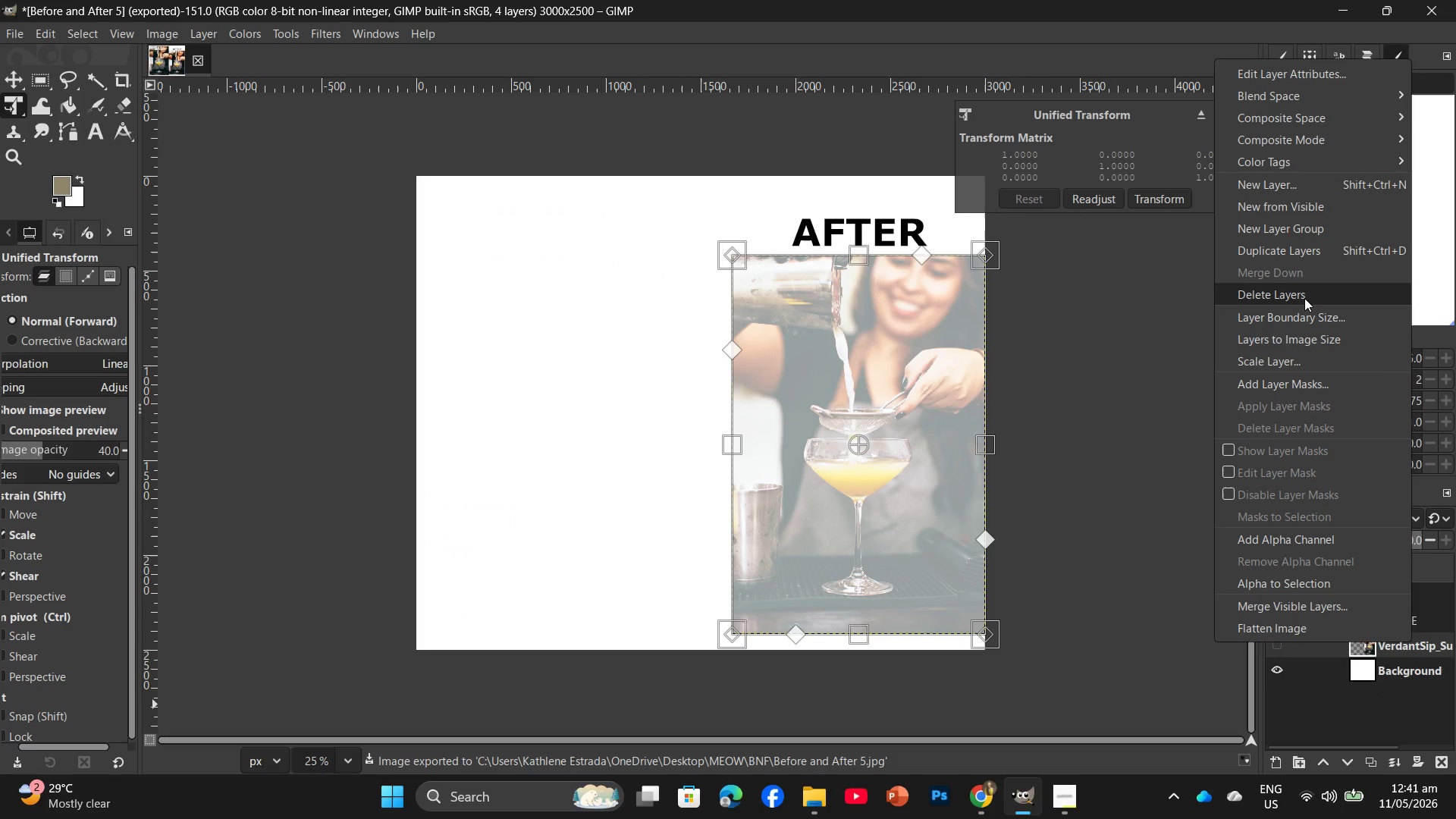 
left_click([1304, 298])
 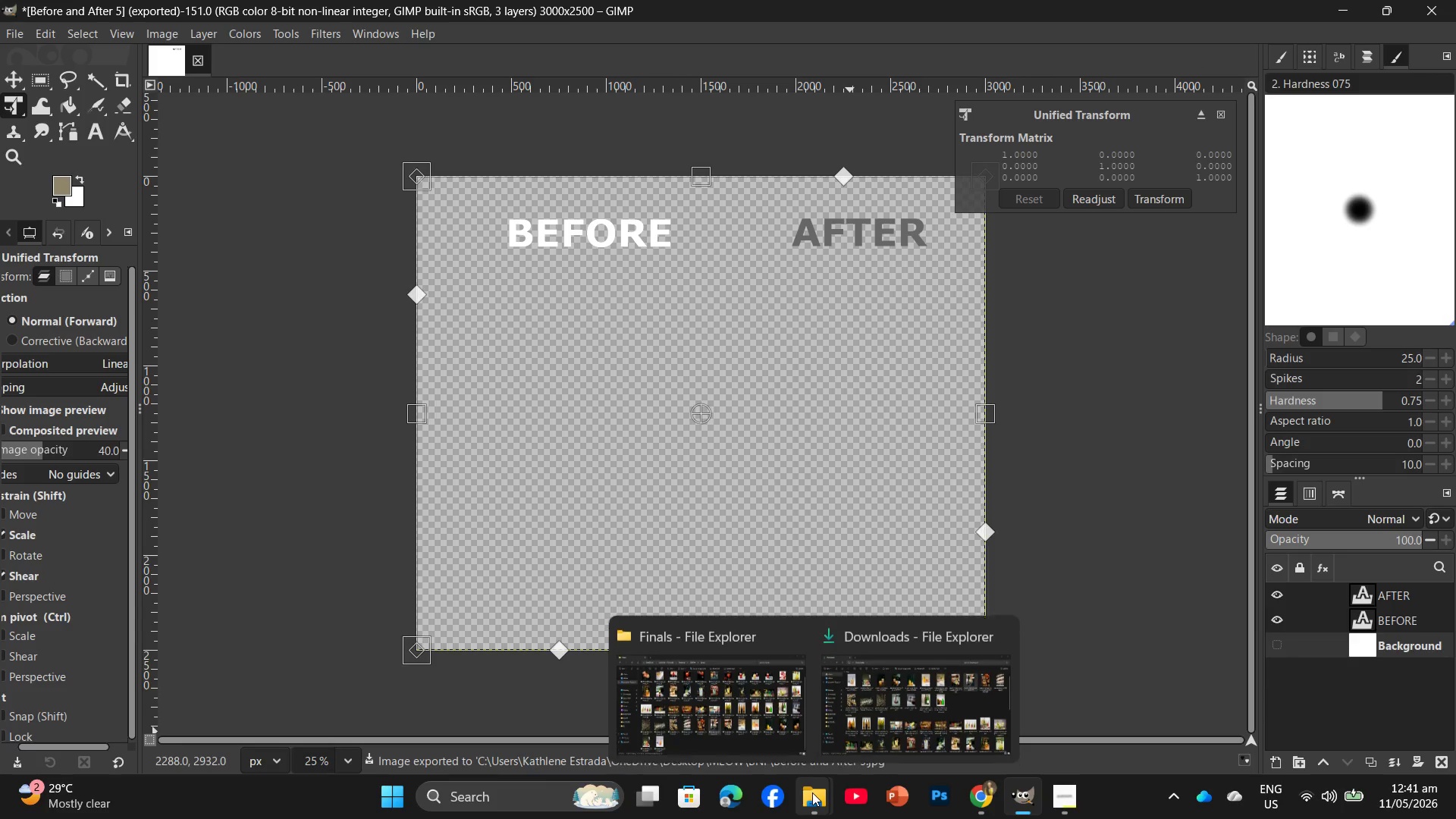 
left_click([752, 701])
 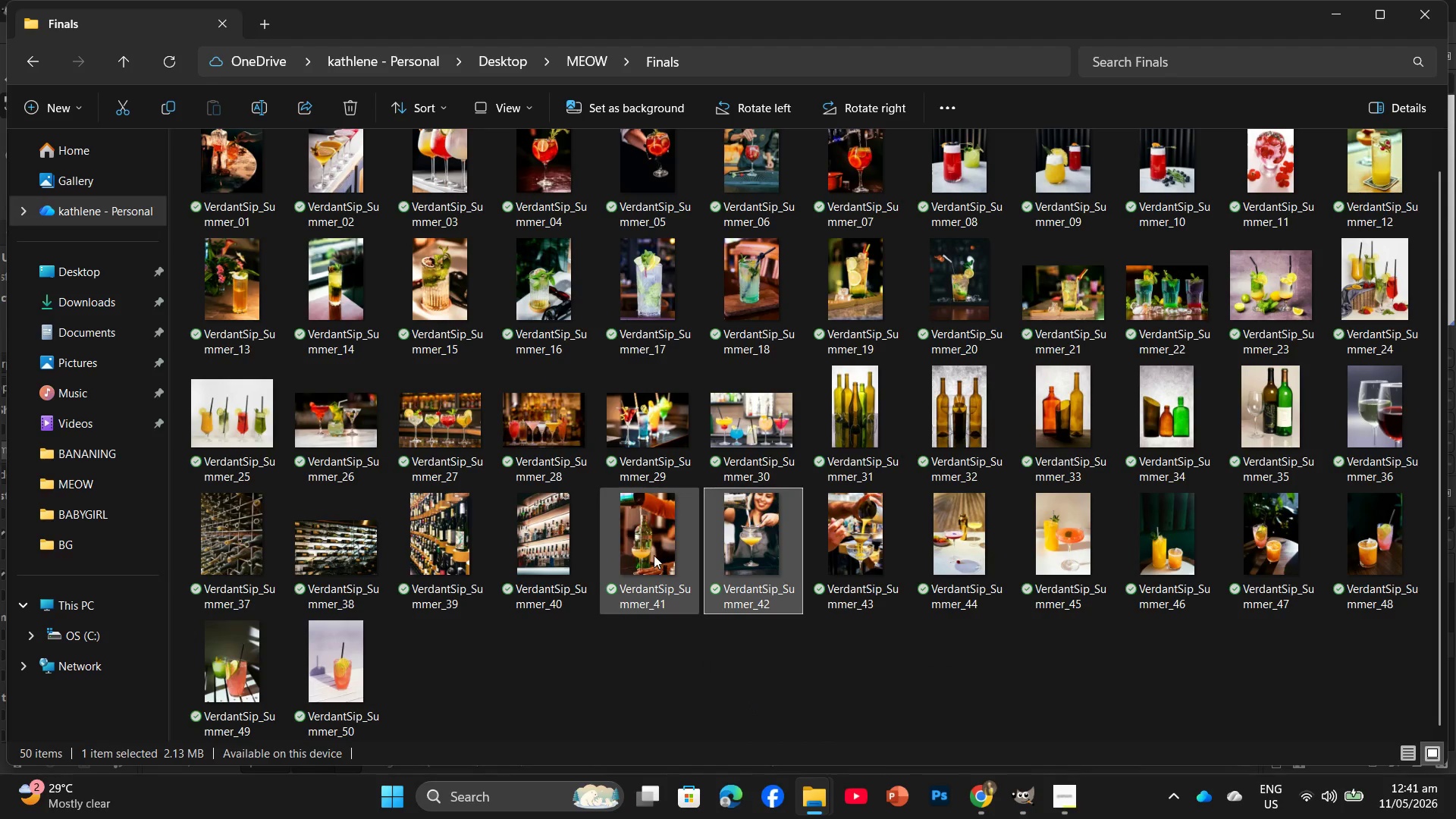 
left_click_drag(start_coordinate=[654, 555], to_coordinate=[880, 565])
 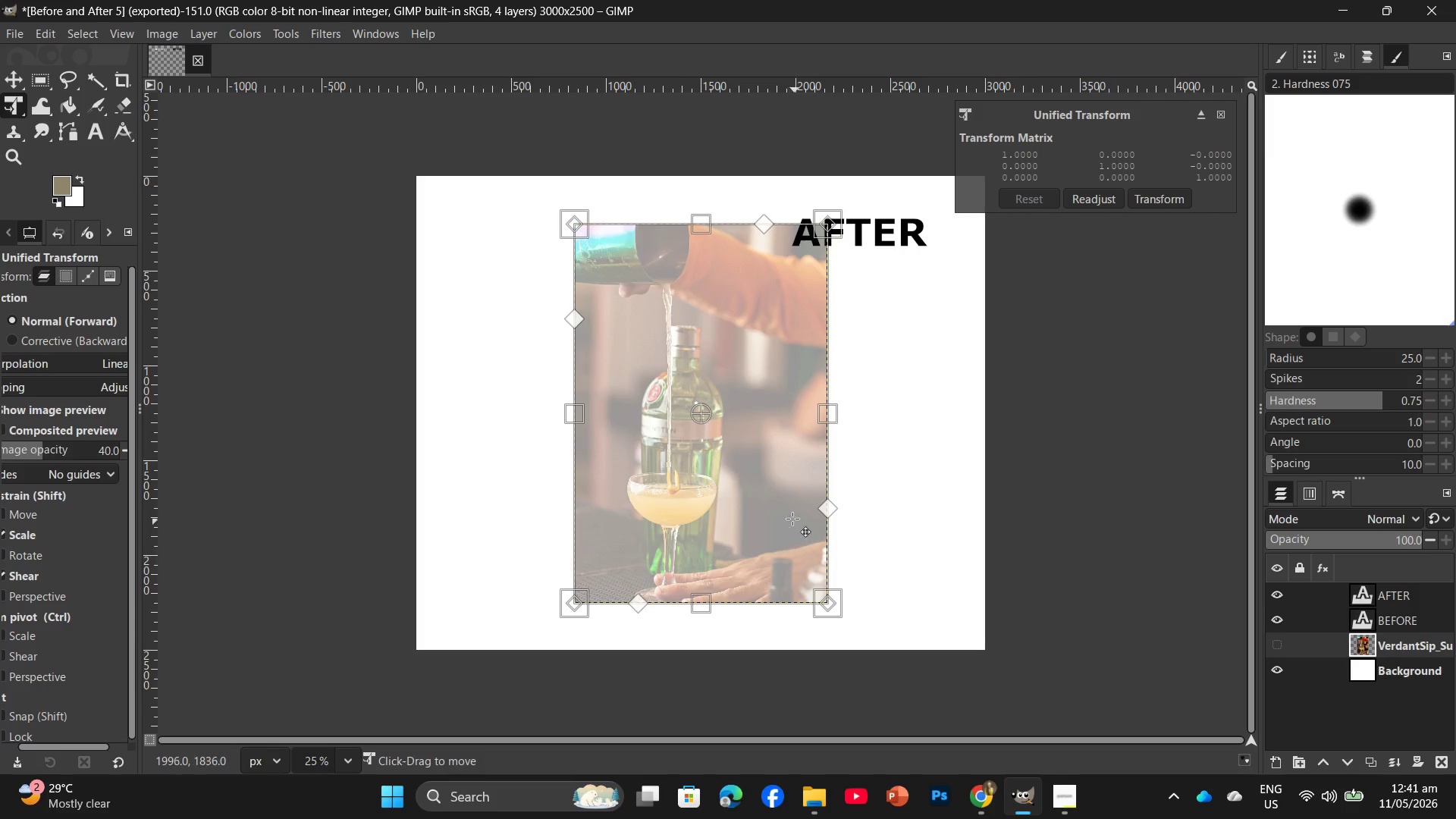 
left_click_drag(start_coordinate=[777, 475], to_coordinate=[933, 508])
 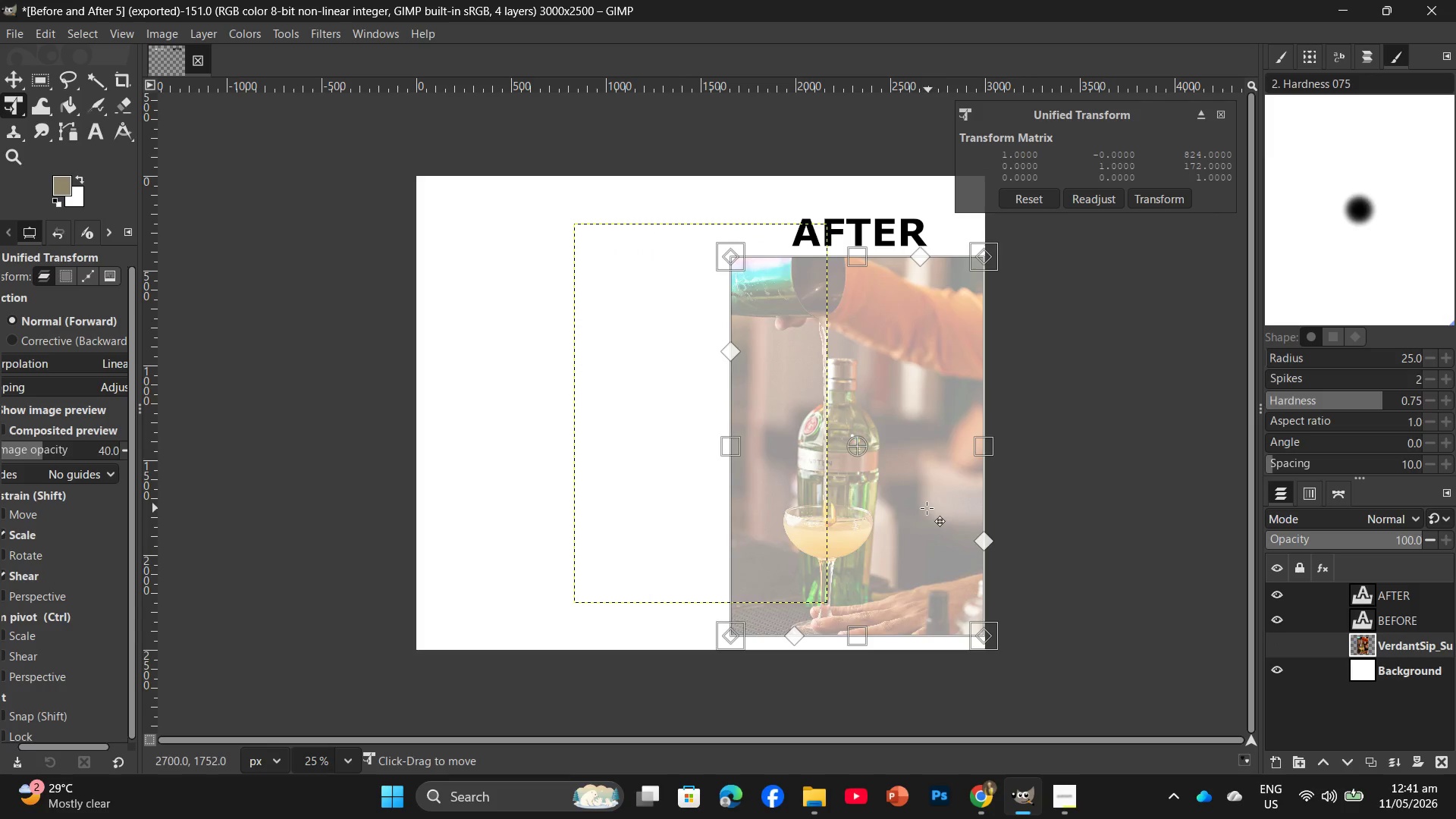 
key(Enter)
 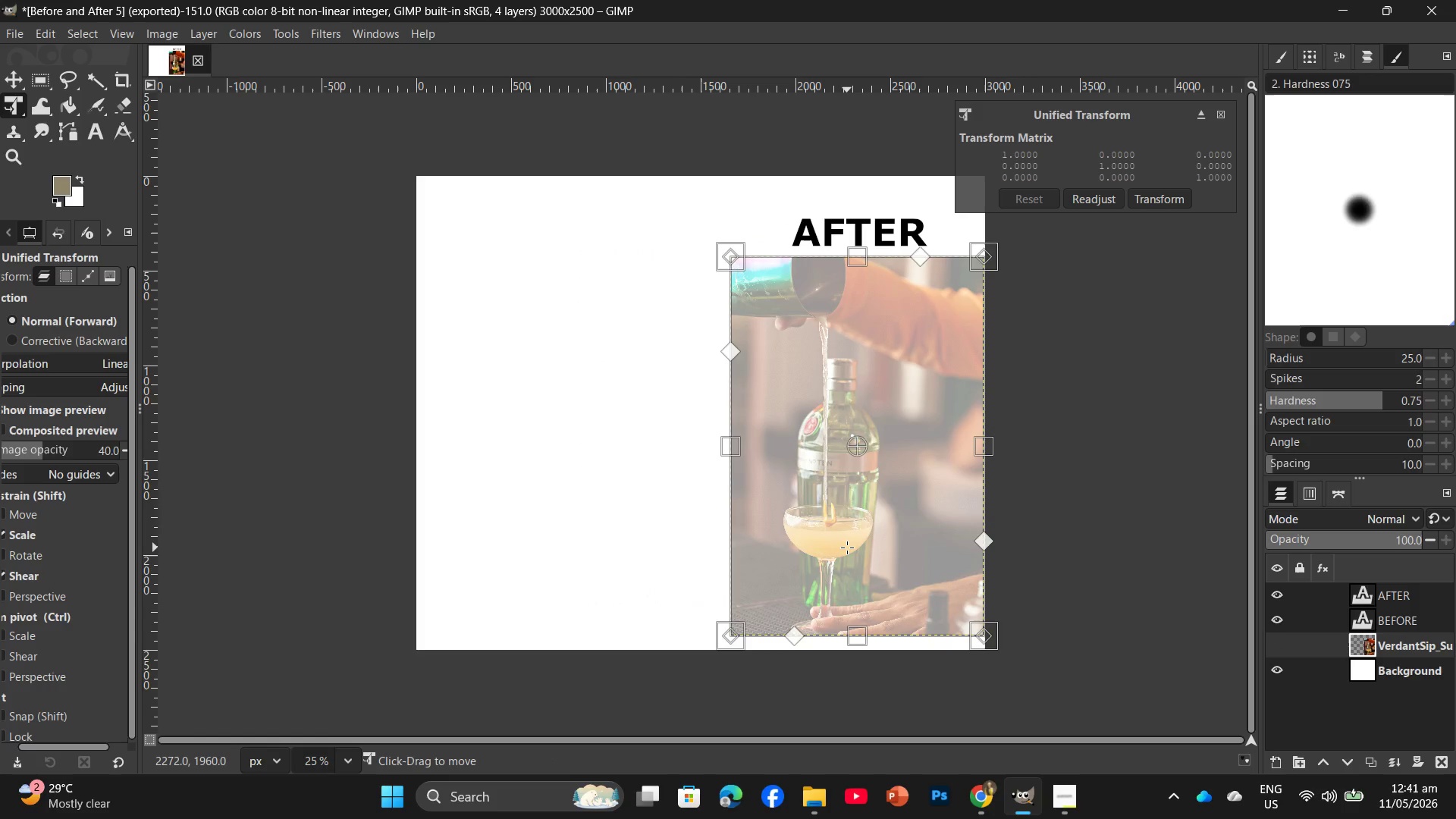 
left_click([847, 548])
 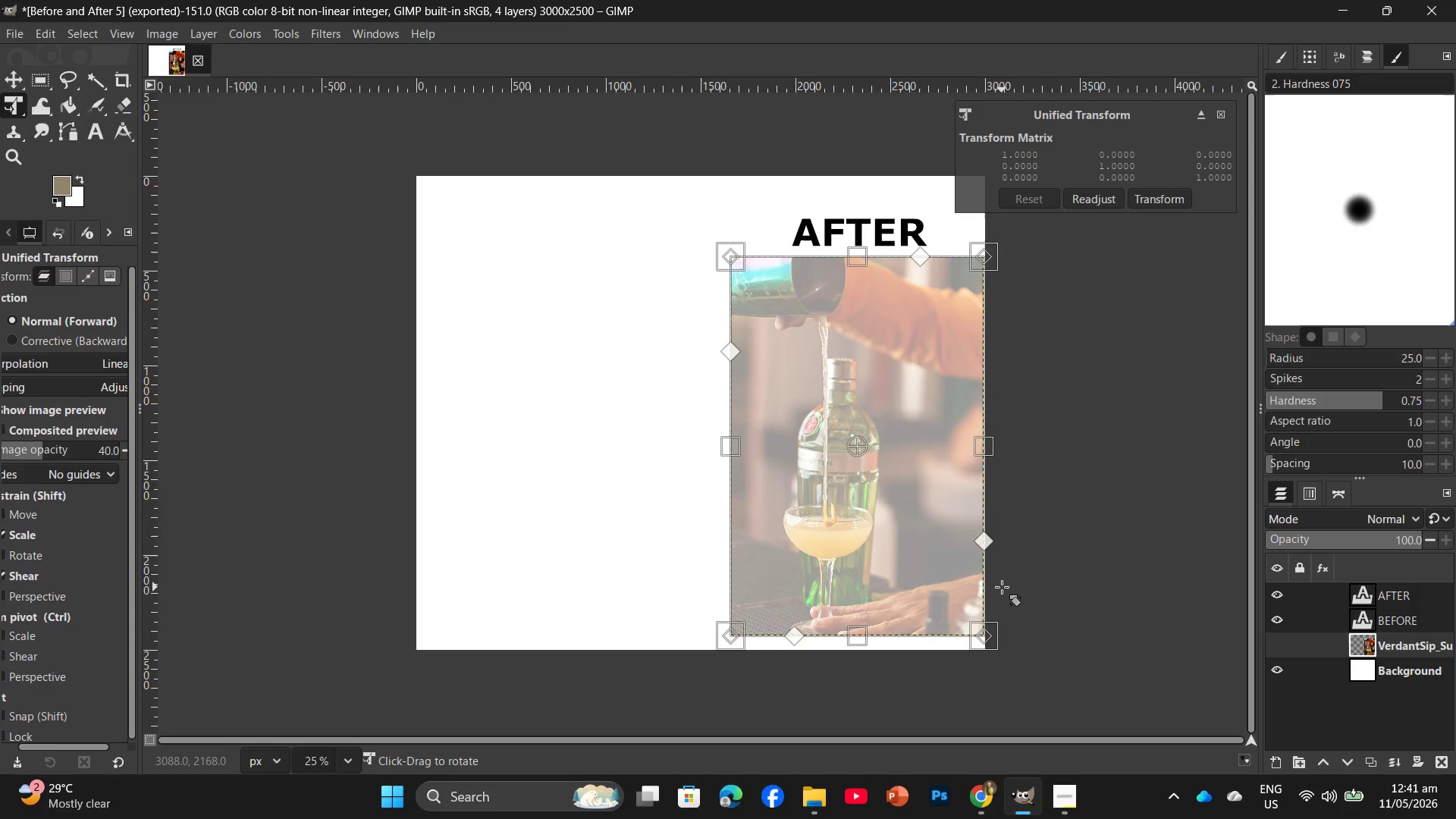 
key(Enter)
 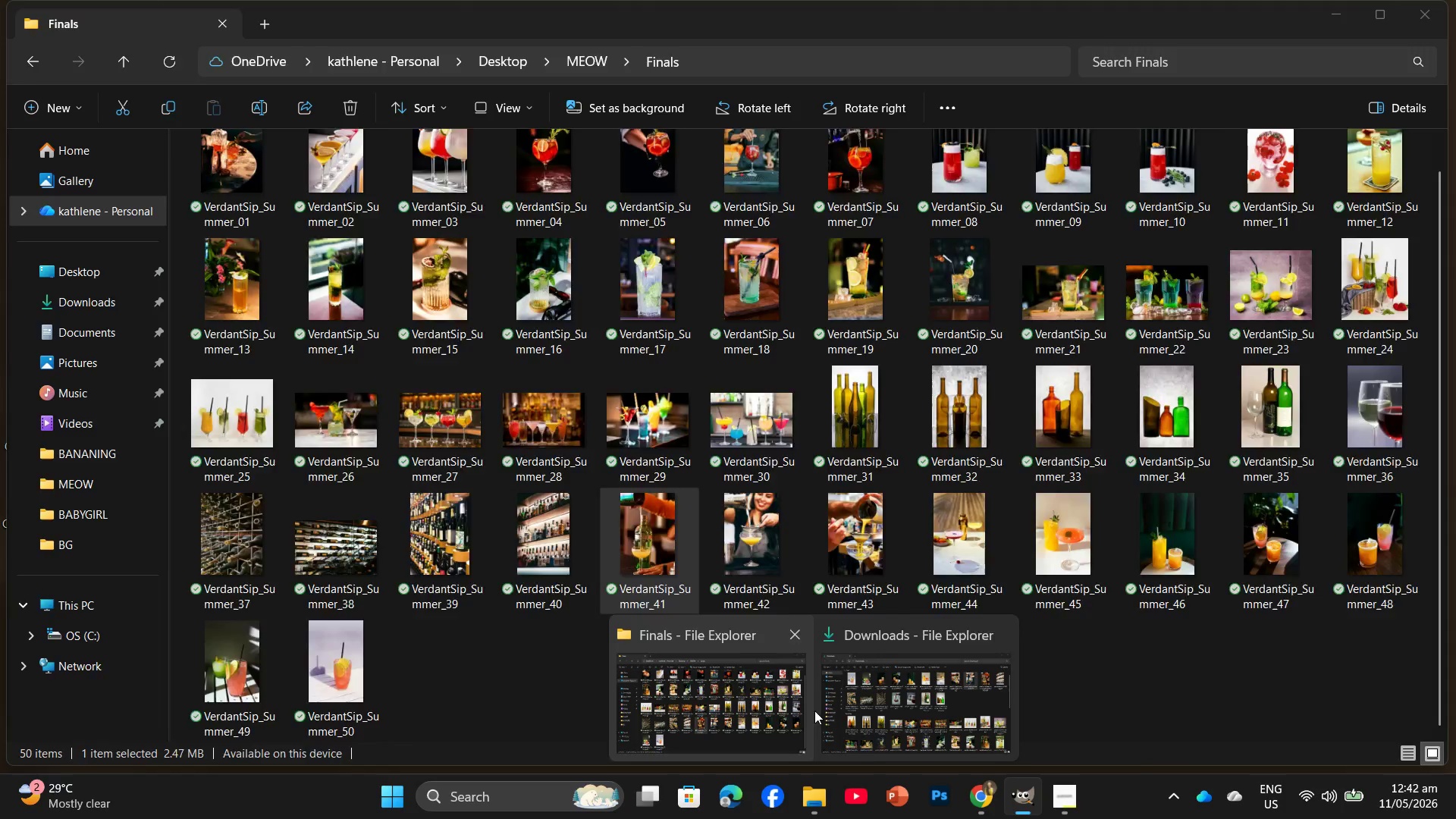 
left_click([843, 711])
 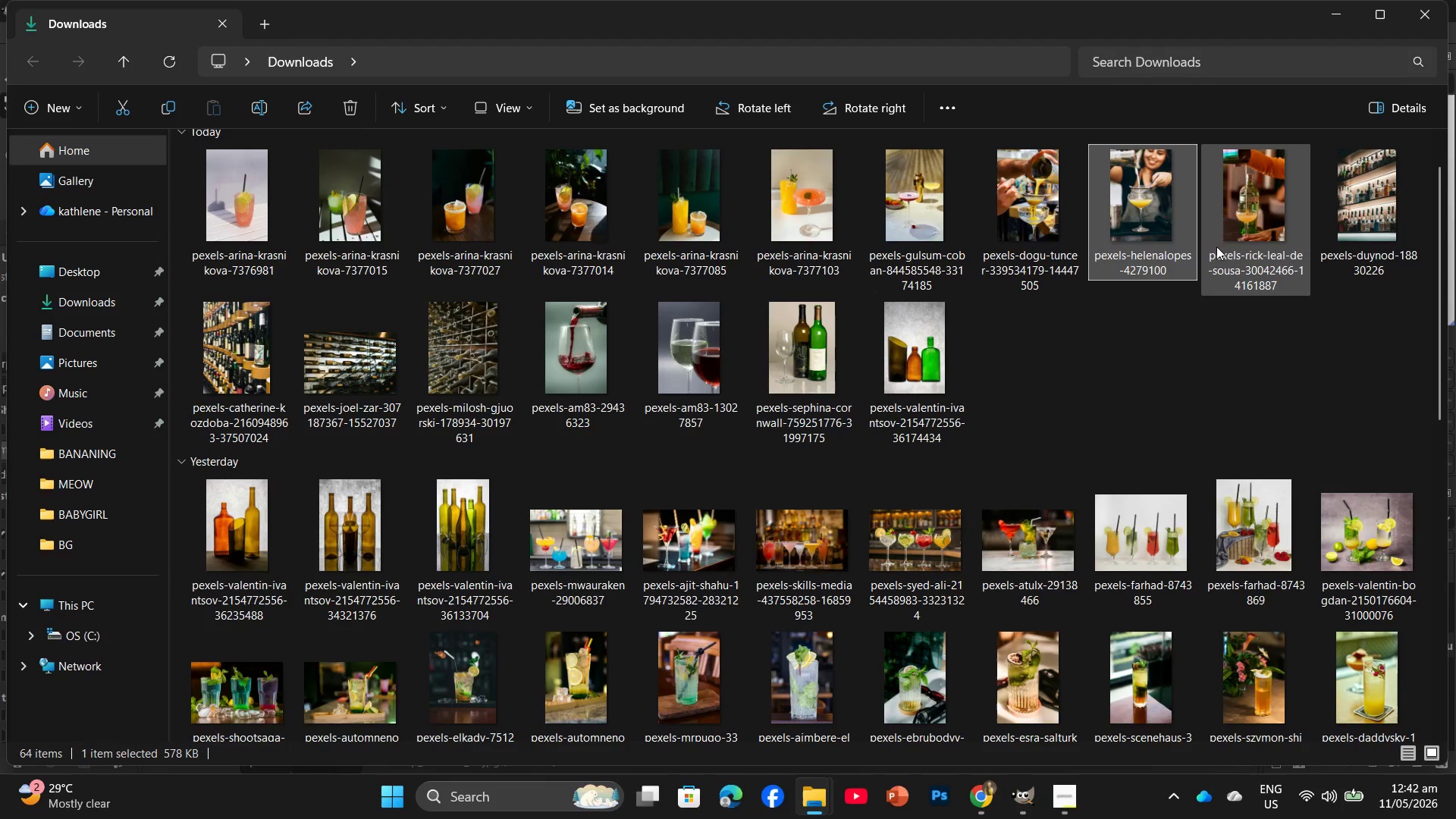 
left_click_drag(start_coordinate=[1225, 230], to_coordinate=[620, 490])
 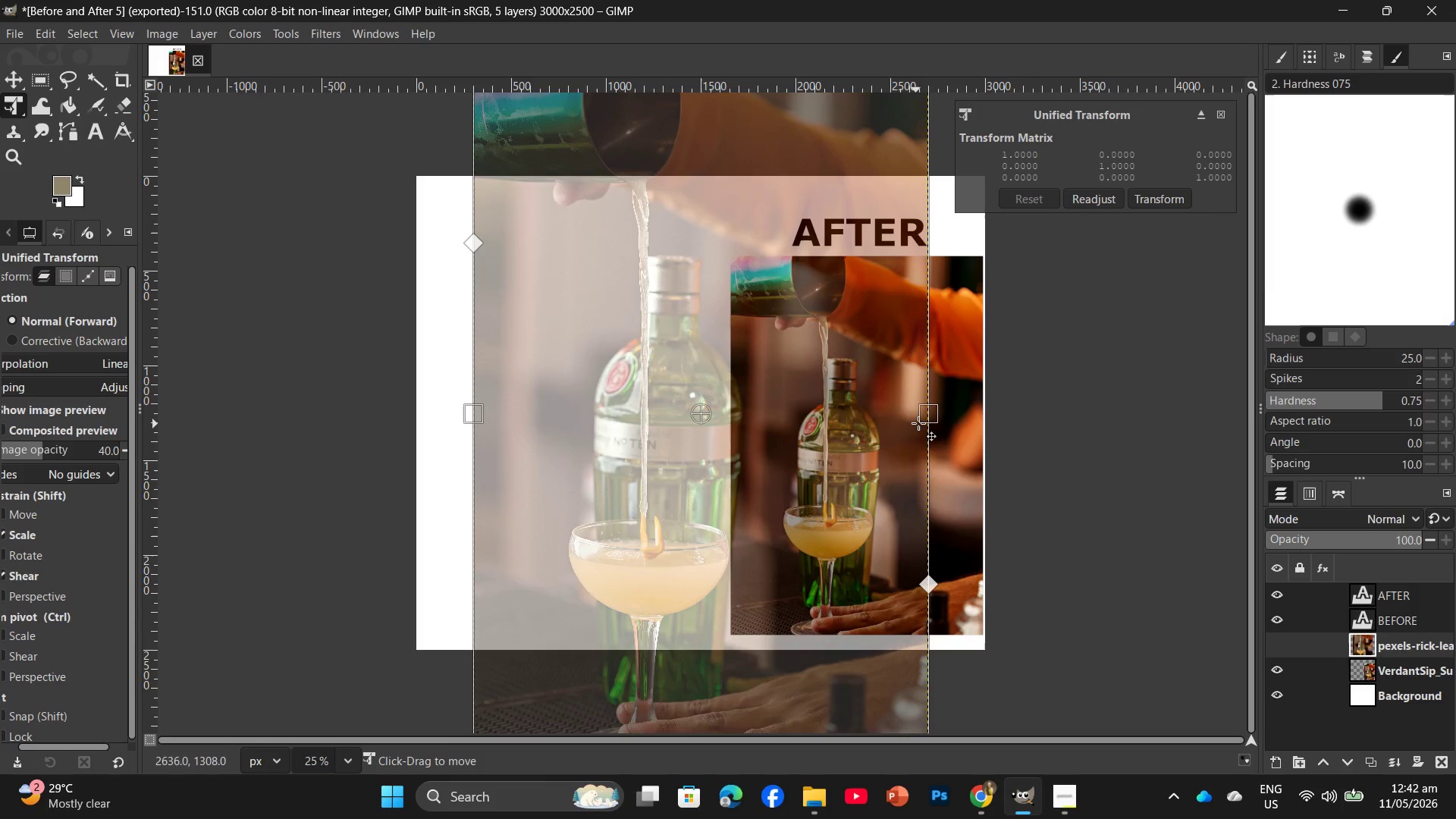 
left_click_drag(start_coordinate=[930, 417], to_coordinate=[773, 433])
 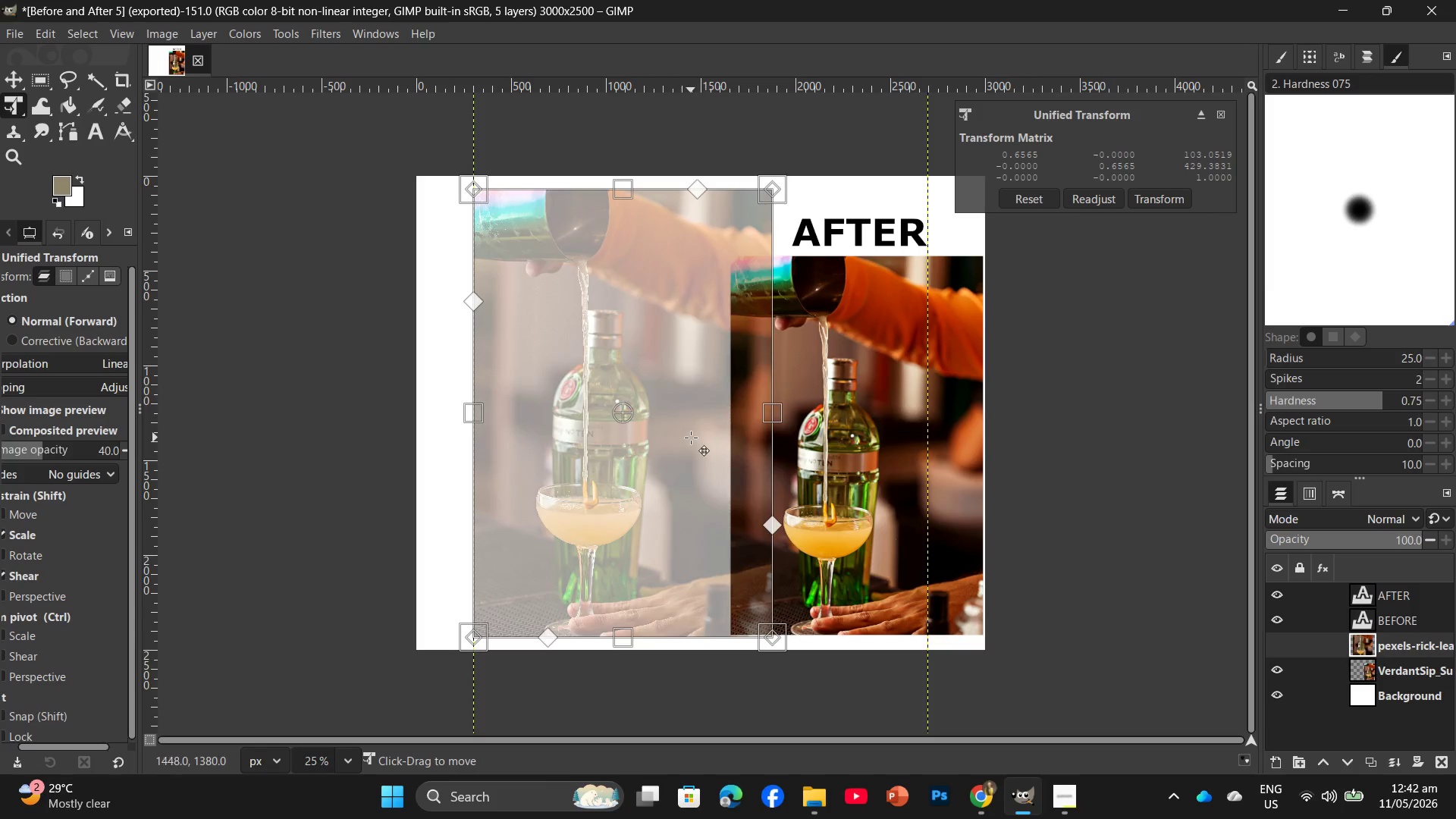 
left_click_drag(start_coordinate=[691, 438], to_coordinate=[648, 438])
 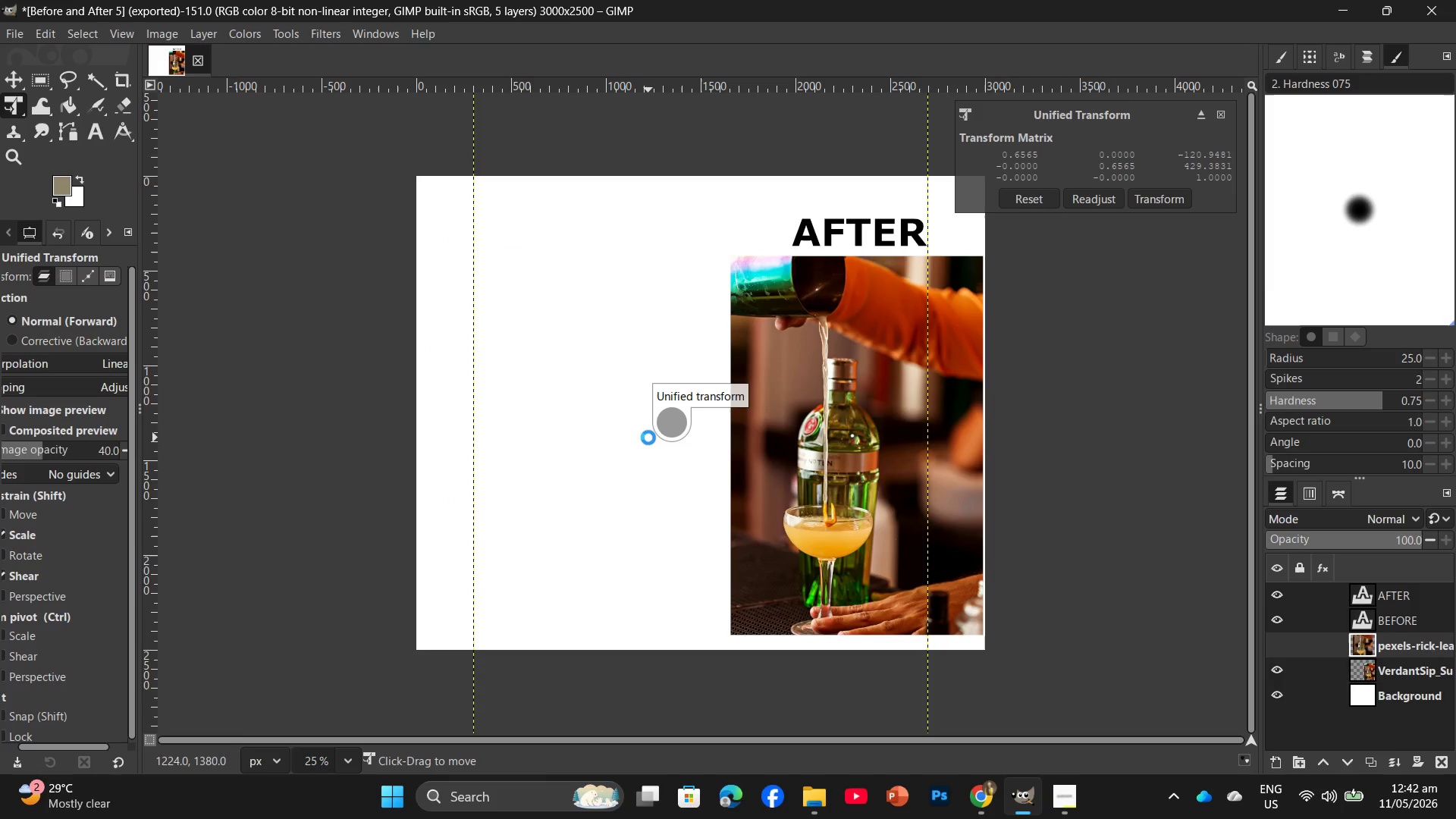 
key(Enter)
 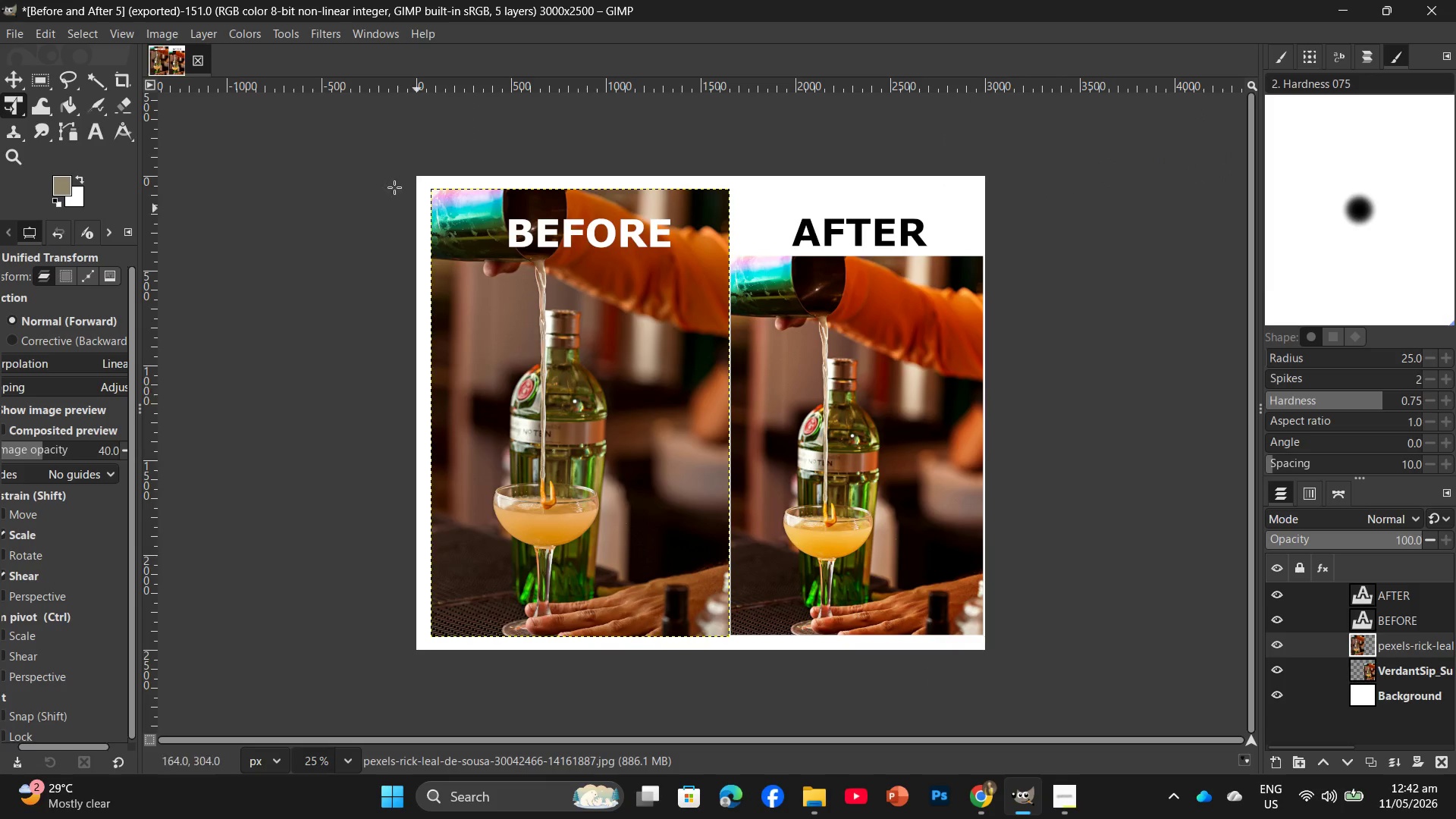 
wait(7.66)
 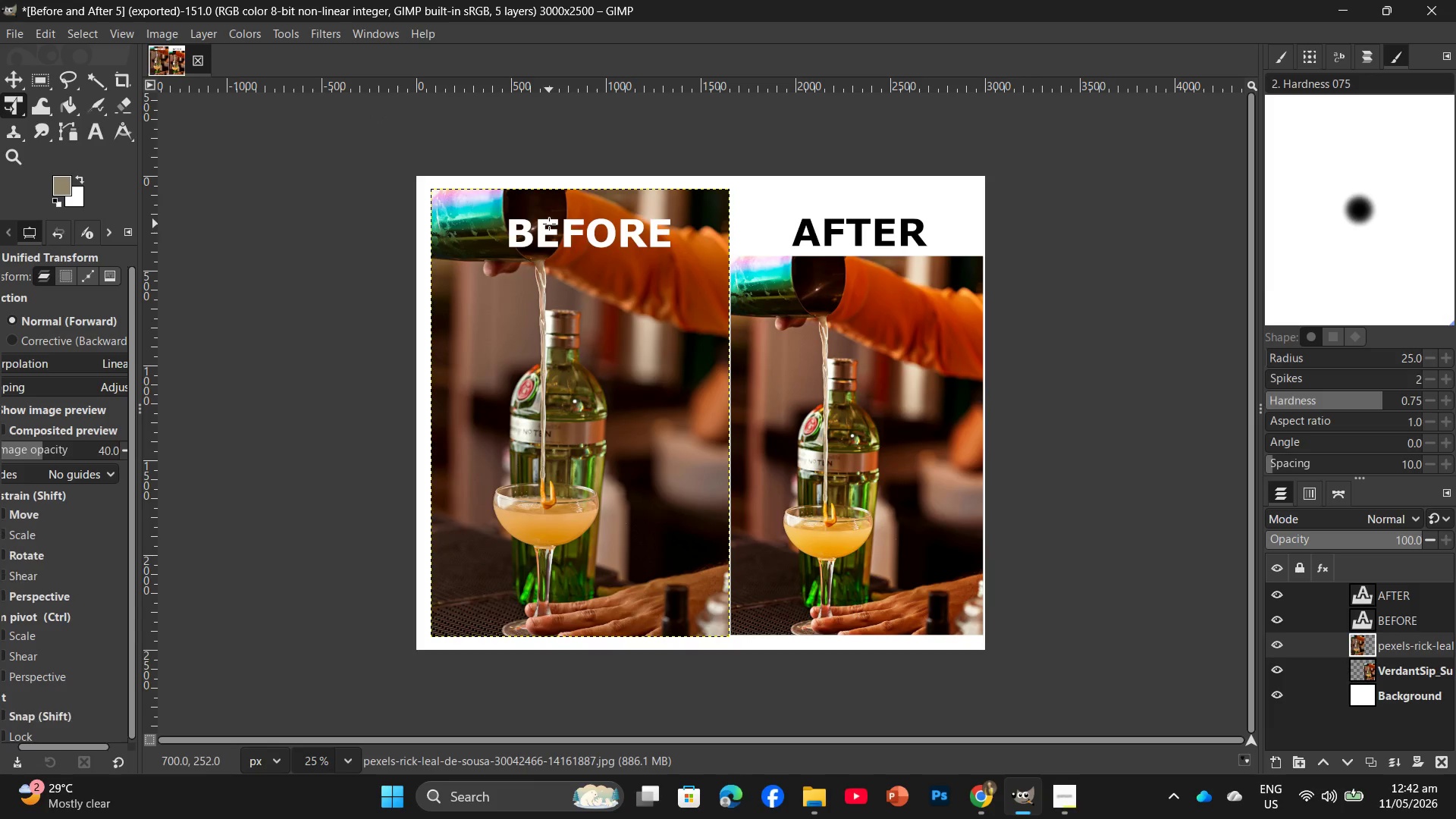 
key(Control+Shift+E)
 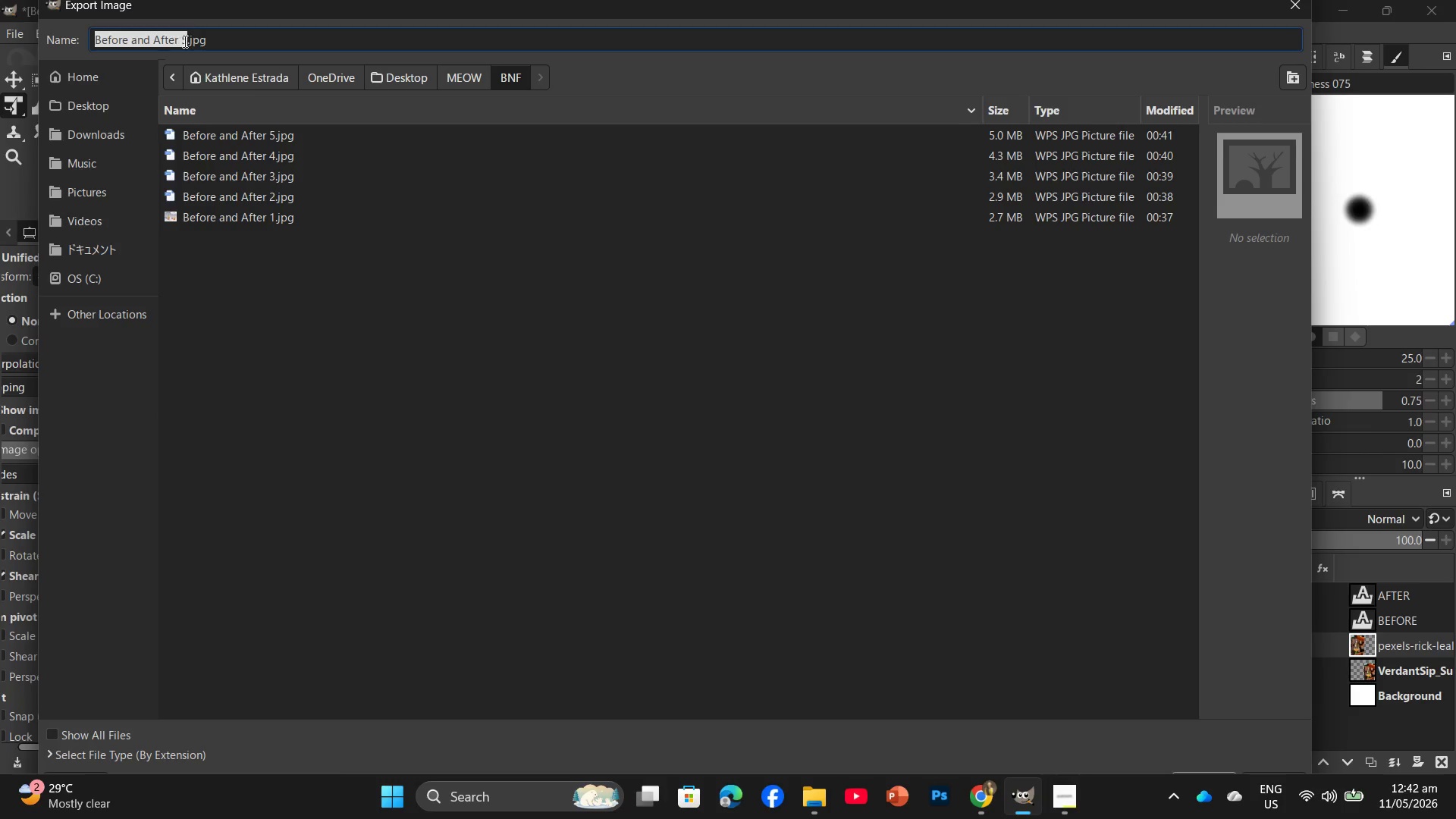 
left_click([184, 38])
 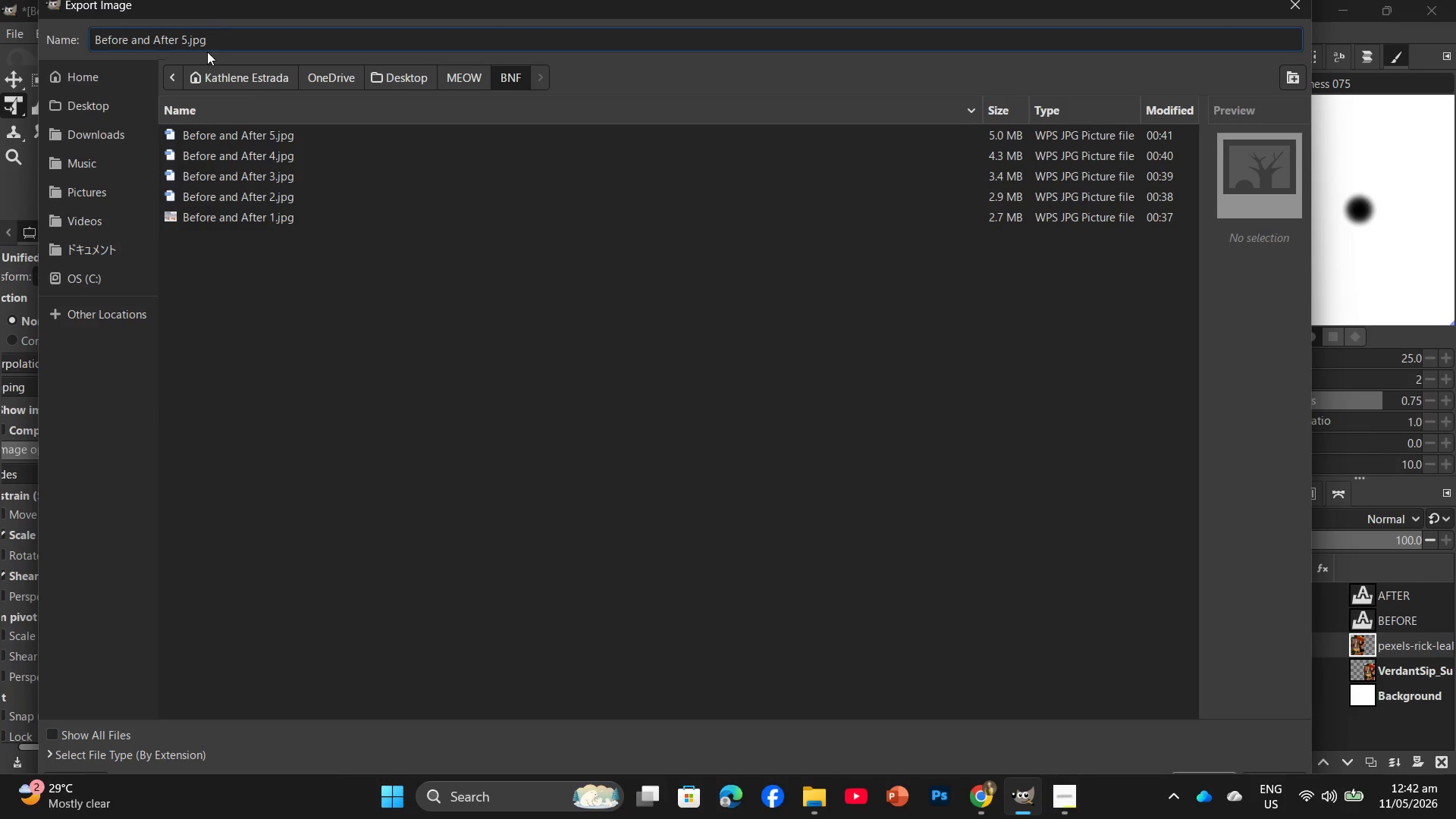 
key(Backspace)
 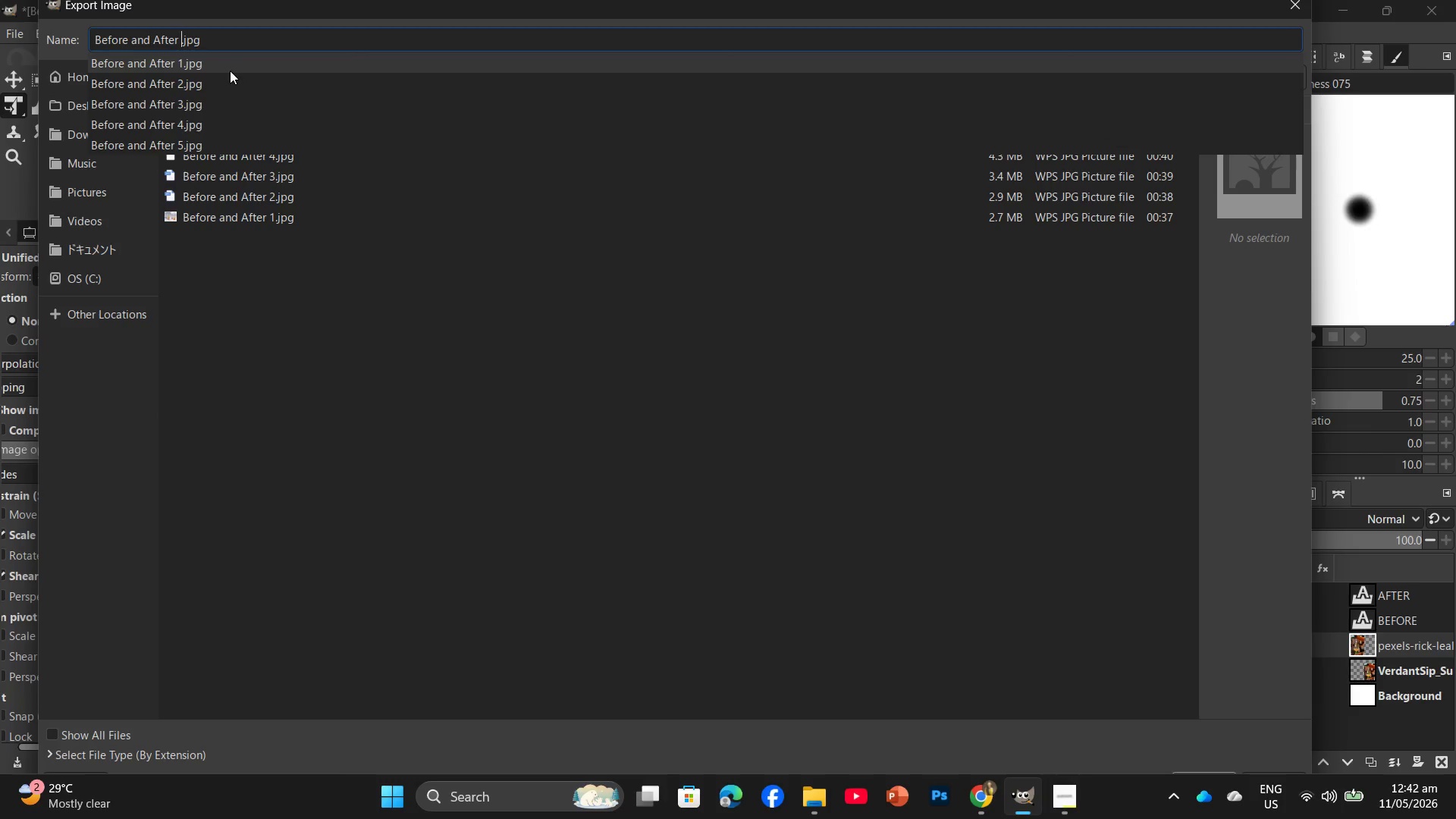 
key(Numpad6)
 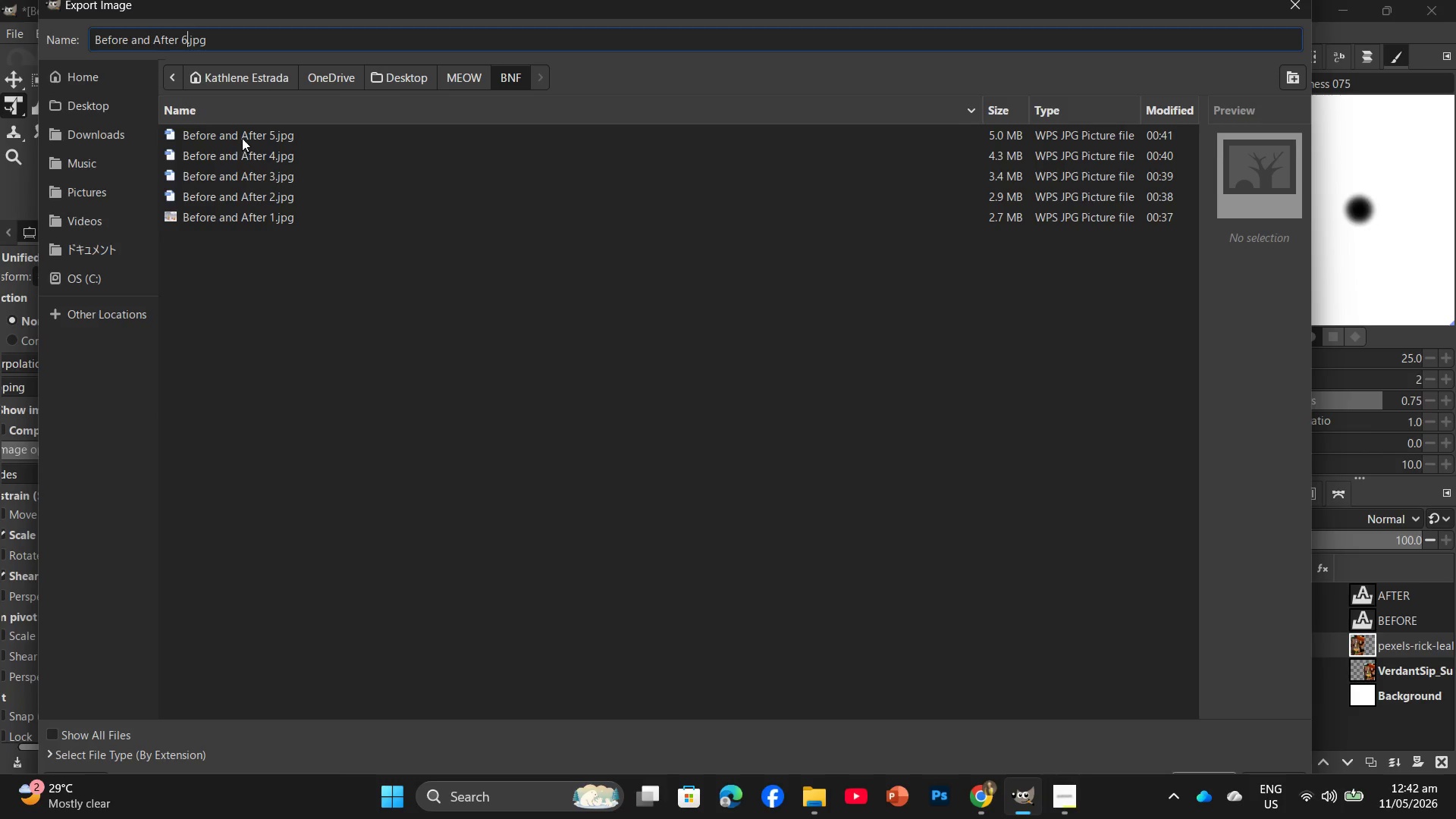 
key(Enter)
 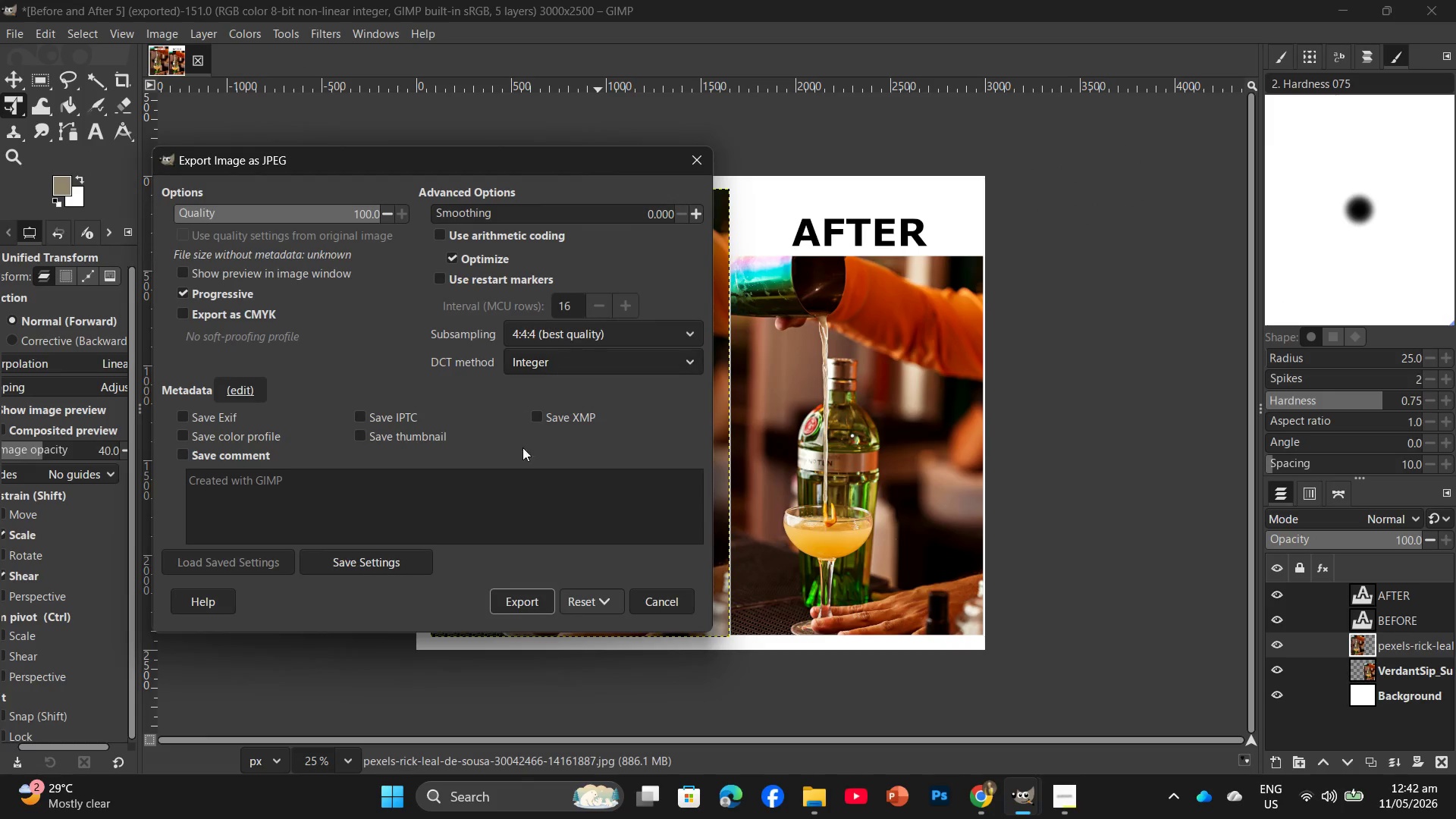 
left_click([524, 604])
 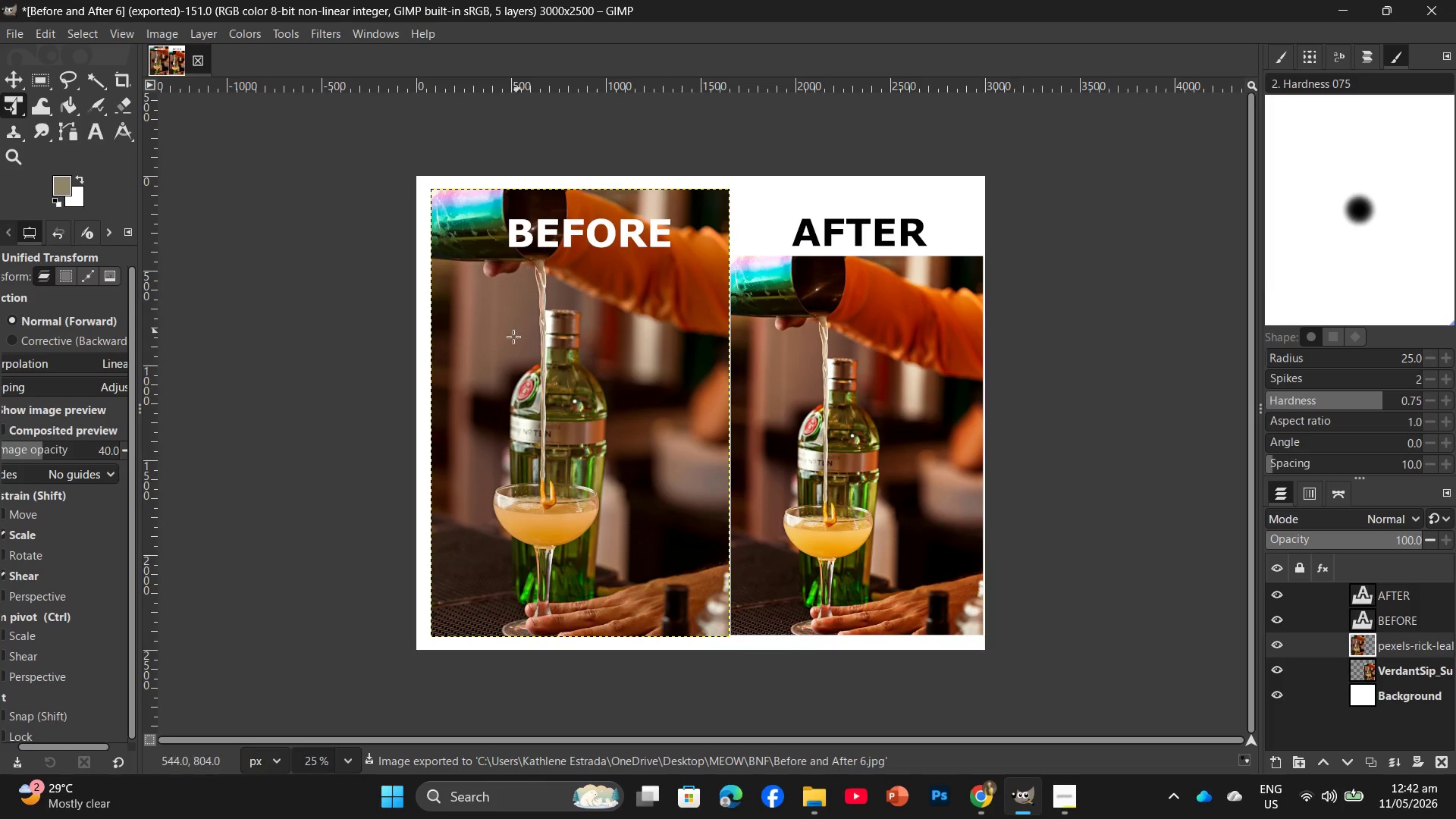 
wait(6.19)
 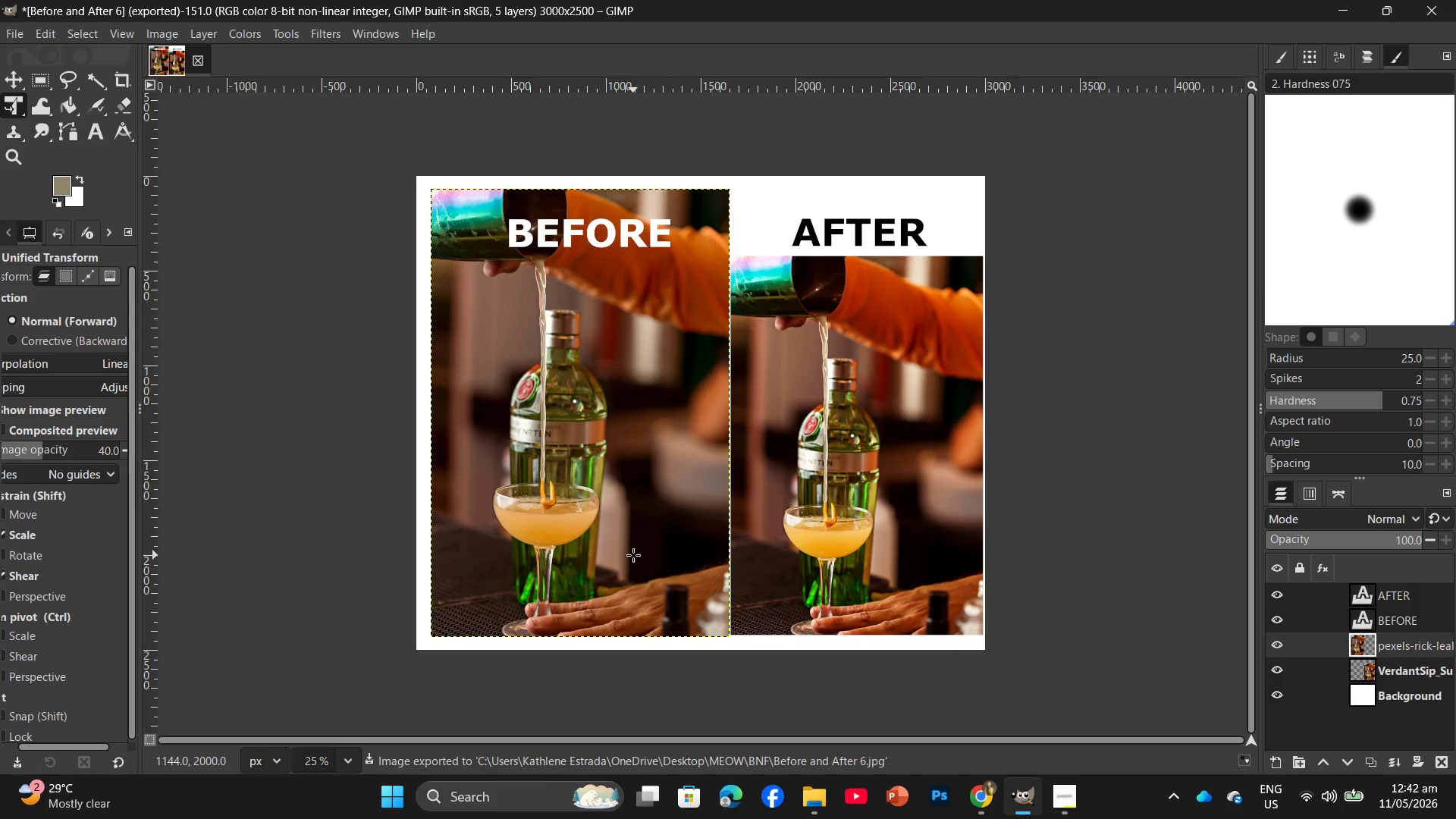 
left_click([814, 804])
 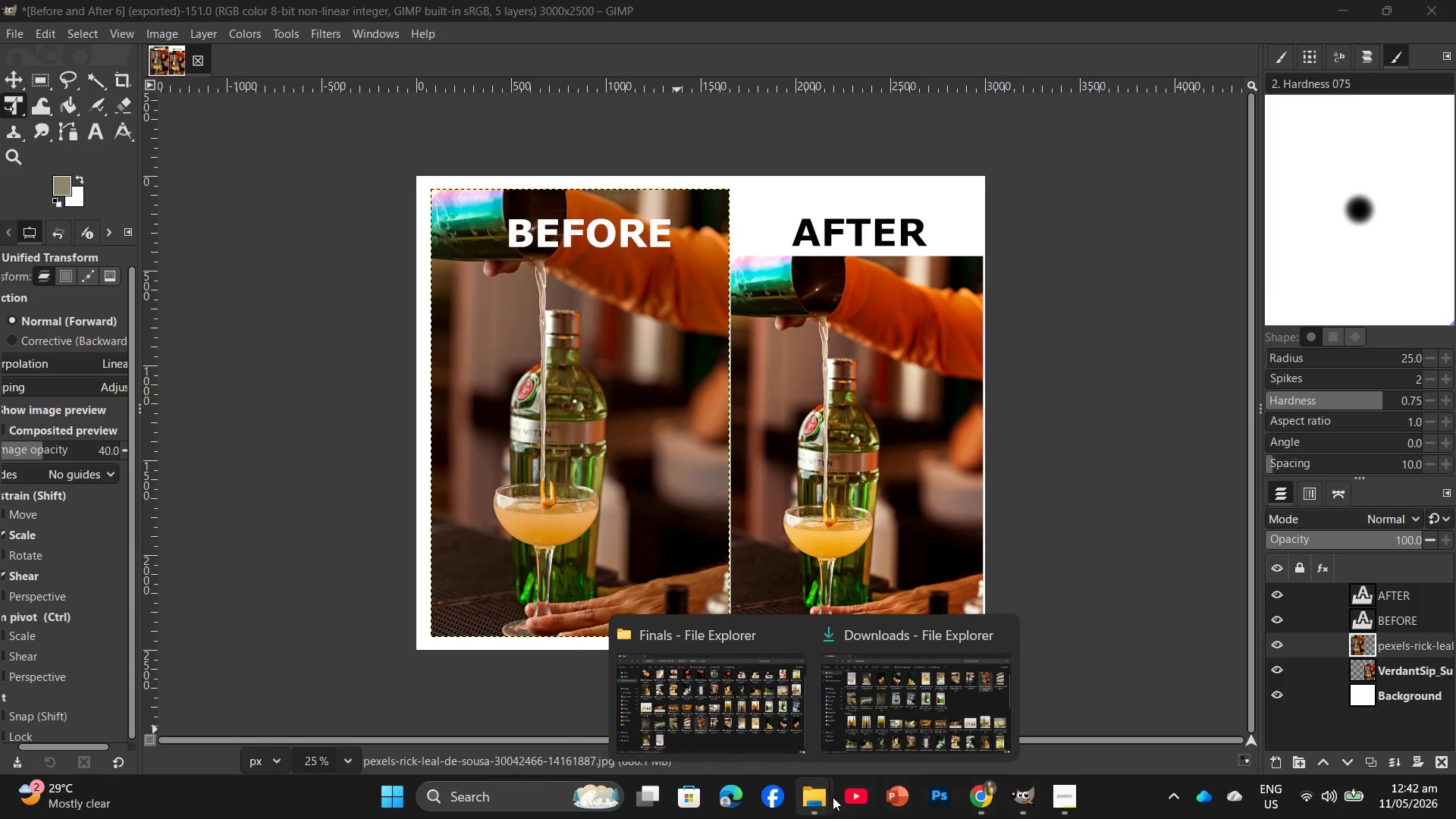 
left_click([724, 730])
 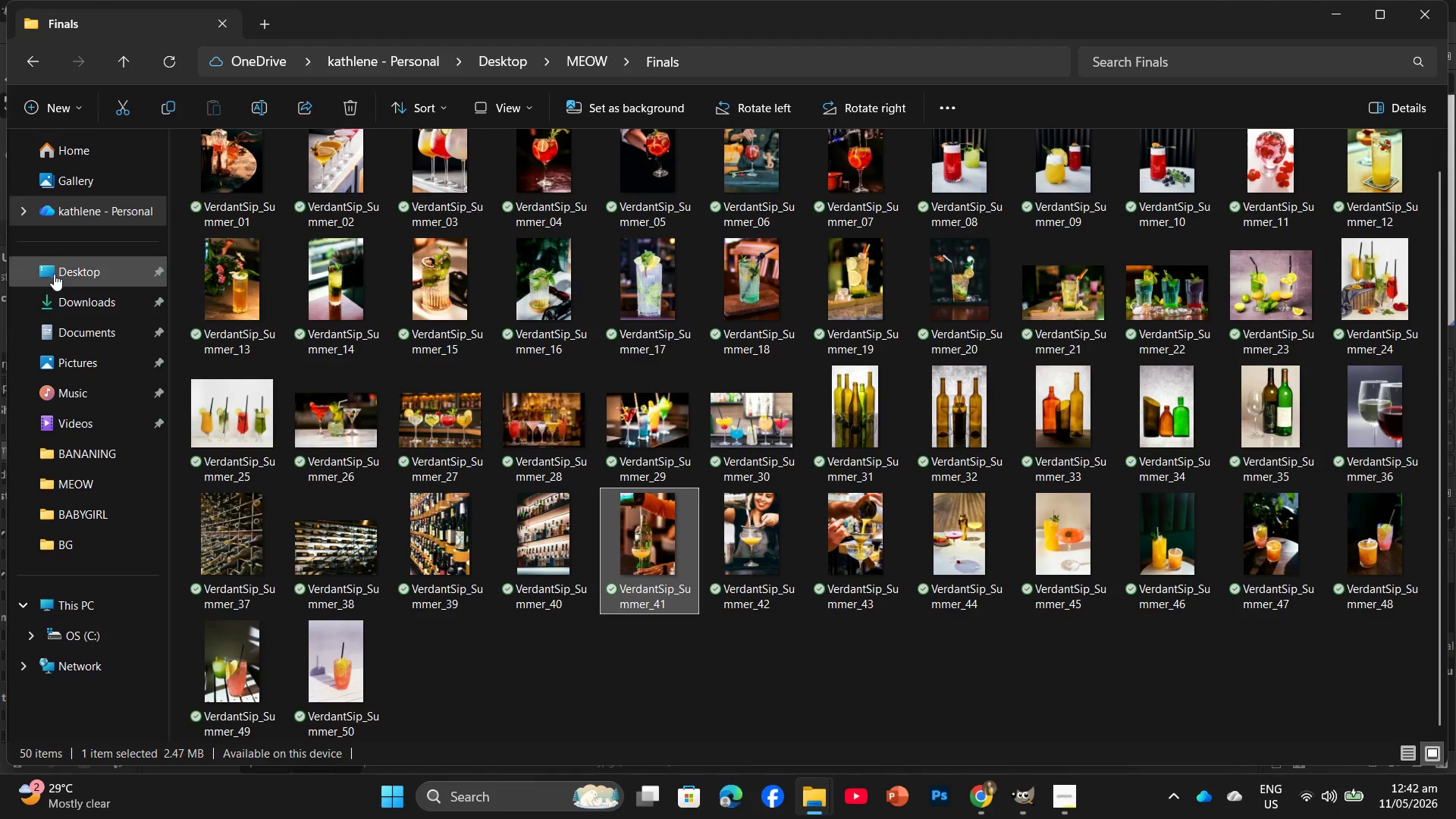 
left_click([54, 277])
 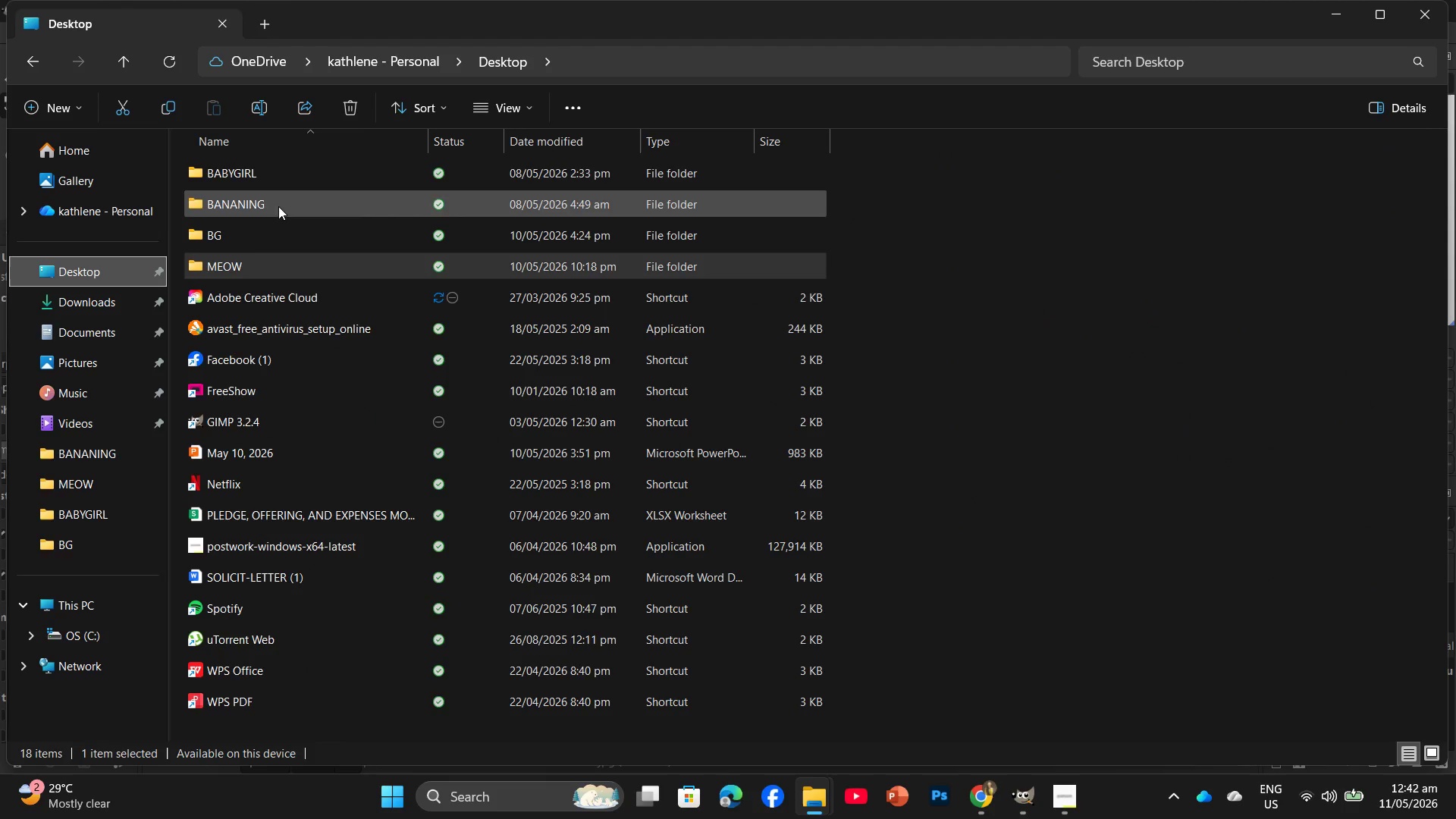 
left_click([290, 174])
 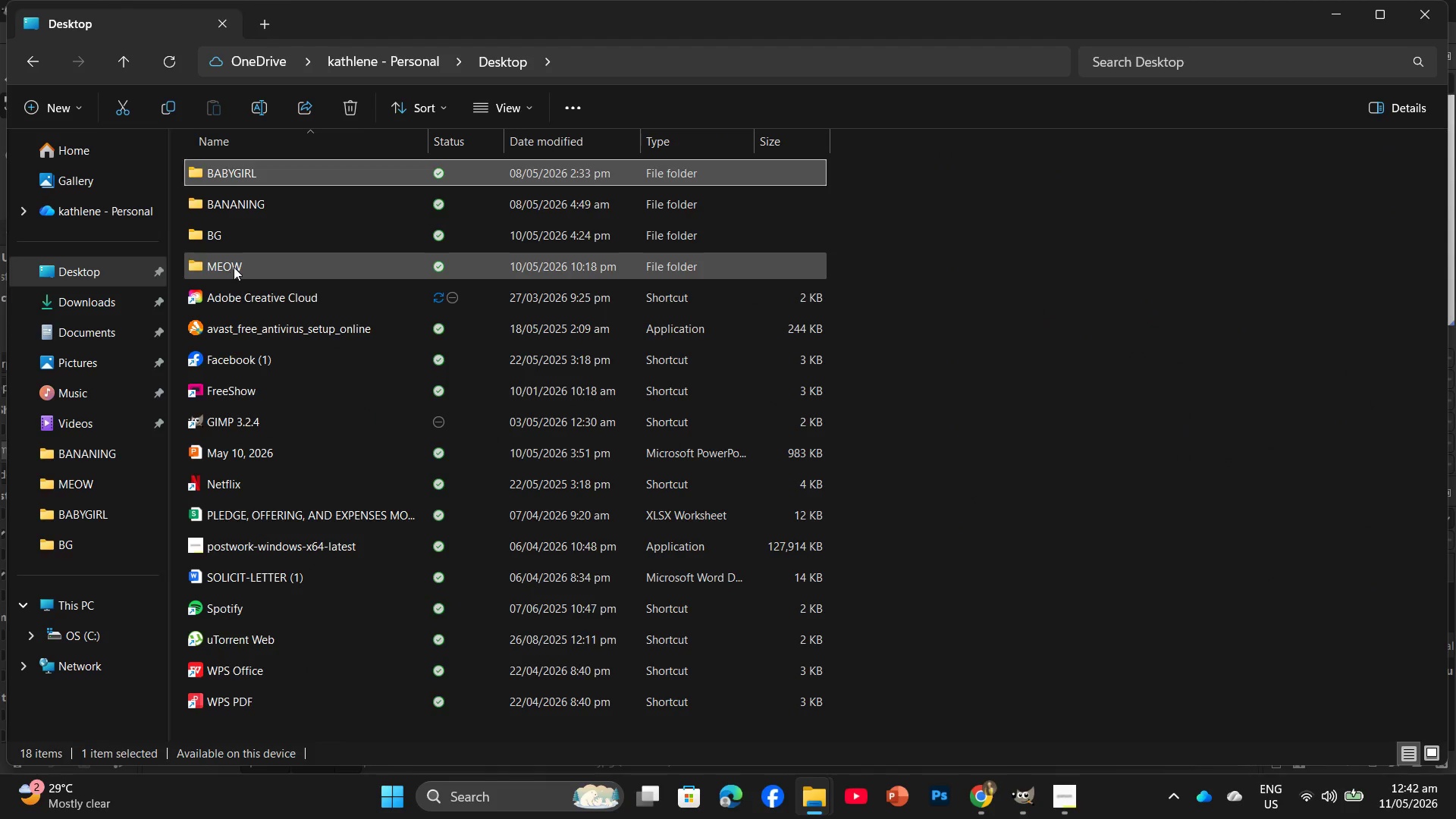 
double_click([234, 267])
 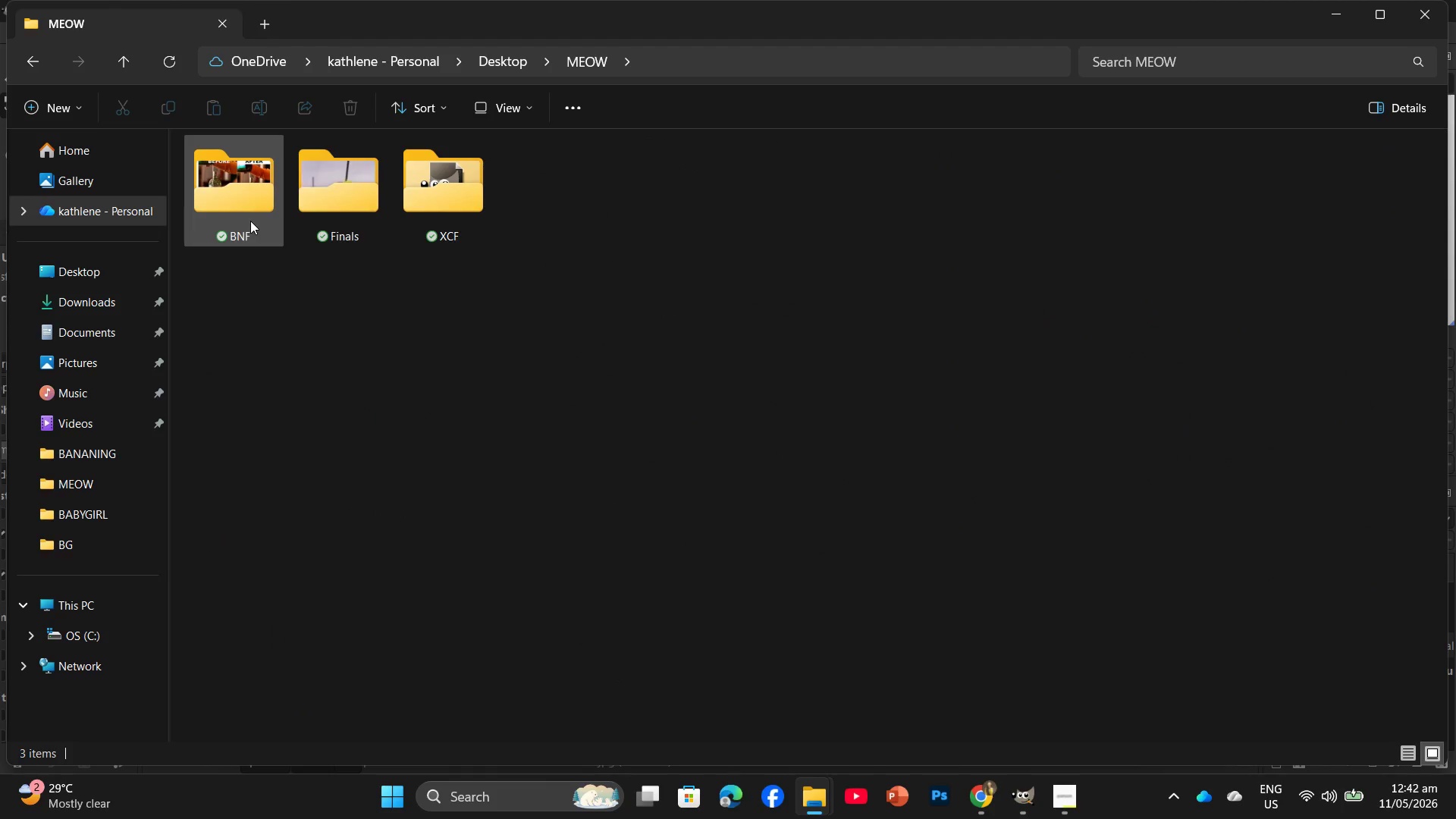 
double_click([250, 221])
 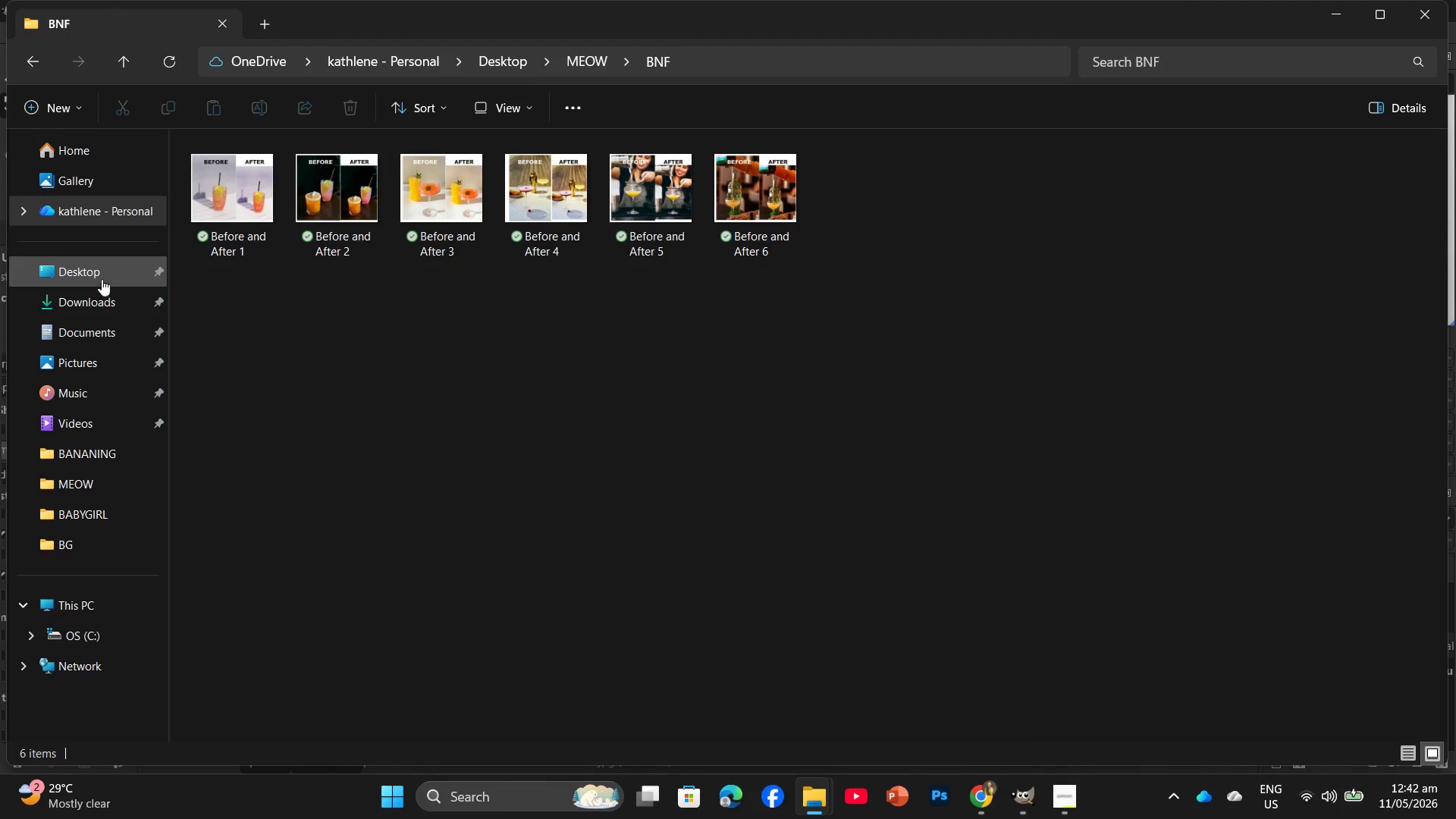 
wait(5.2)
 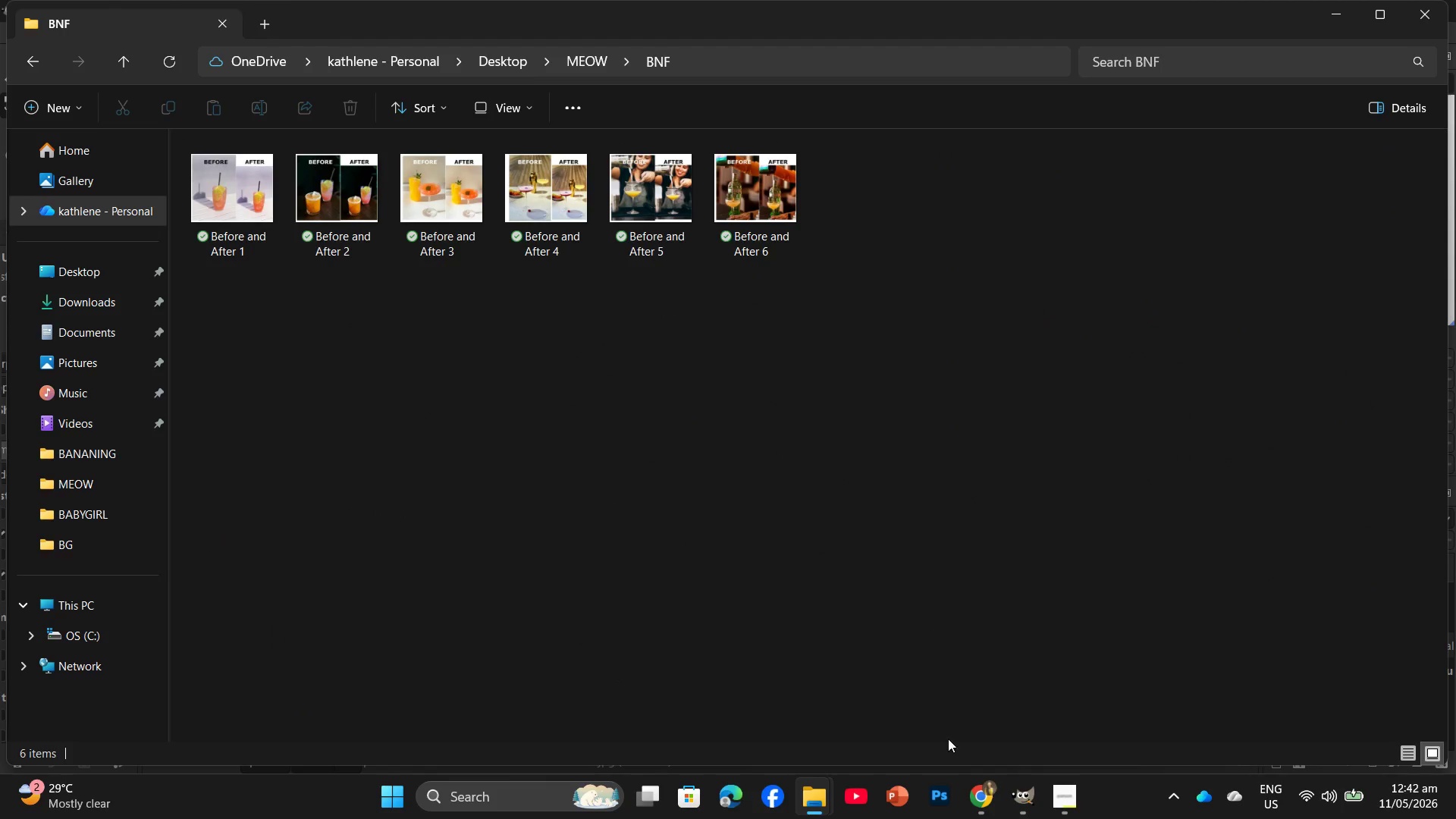 
left_click([576, 64])
 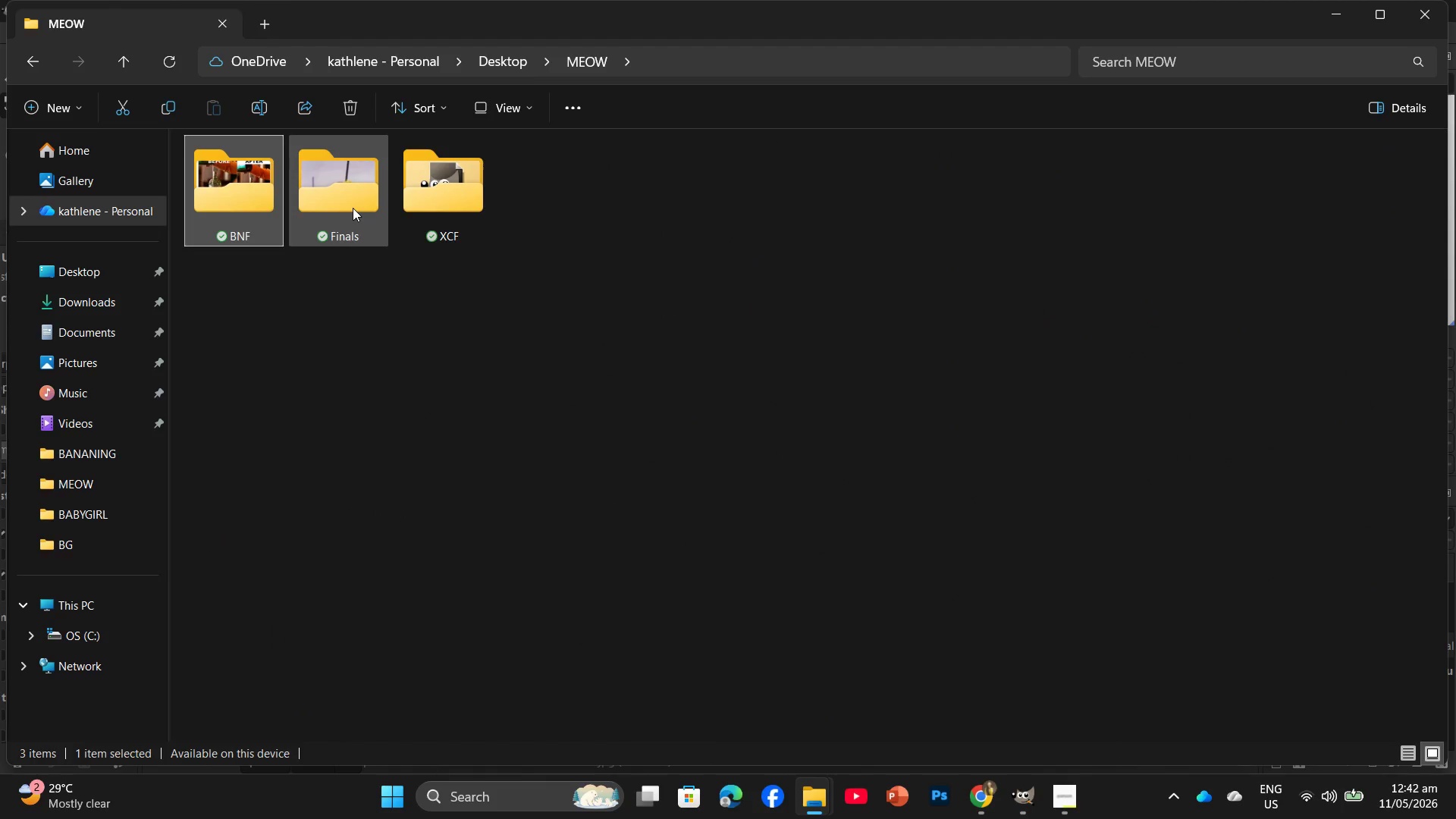 
double_click([353, 208])
 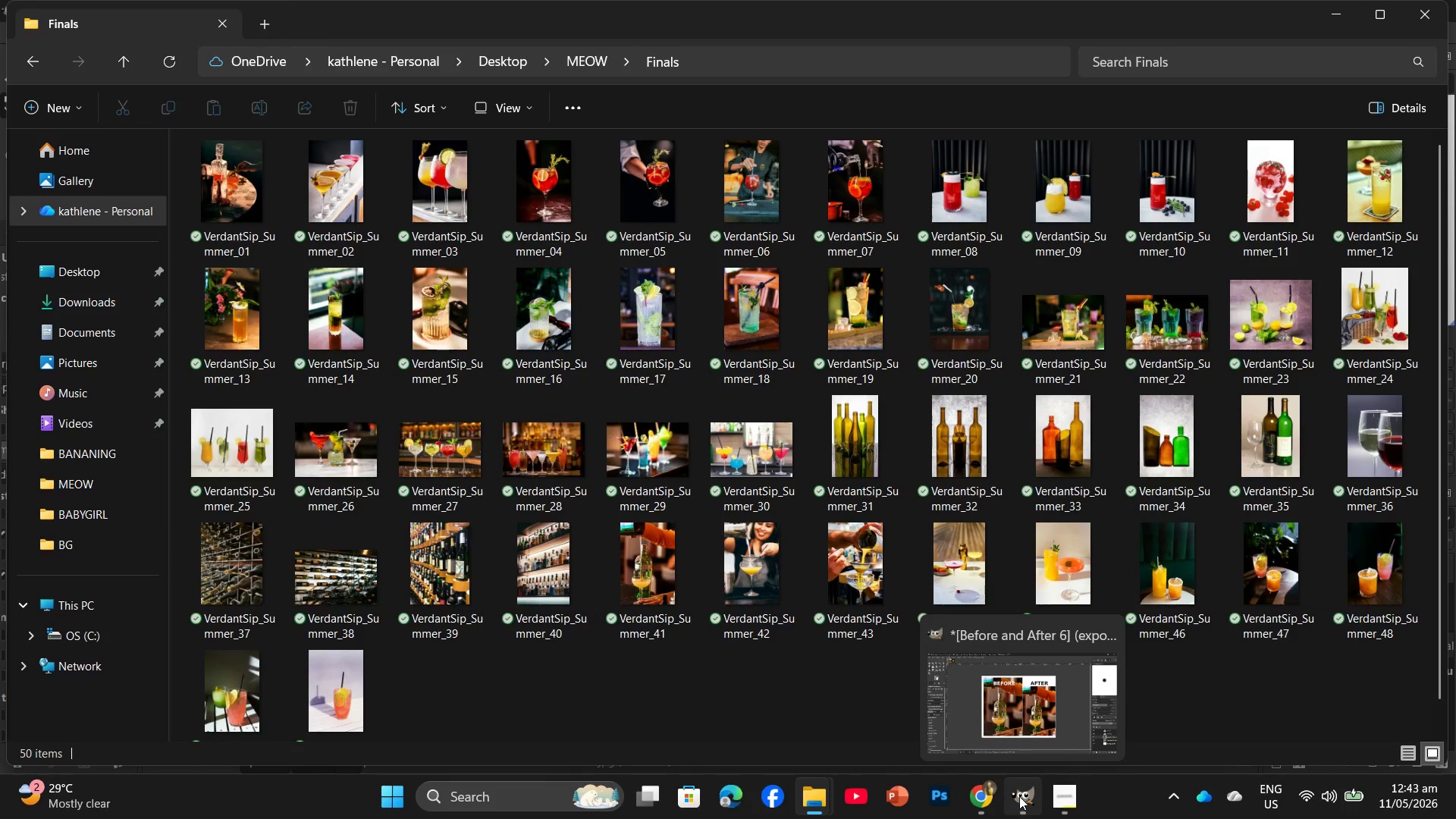 
wait(6.86)
 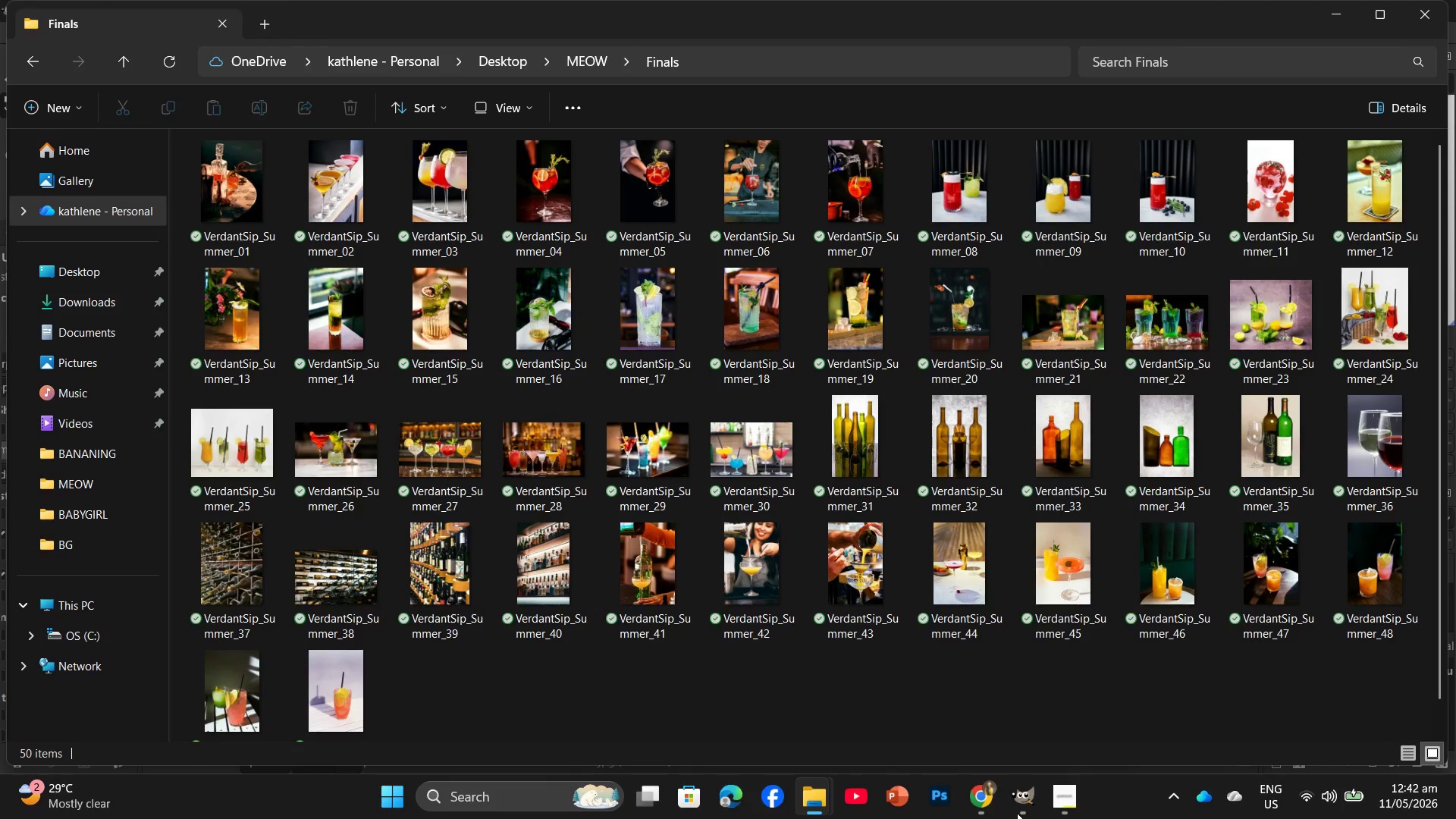 
left_click([1016, 808])
 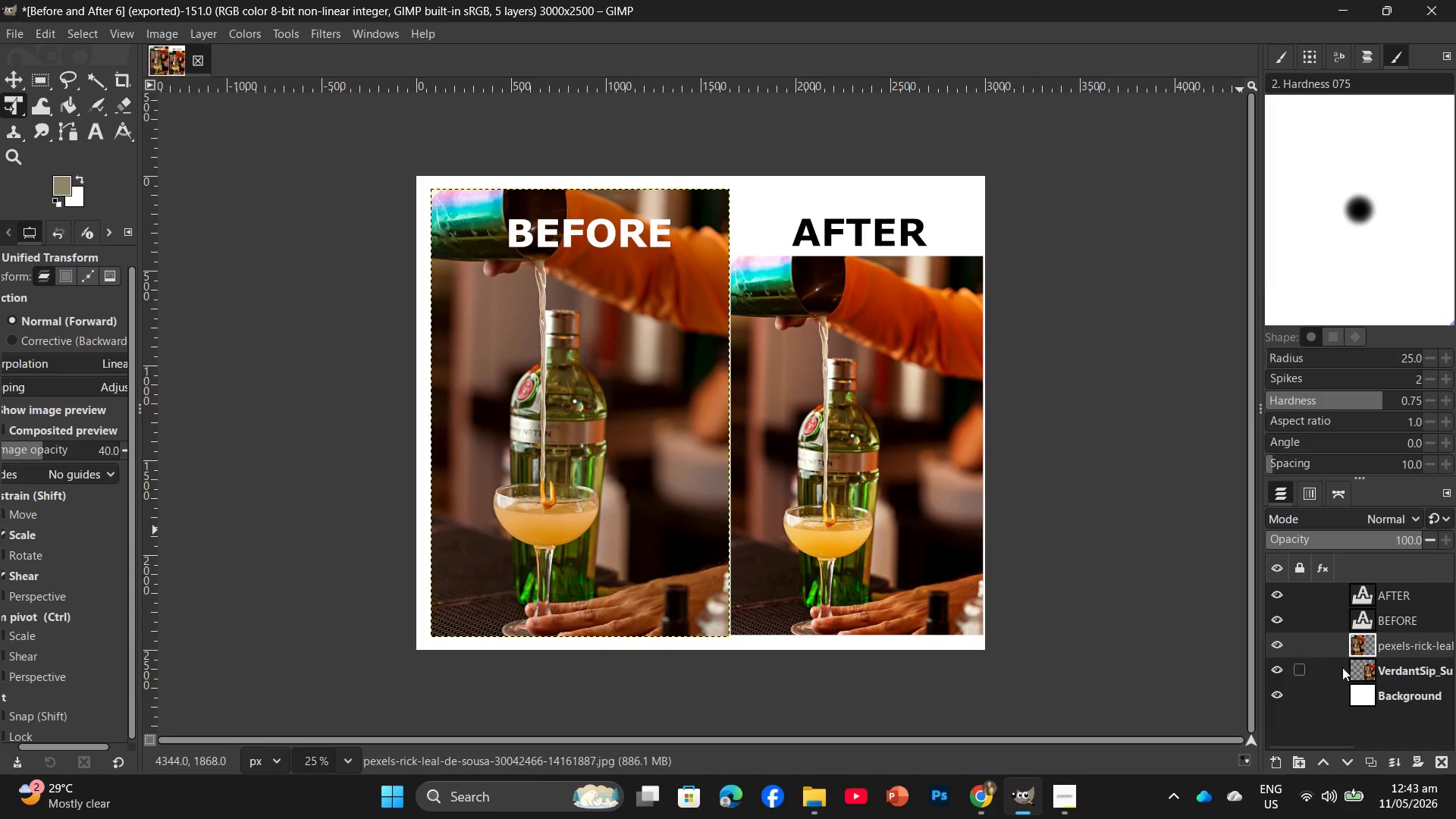 
mouse_move([1377, 639])
 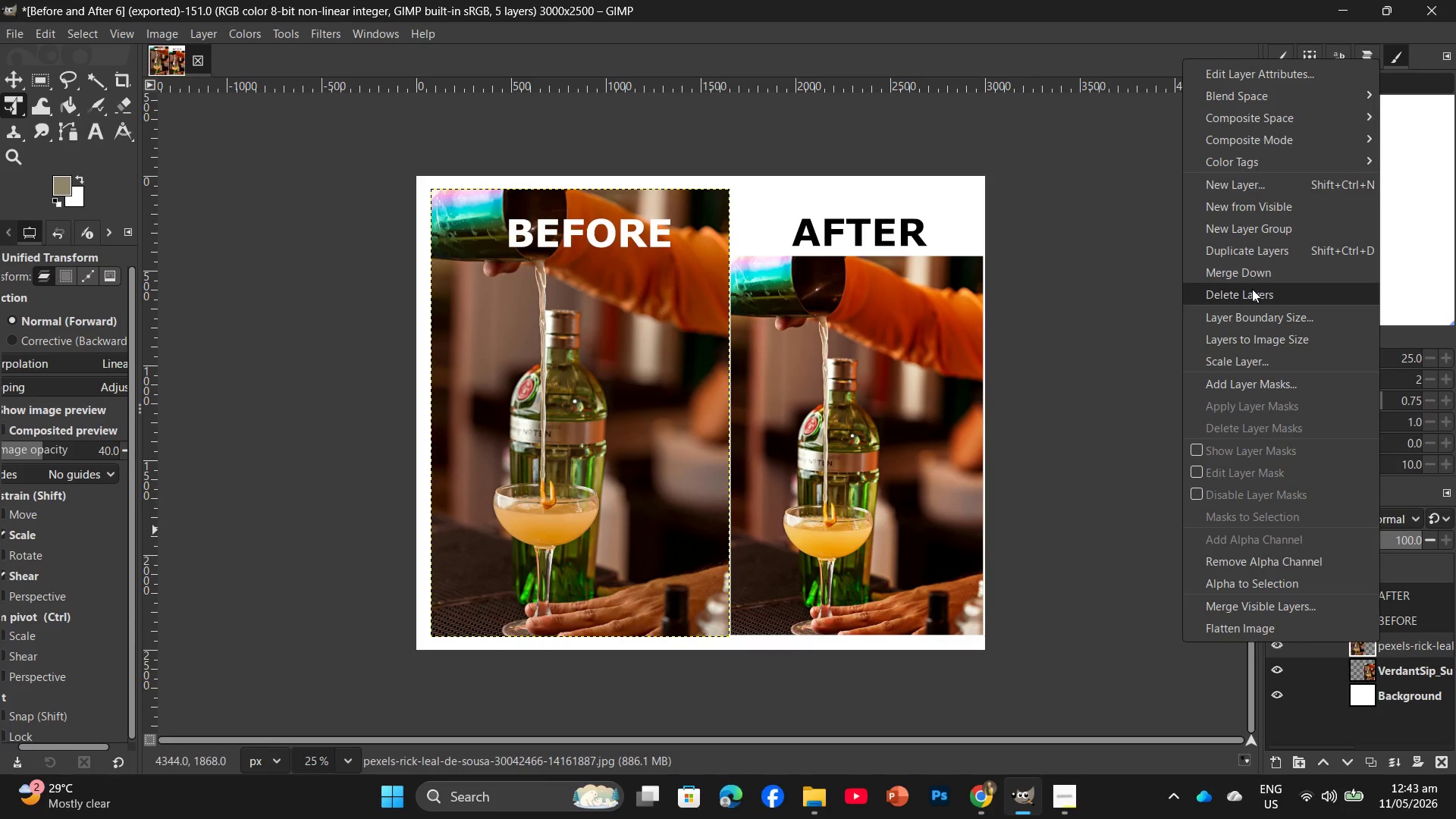 
left_click([1252, 289])
 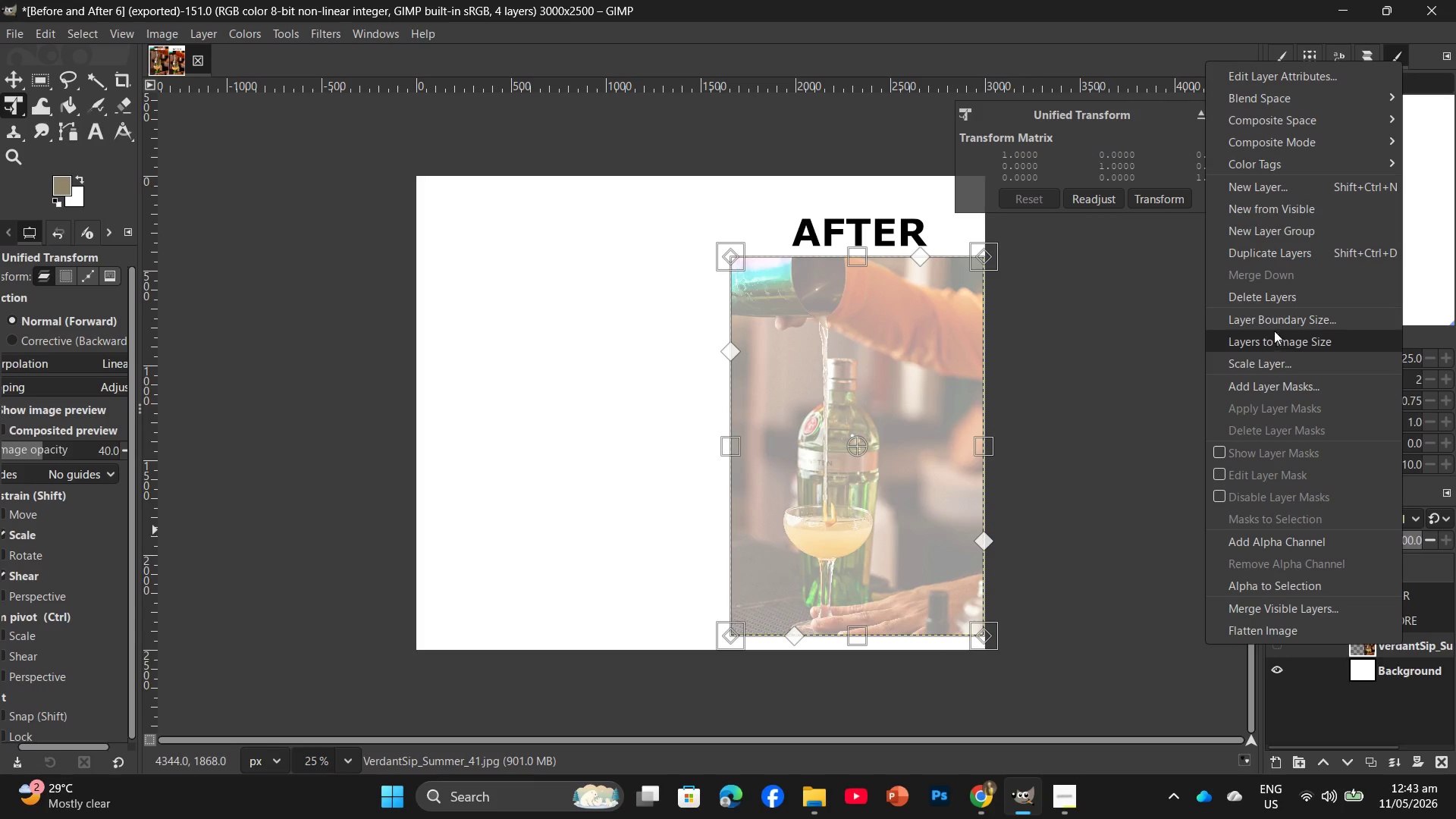 
left_click([1276, 297])
 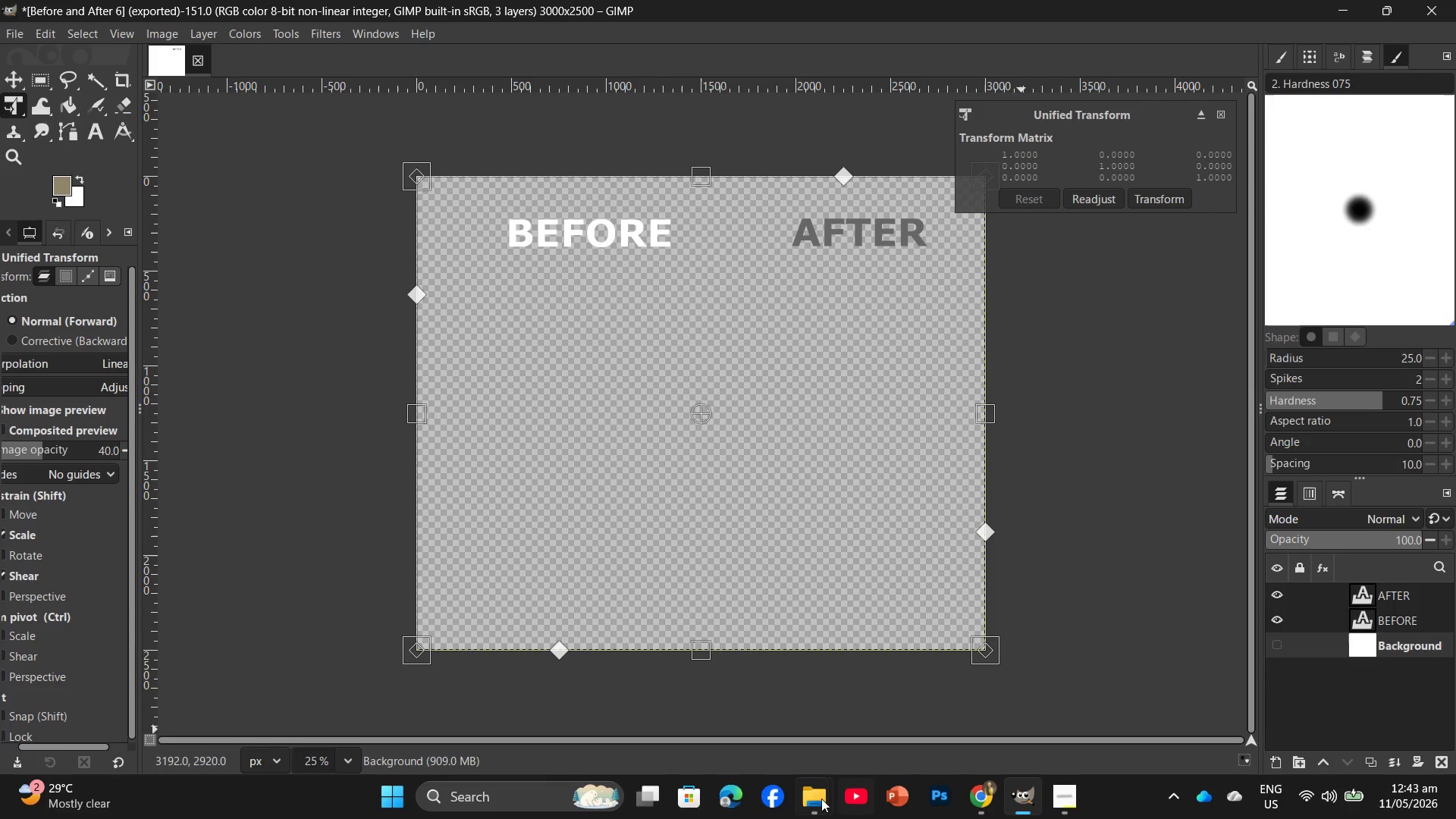 
left_click([808, 802])
 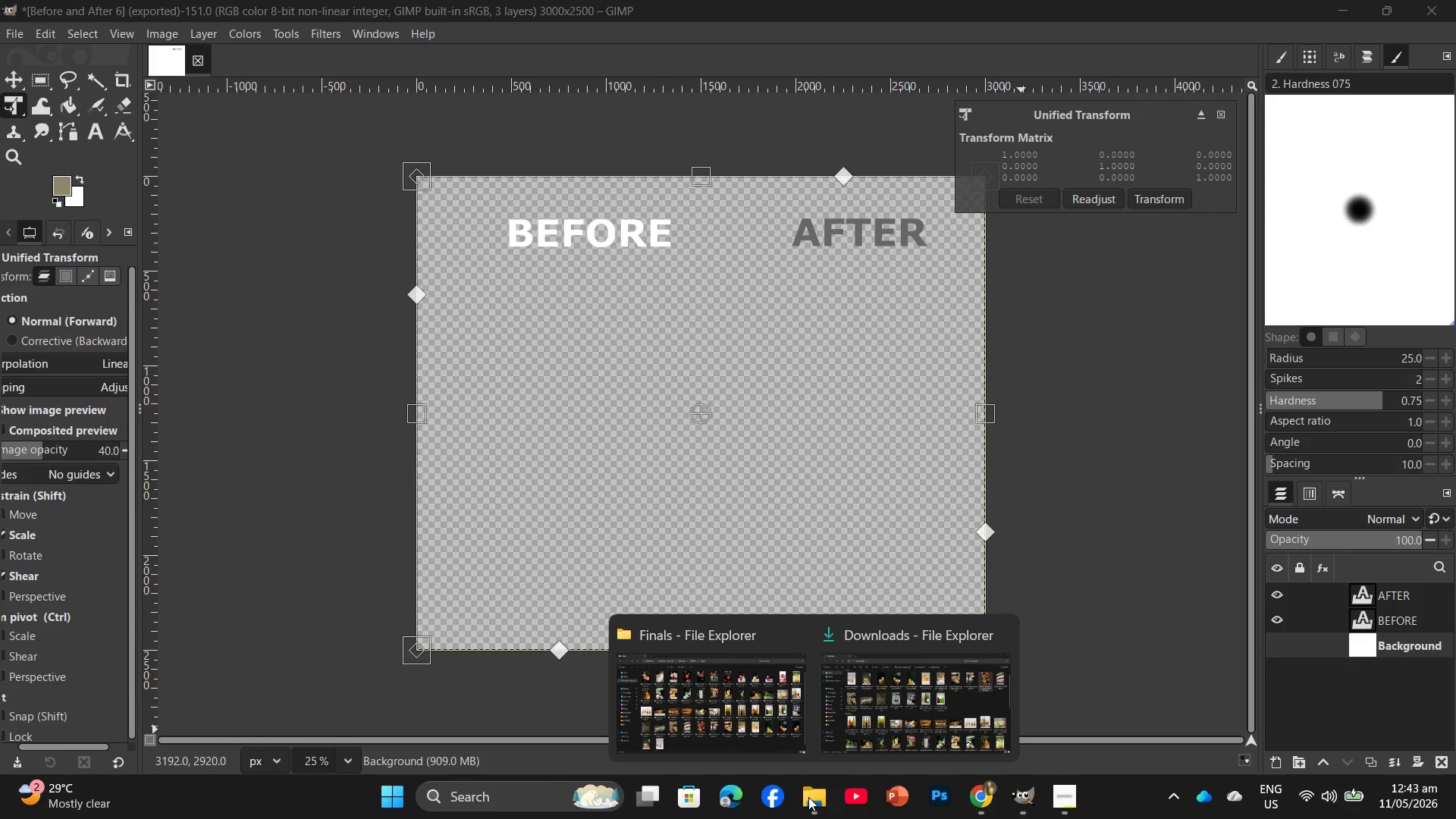 
left_click([761, 699])
 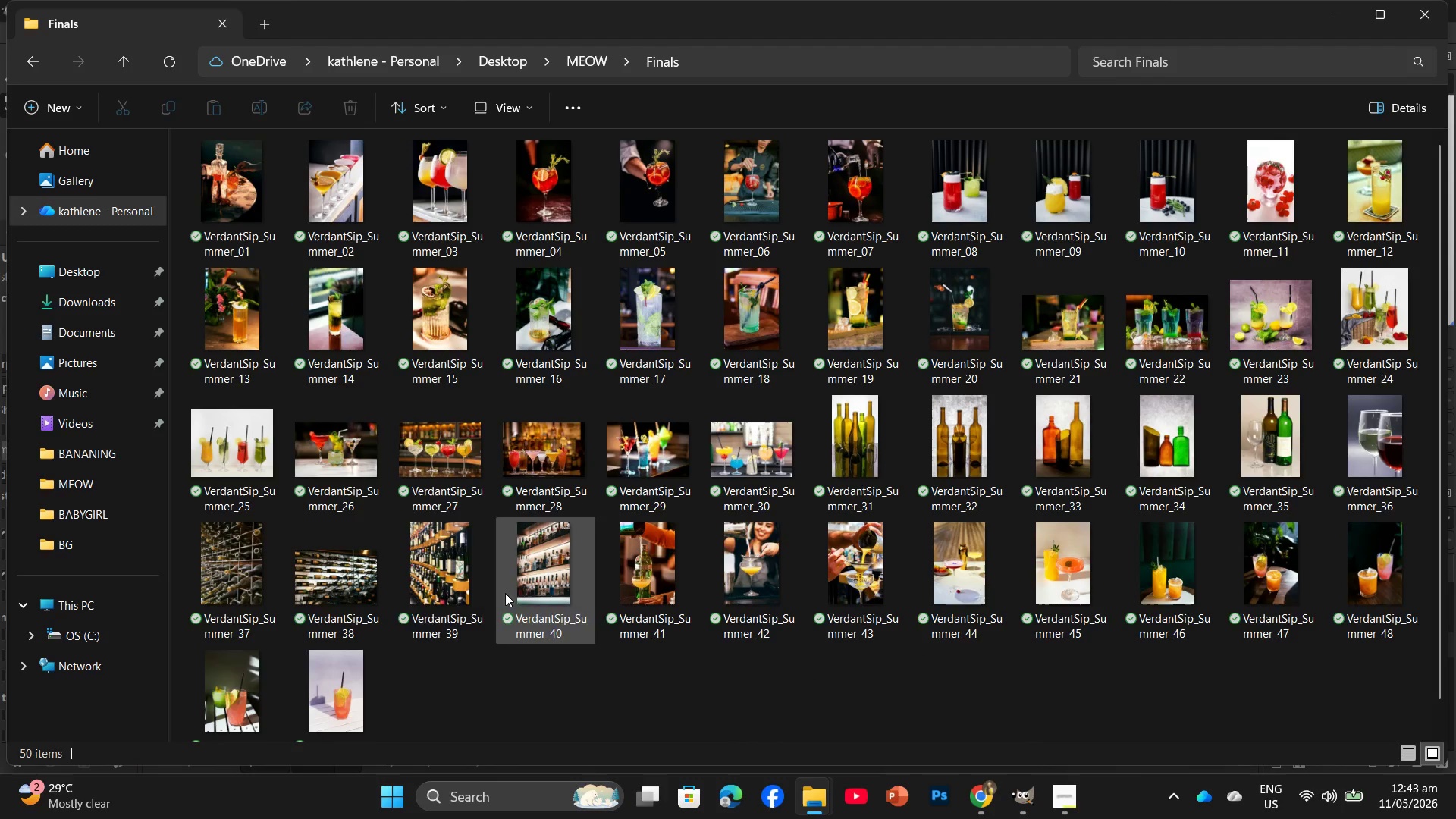 
left_click_drag(start_coordinate=[529, 576], to_coordinate=[876, 521])
 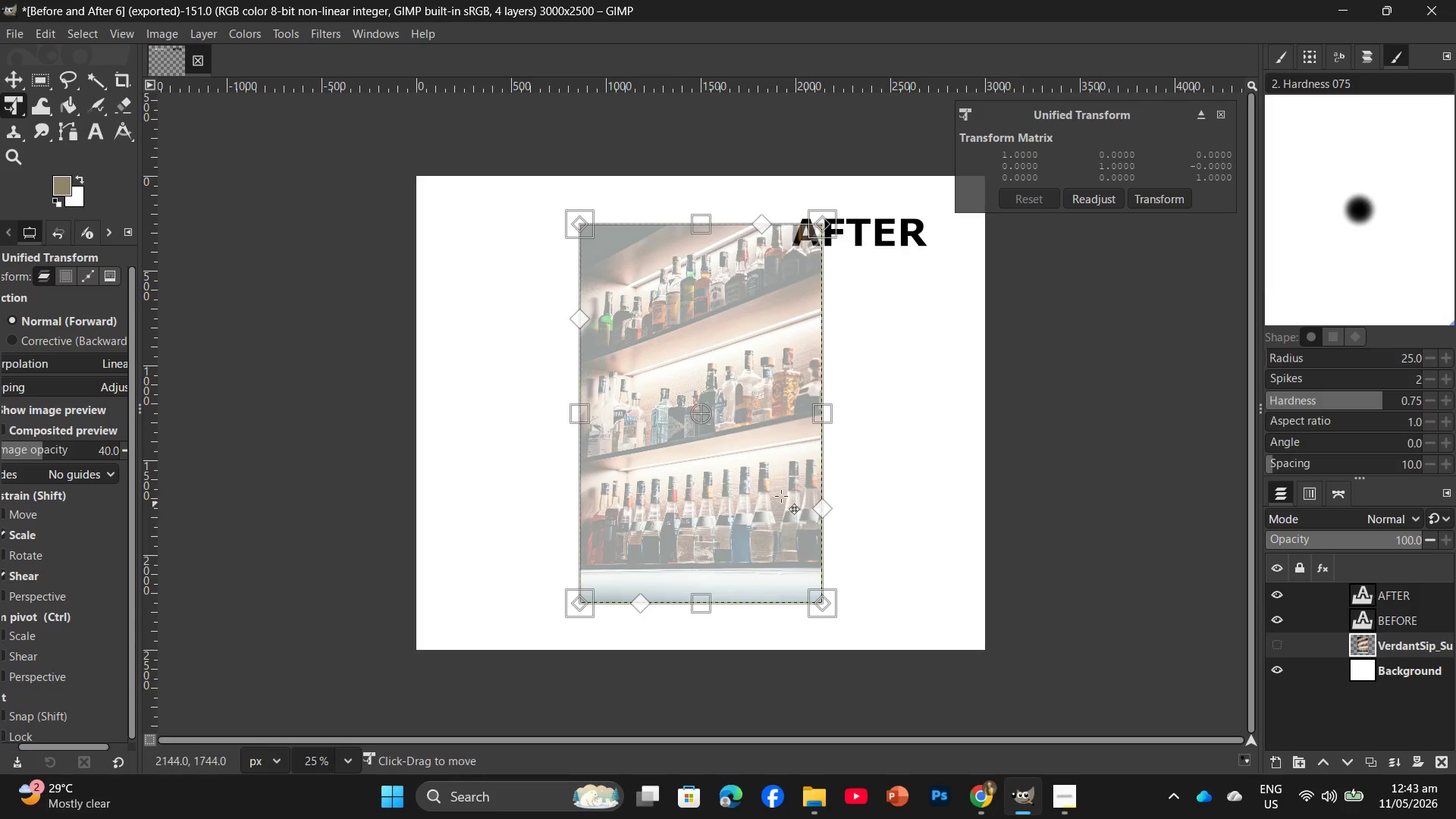 
left_click_drag(start_coordinate=[717, 470], to_coordinate=[880, 507])
 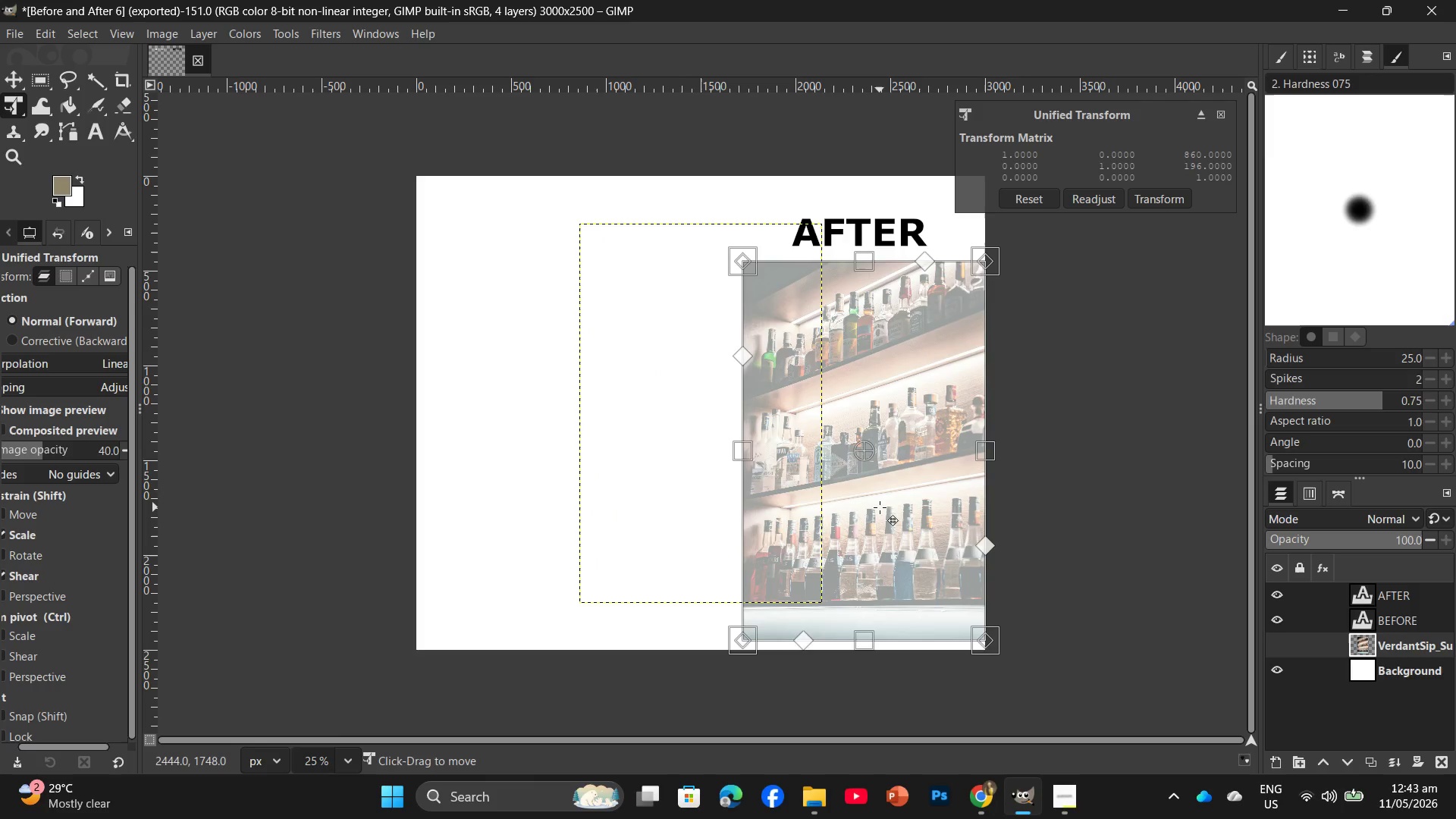 
key(Enter)
 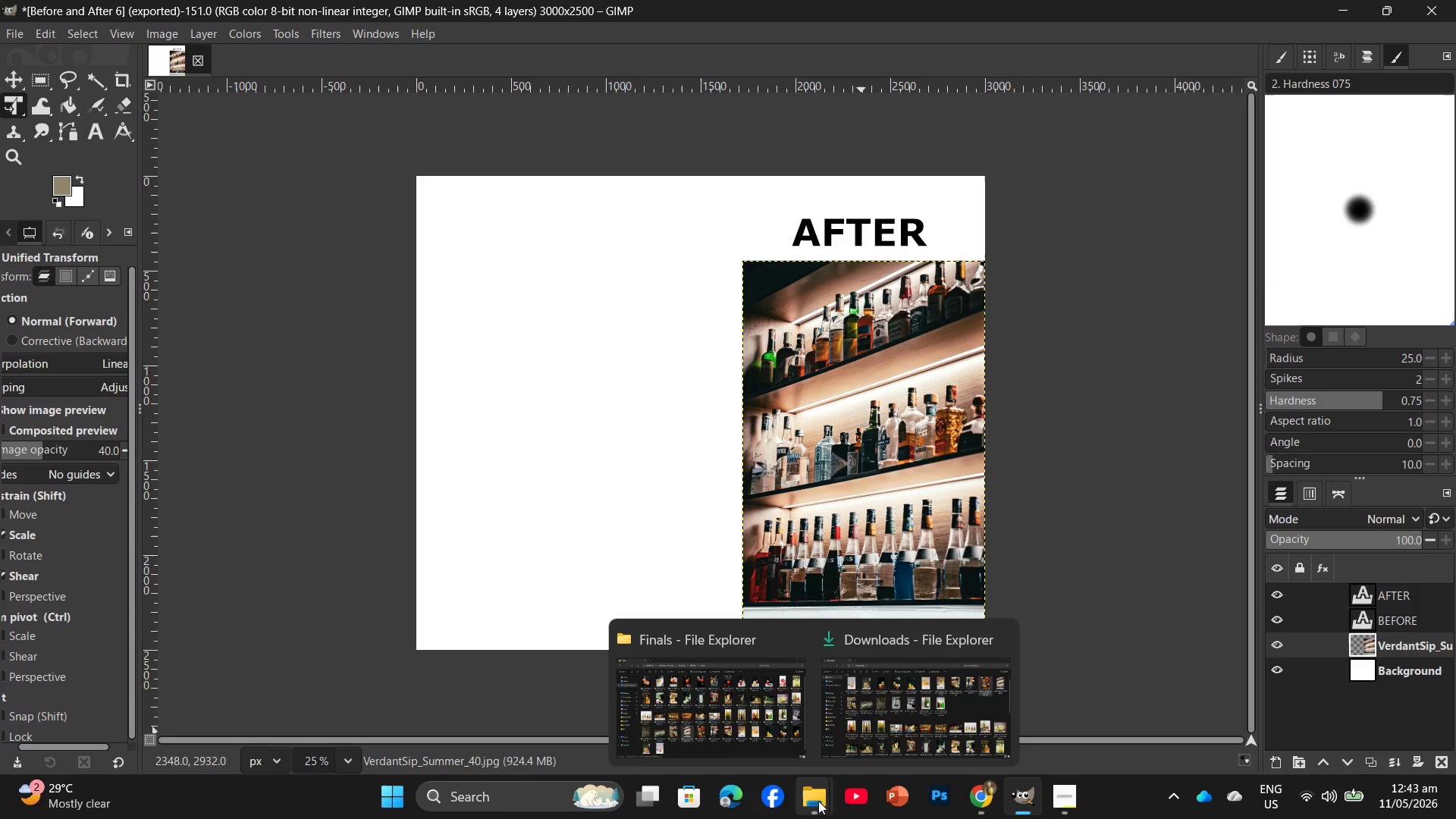 
left_click([872, 695])
 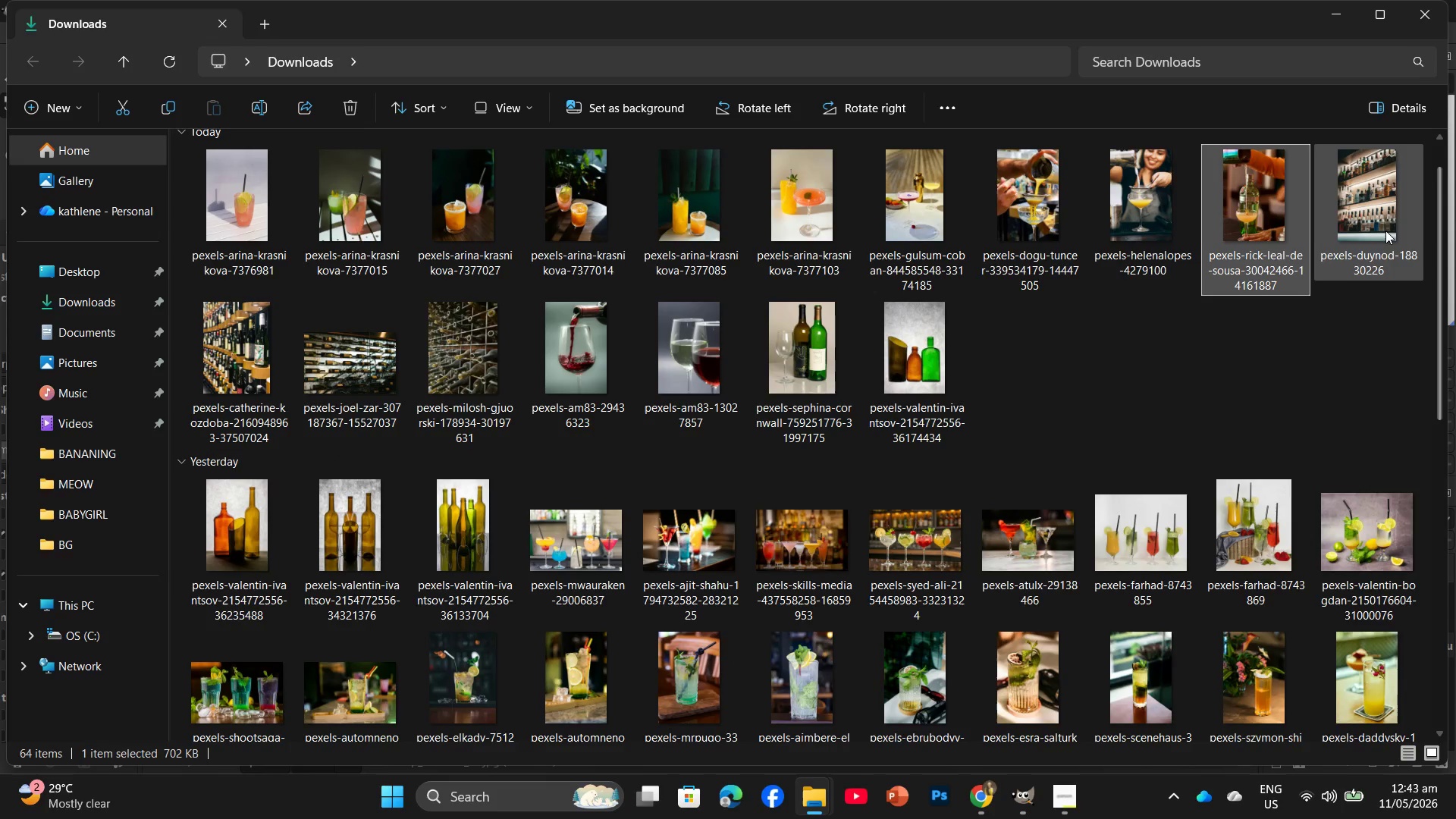 
left_click_drag(start_coordinate=[1381, 228], to_coordinate=[628, 490])
 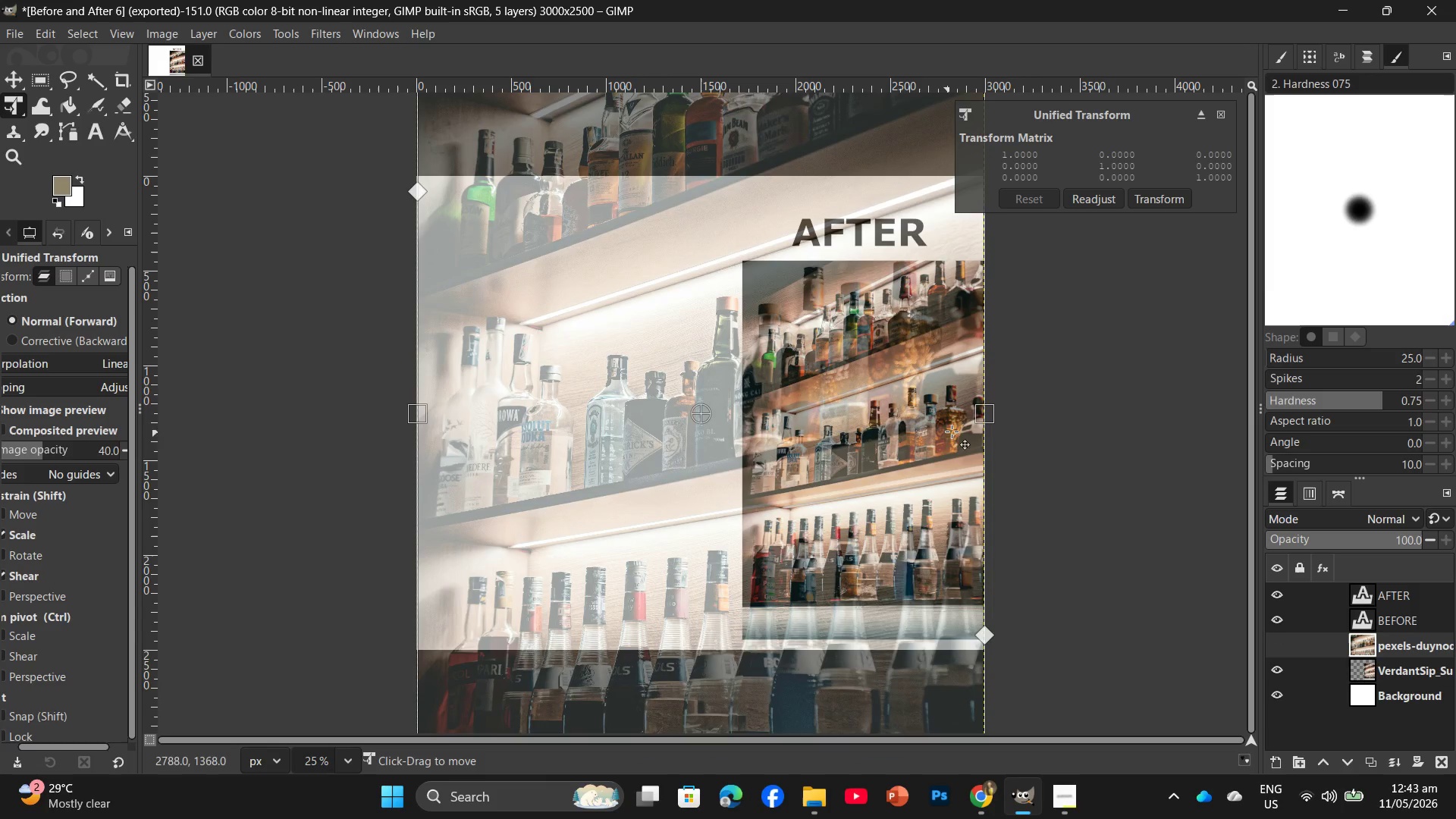 
left_click_drag(start_coordinate=[981, 418], to_coordinate=[709, 419])
 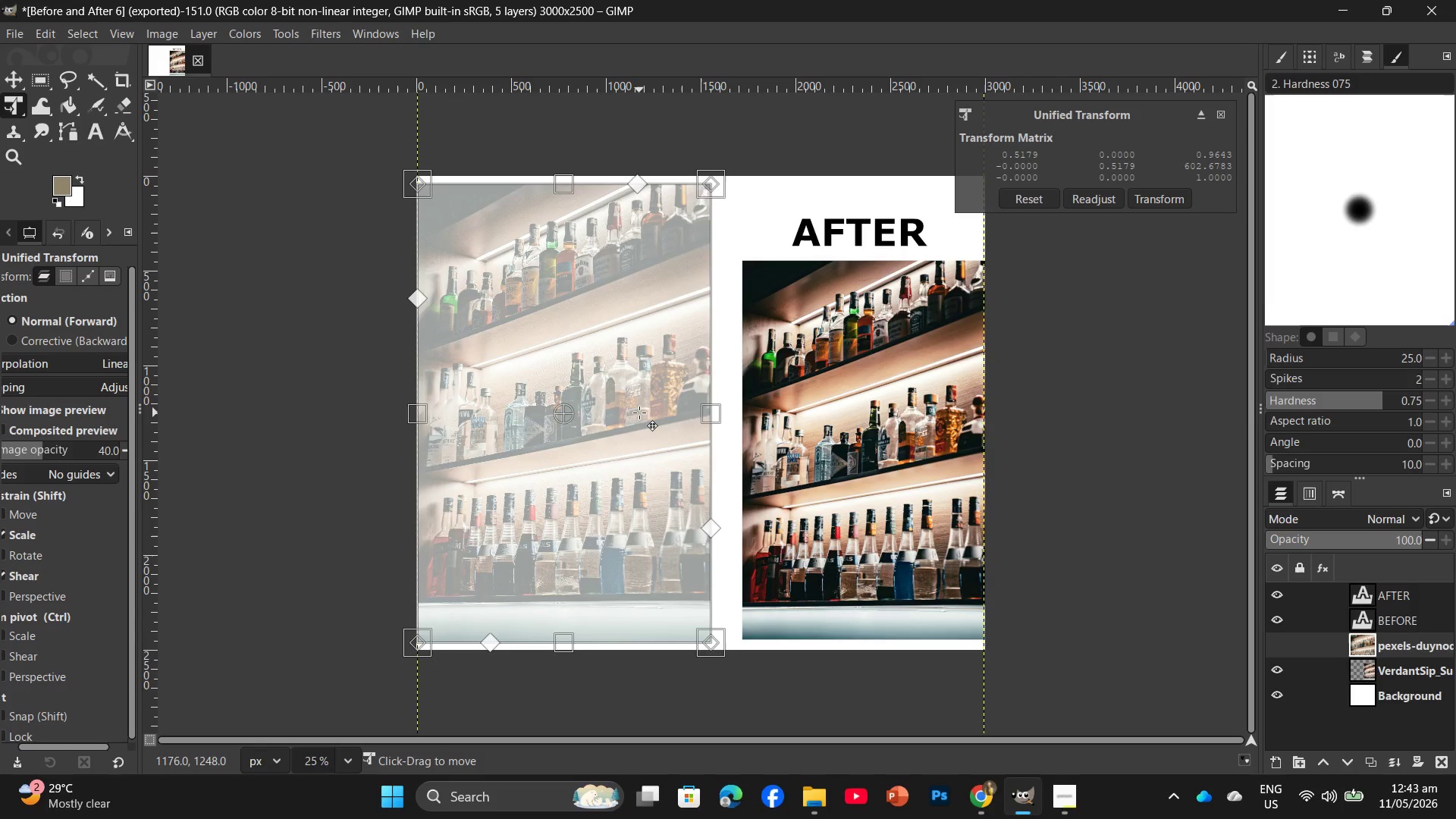 
left_click_drag(start_coordinate=[639, 413], to_coordinate=[654, 412])
 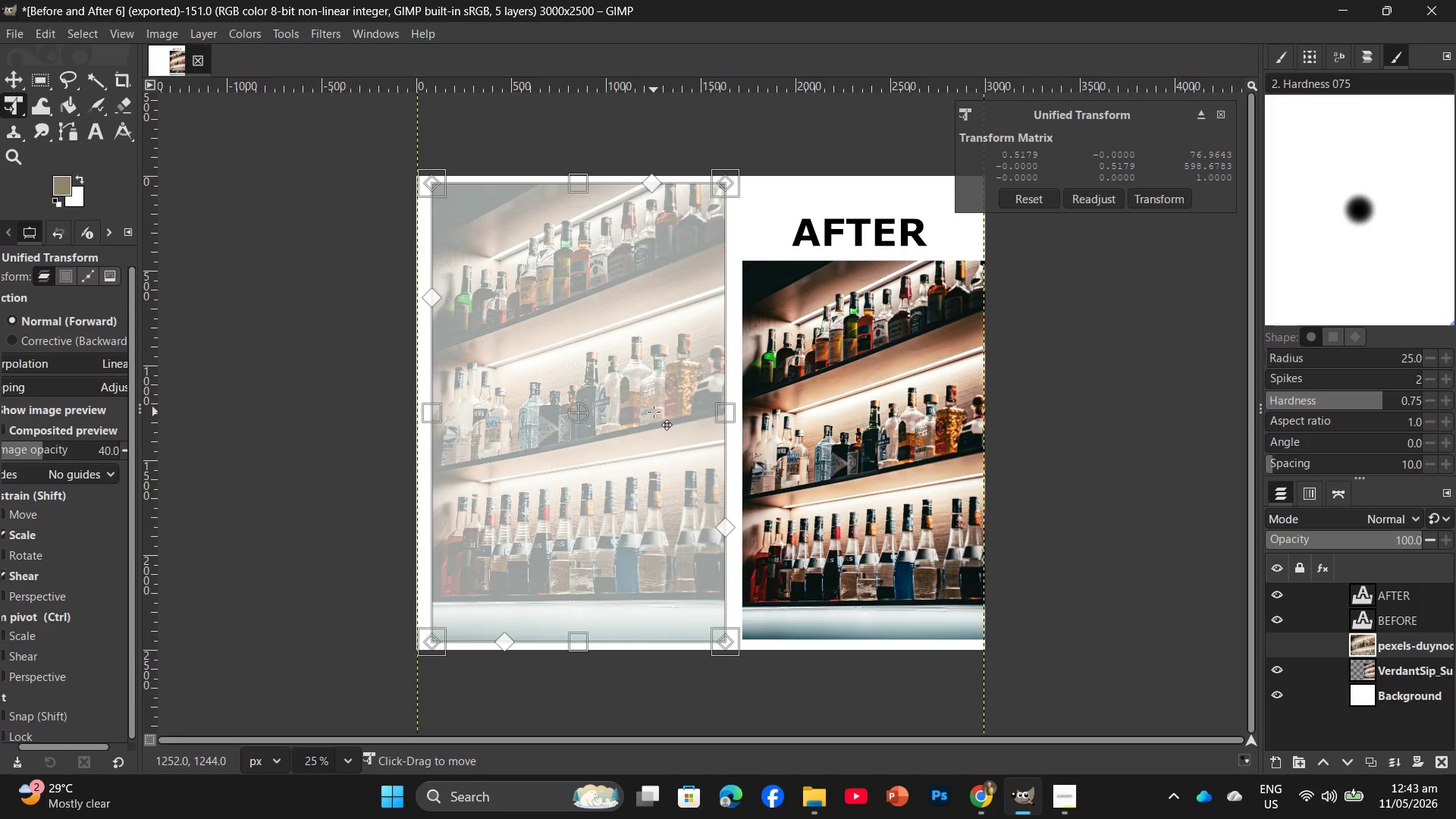 
key(Enter)
 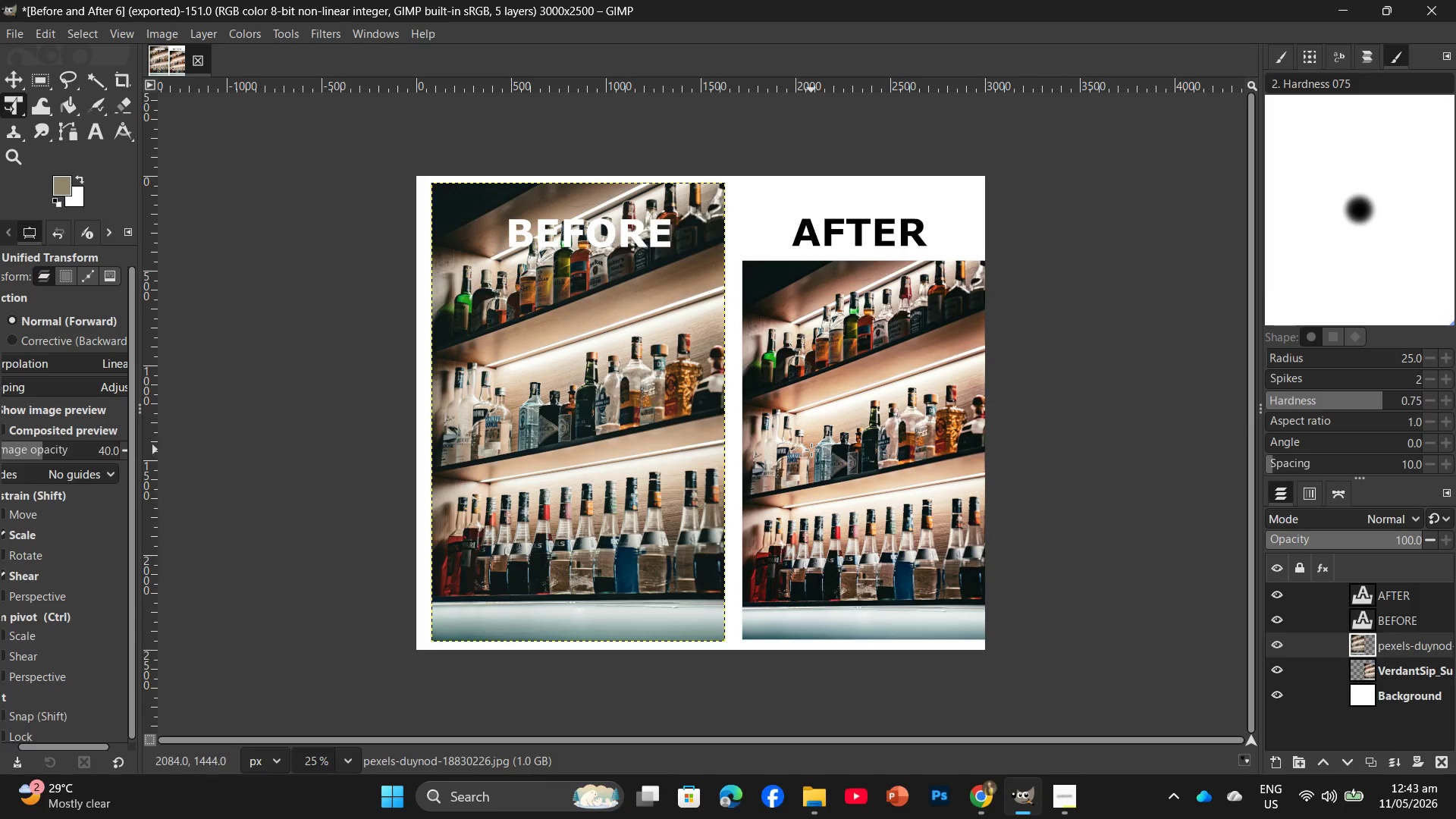 
key(Control+Shift+E)
 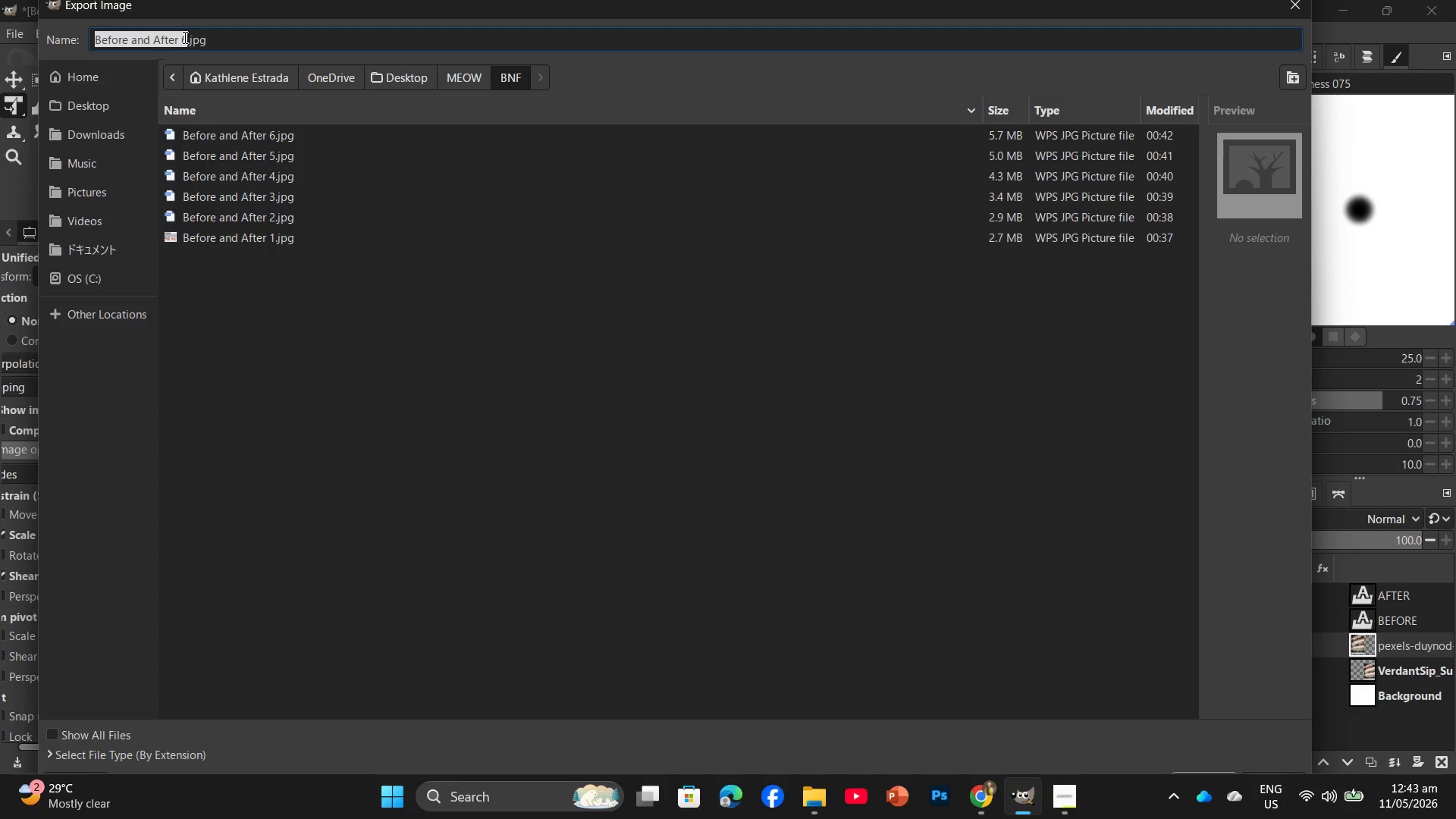 
left_click([184, 37])
 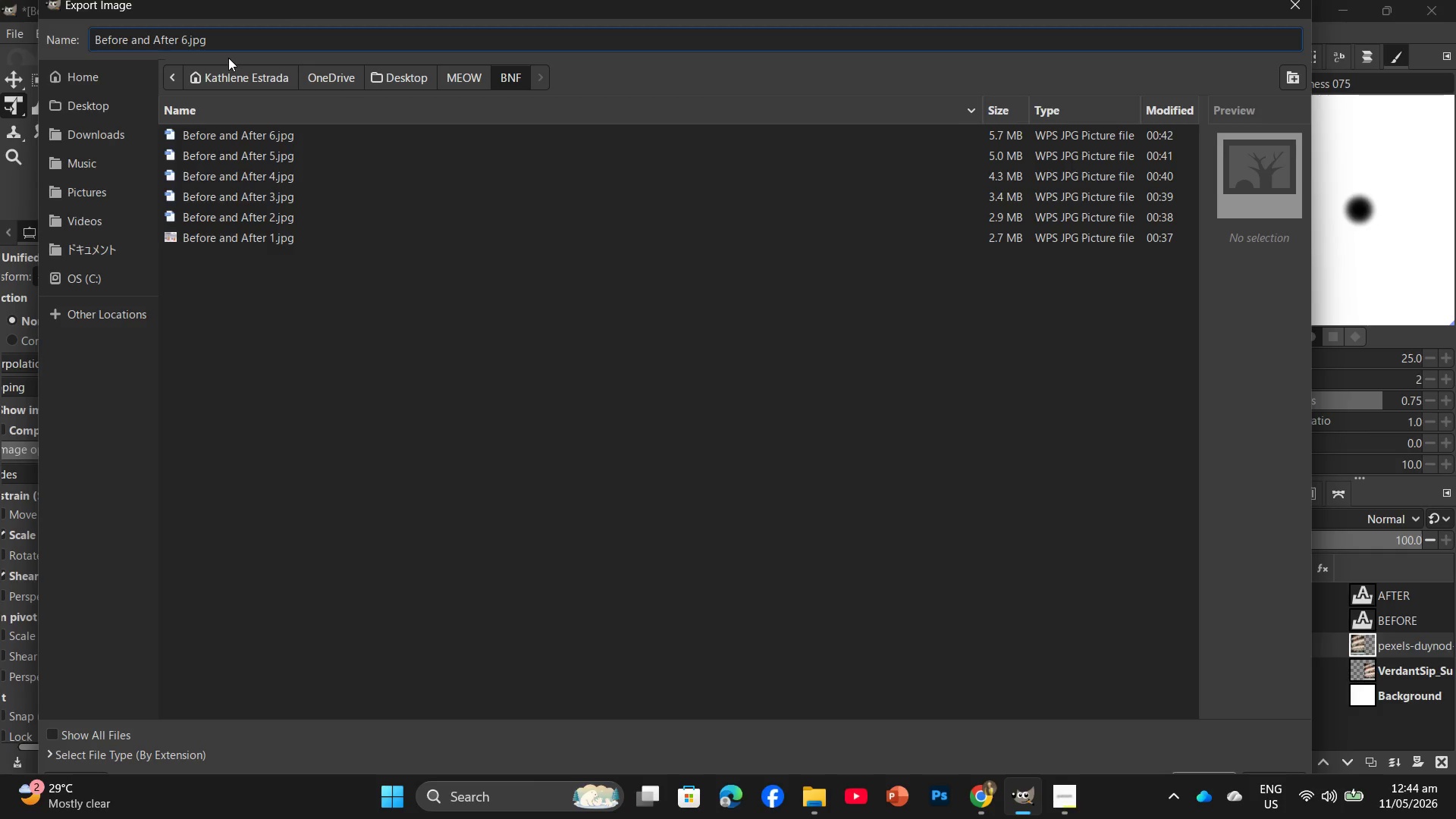 
key(ArrowRight)
 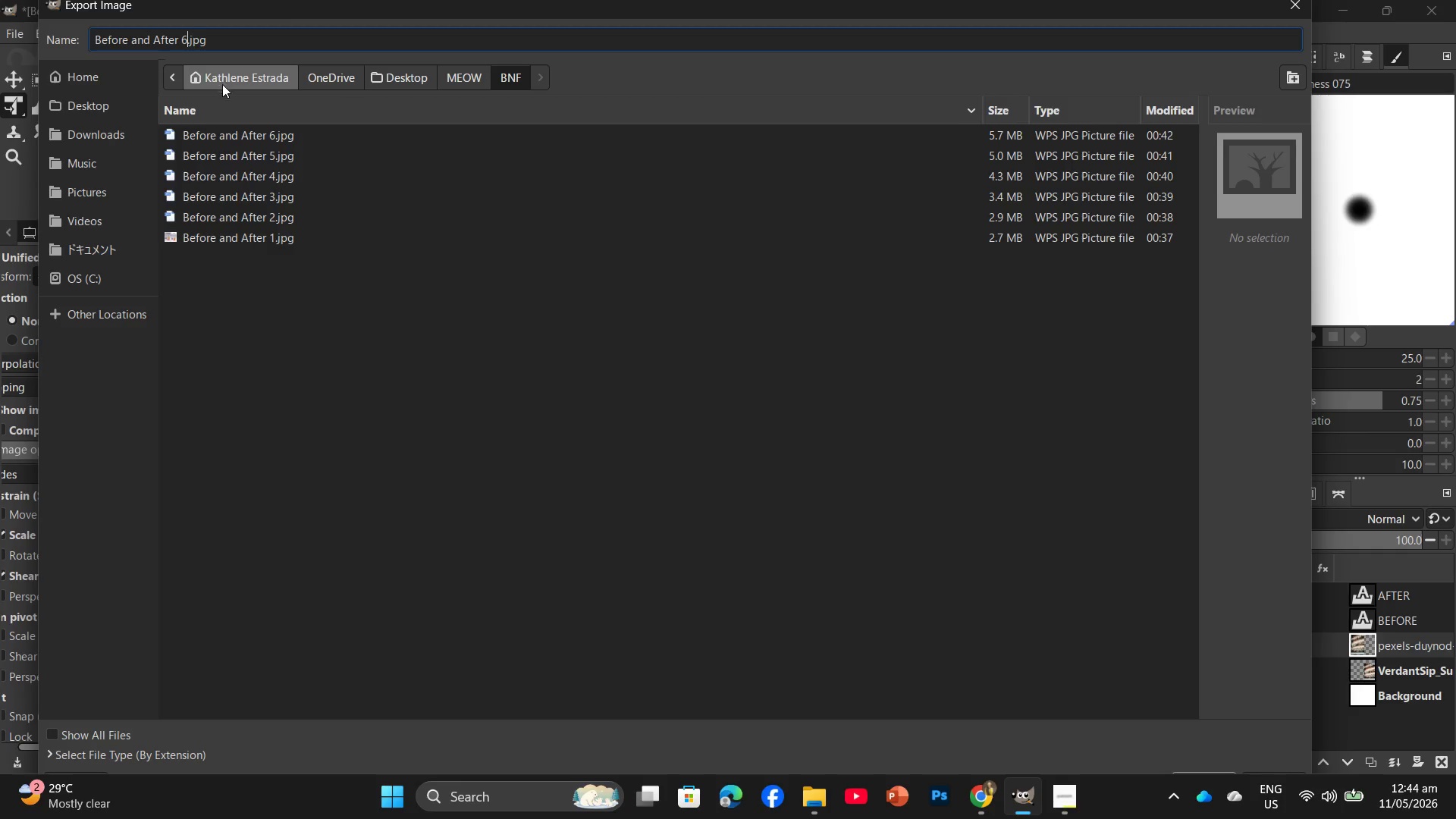 
key(Backspace)
 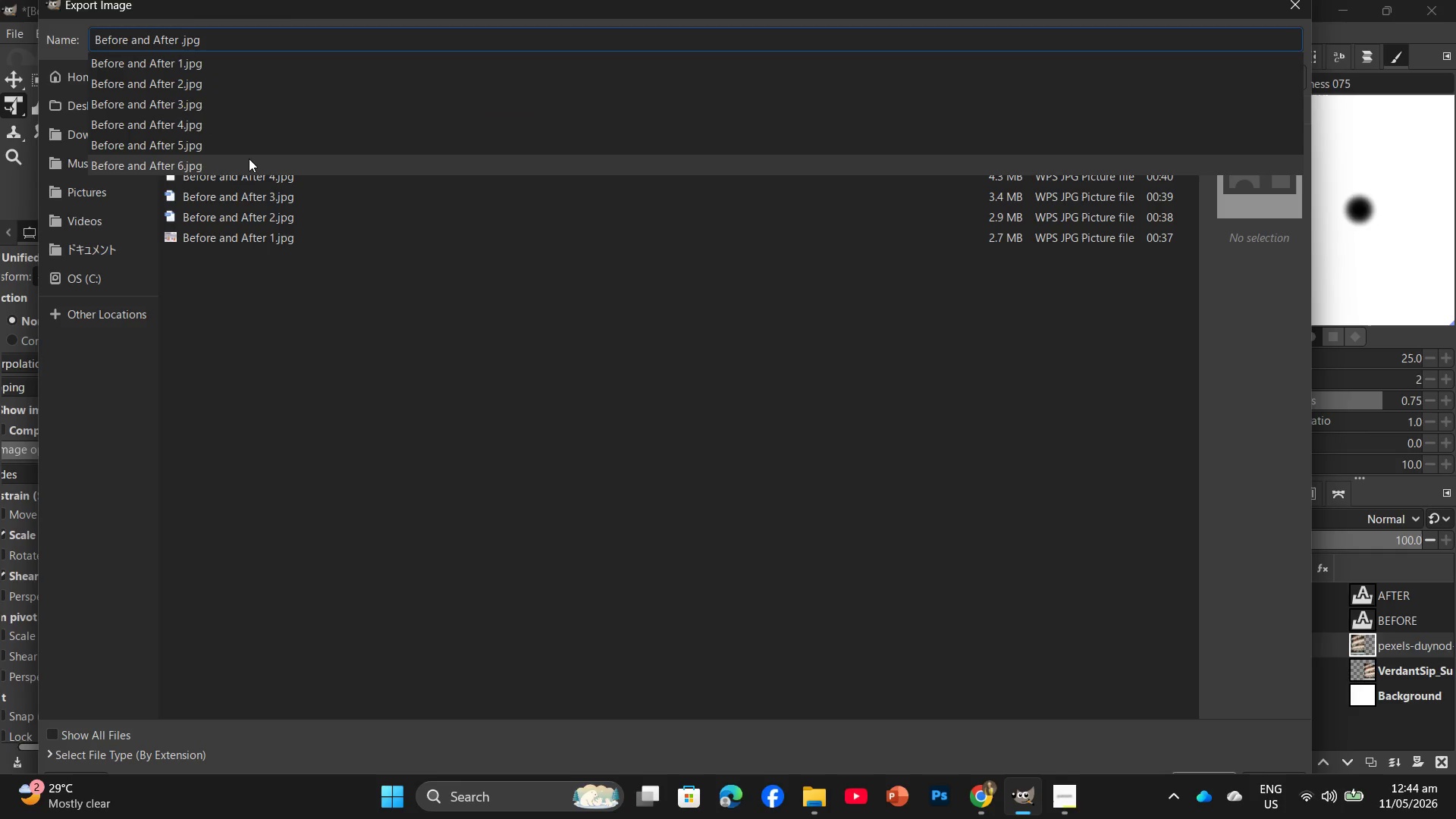 
key(Numpad7)
 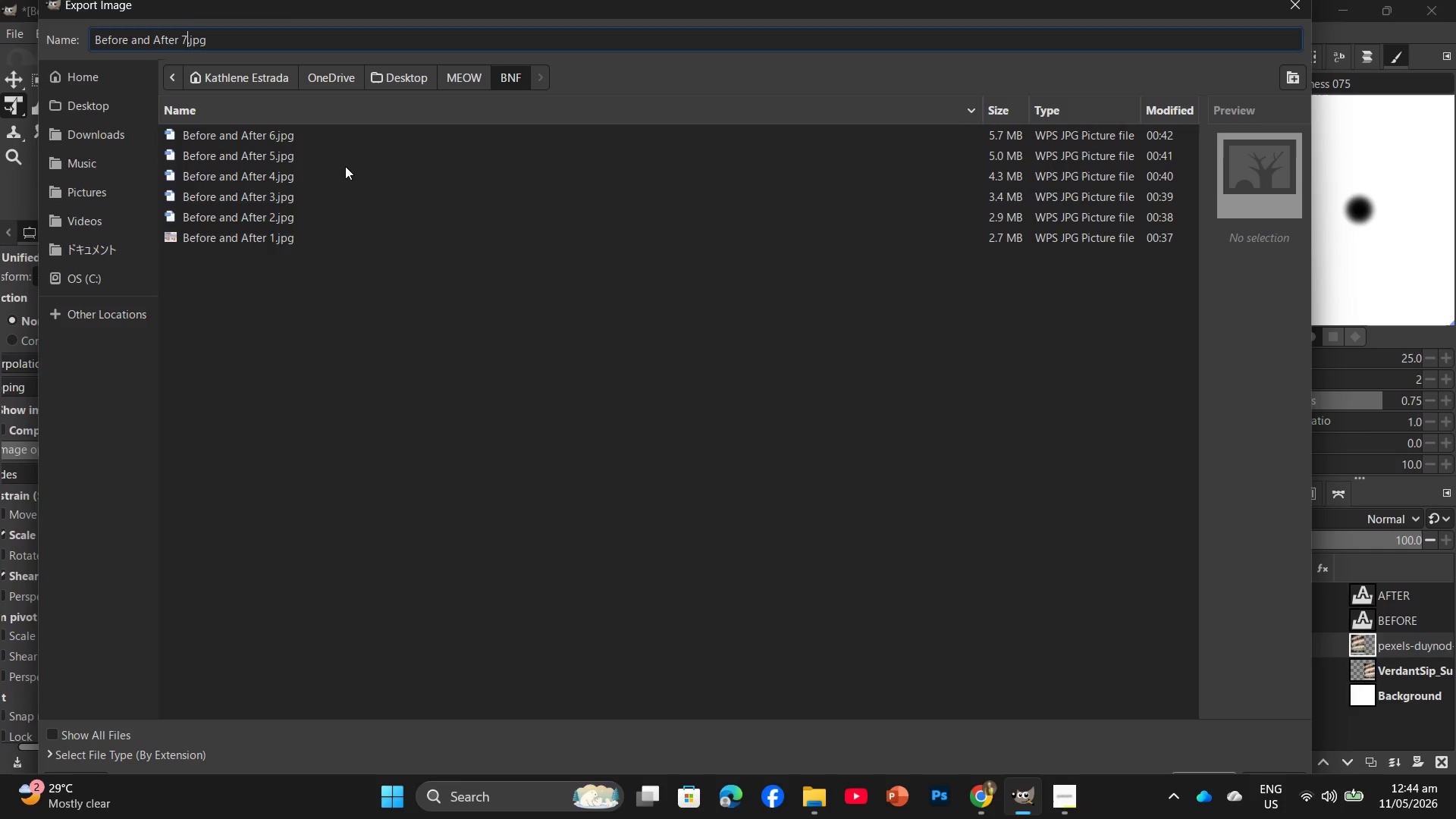 
key(Enter)
 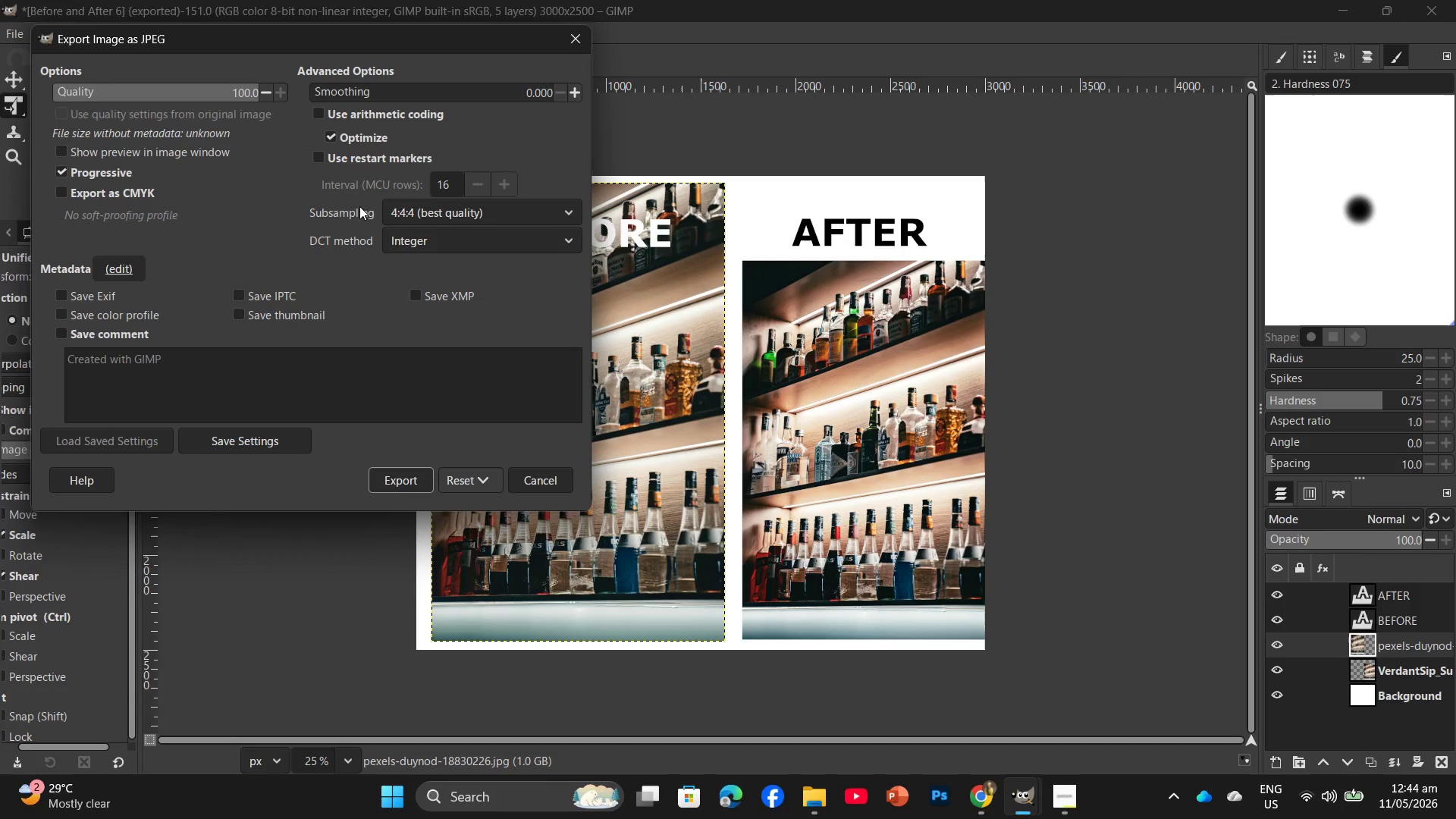 
key(Enter)
 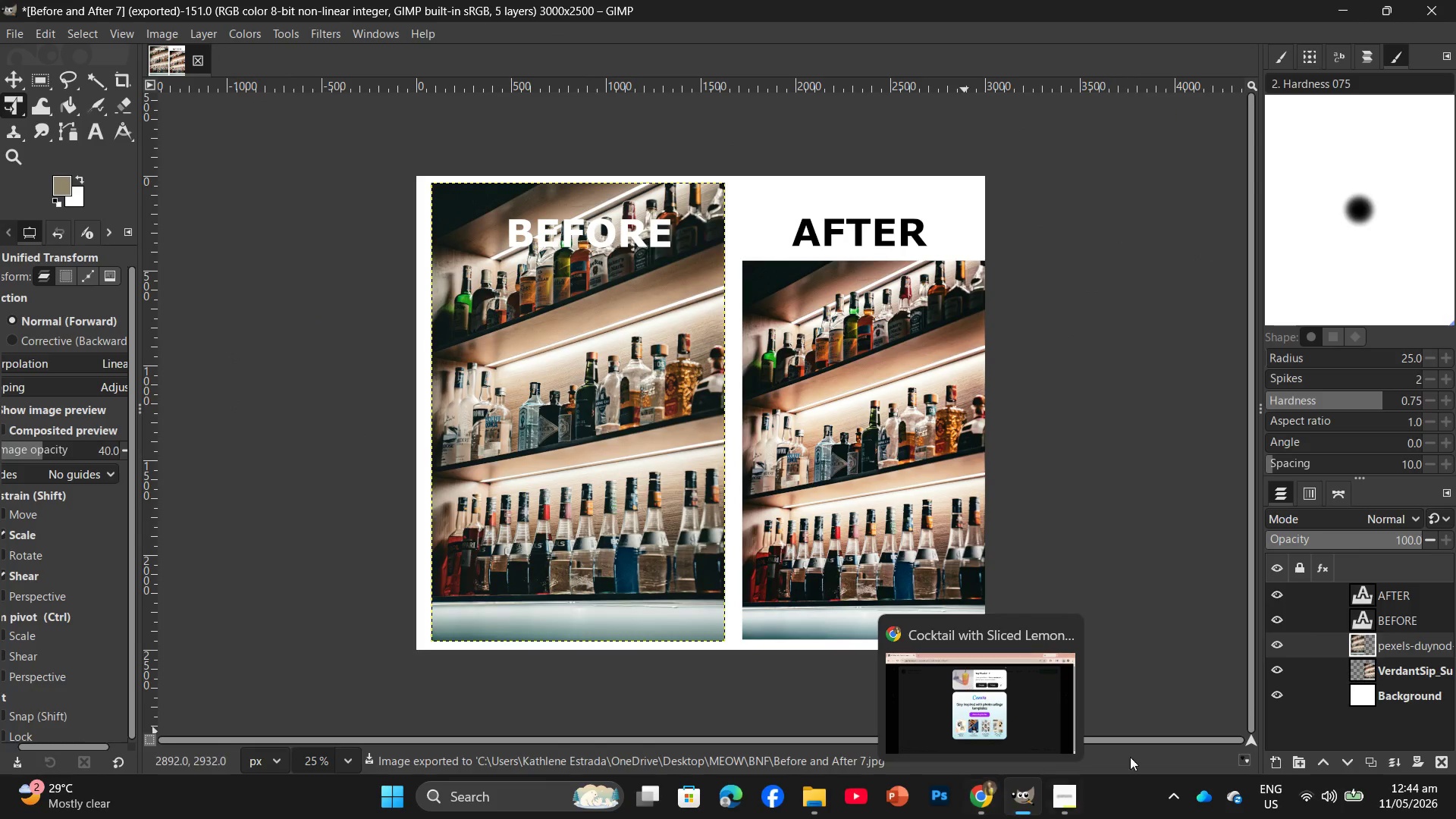 
right_click([1386, 645])
 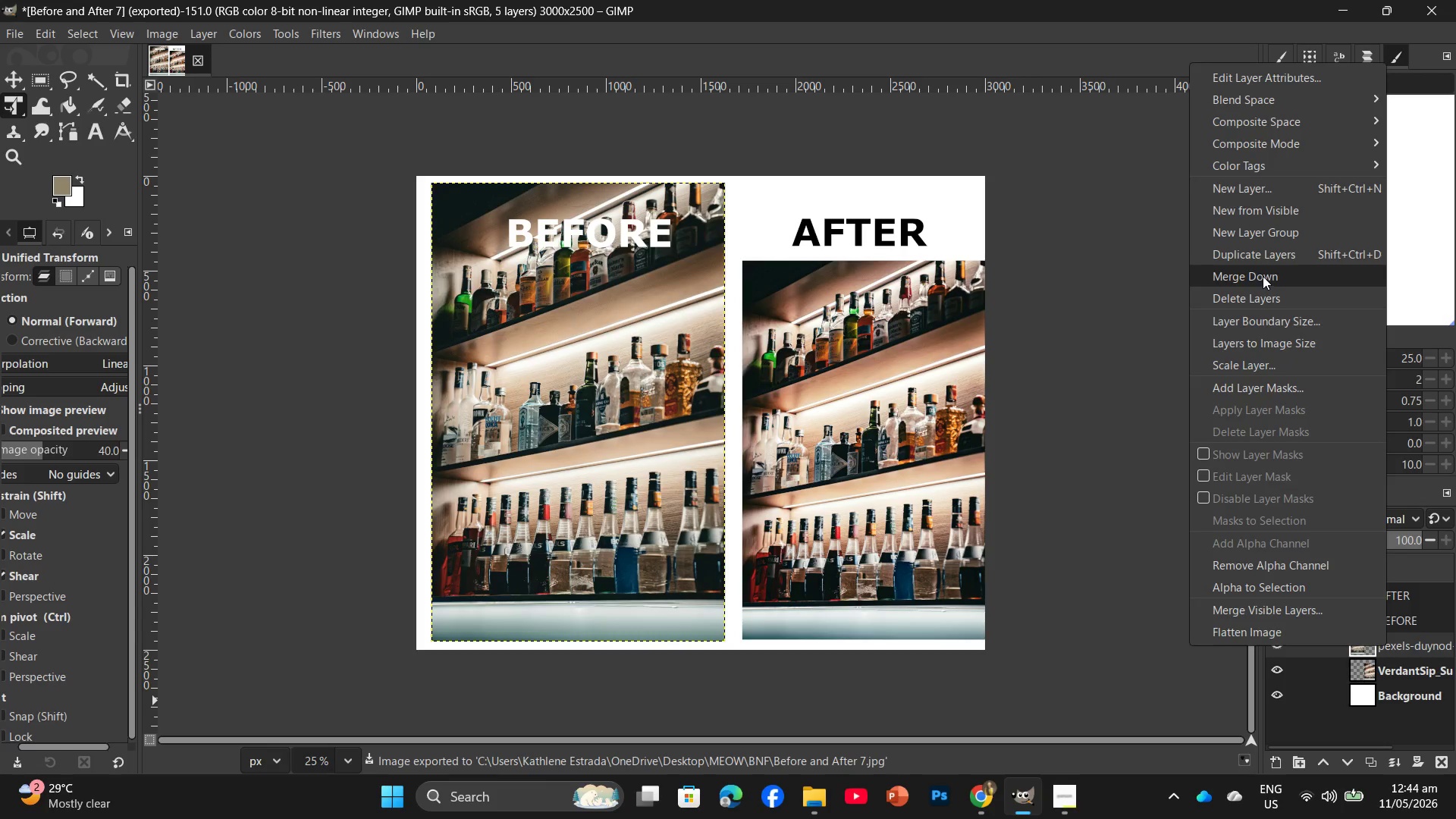 
left_click([1260, 299])
 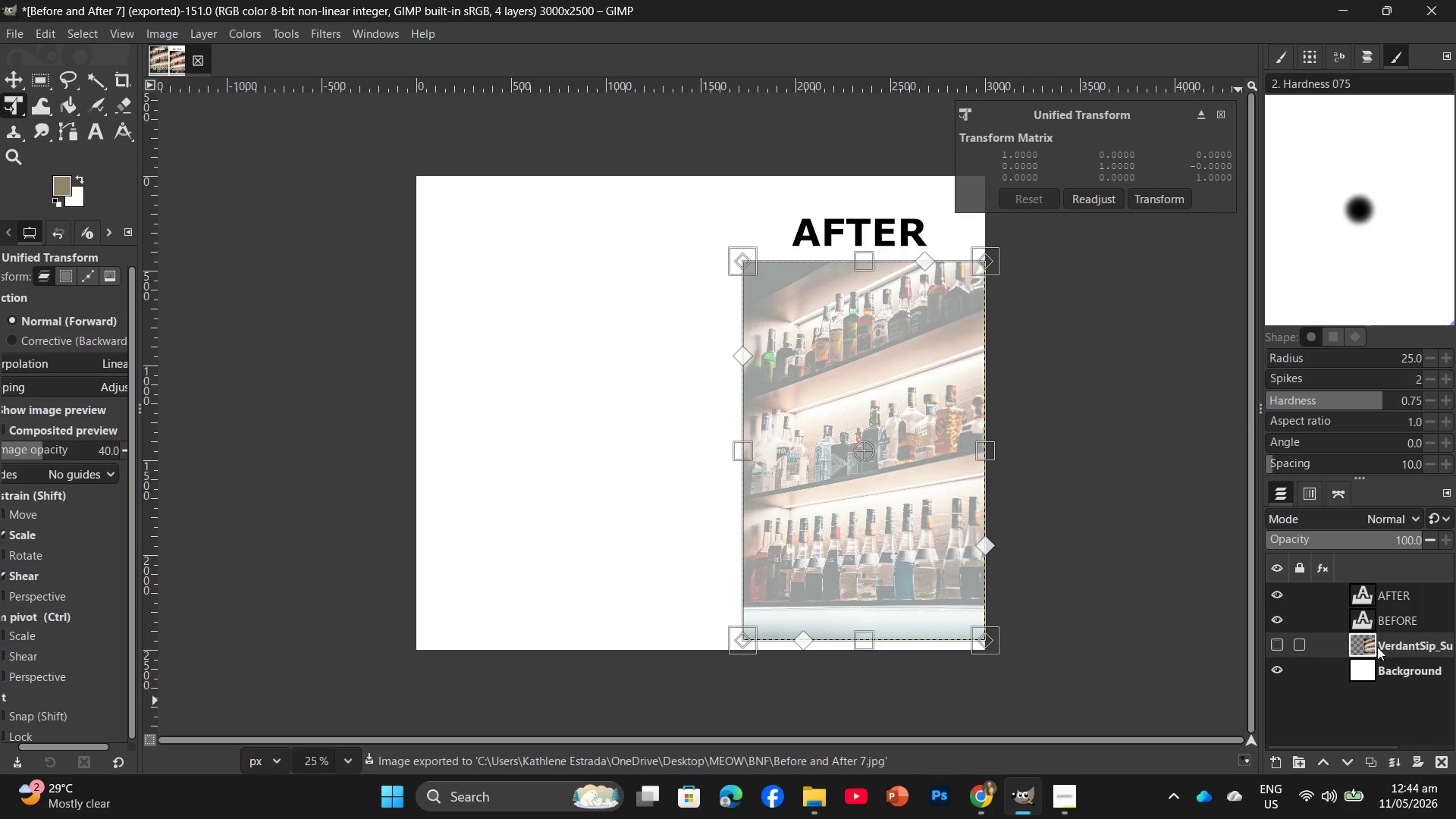 
right_click([1384, 641])
 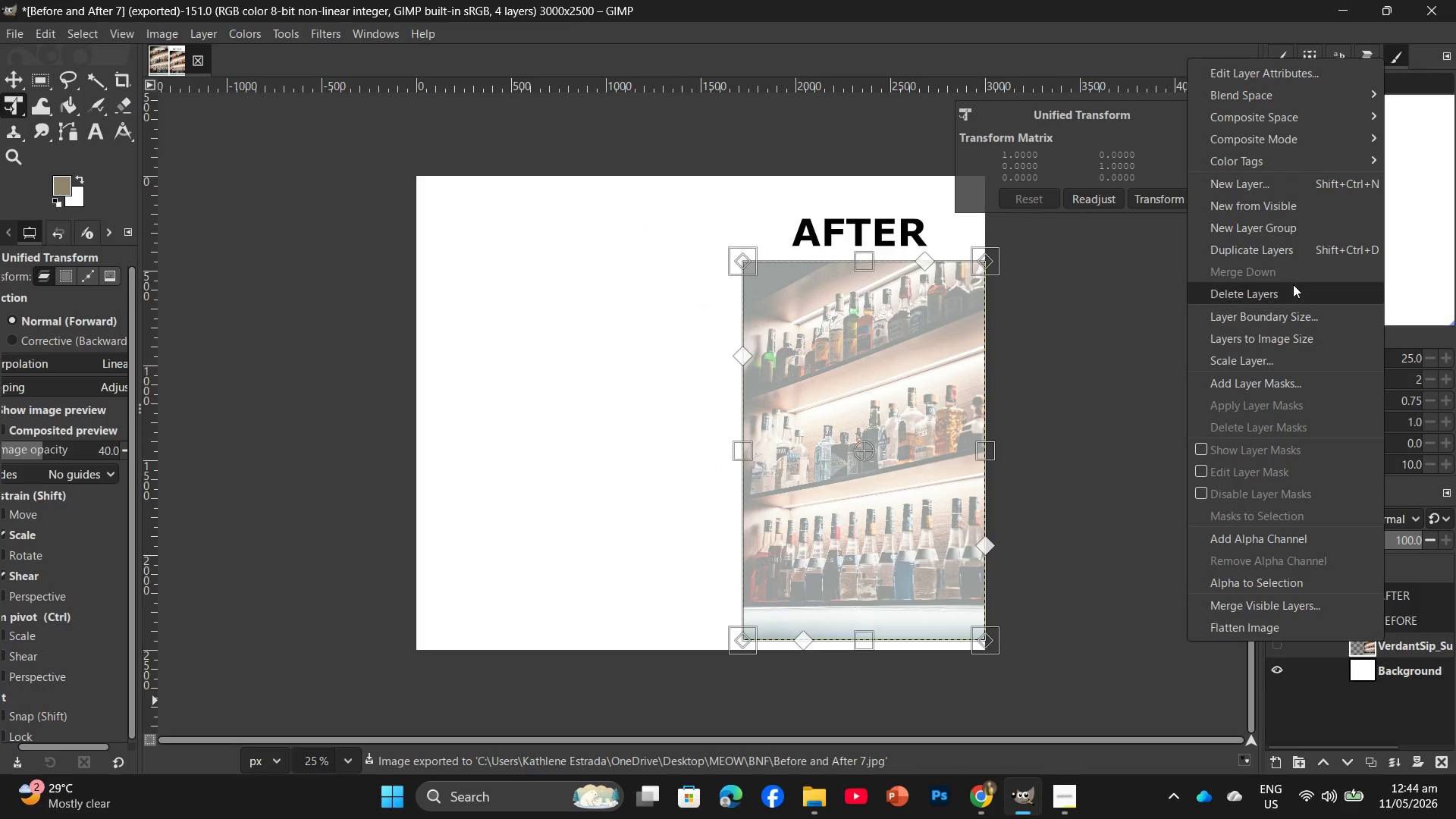 
left_click([1292, 290])
 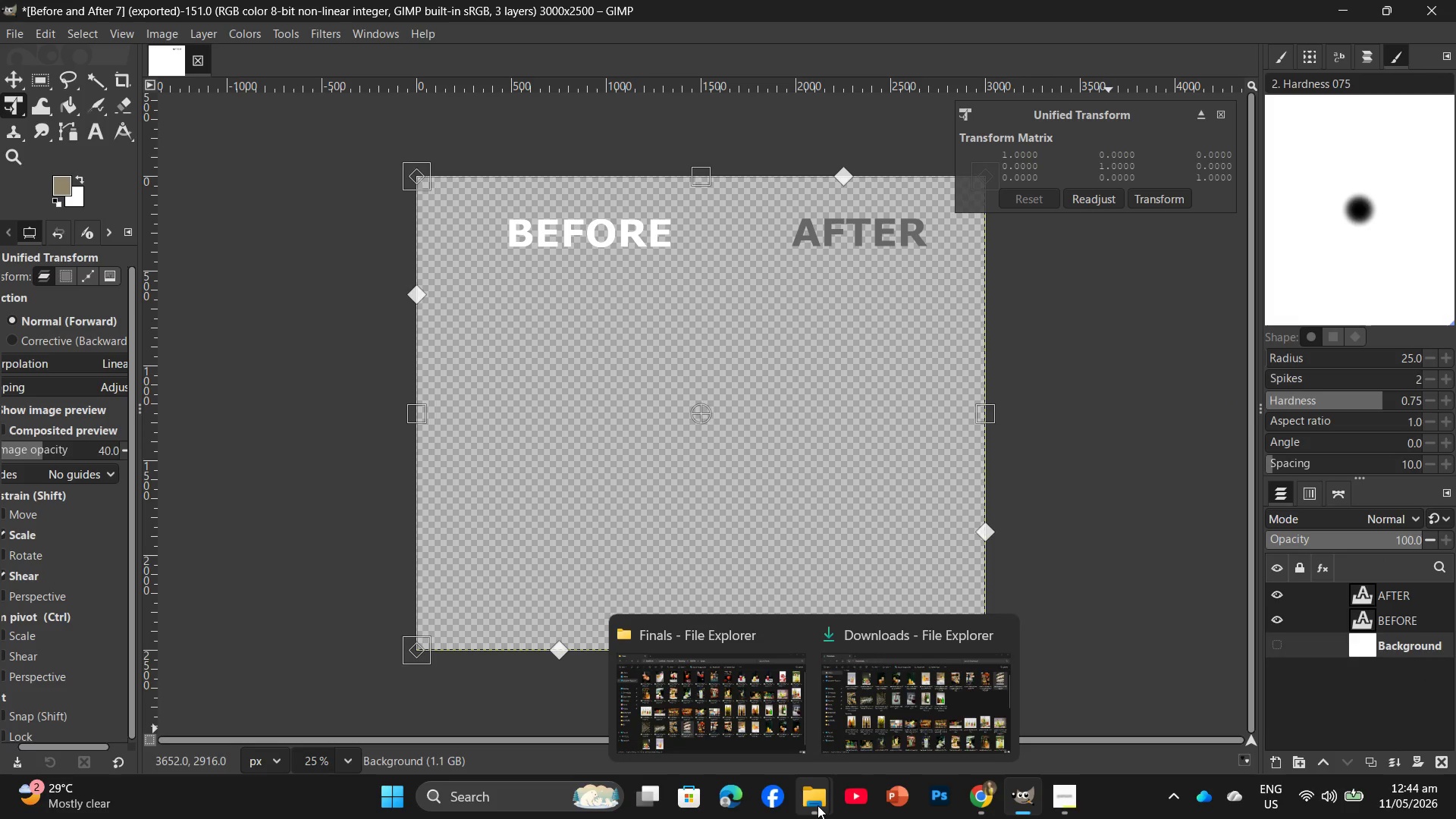 
left_click([714, 707])
 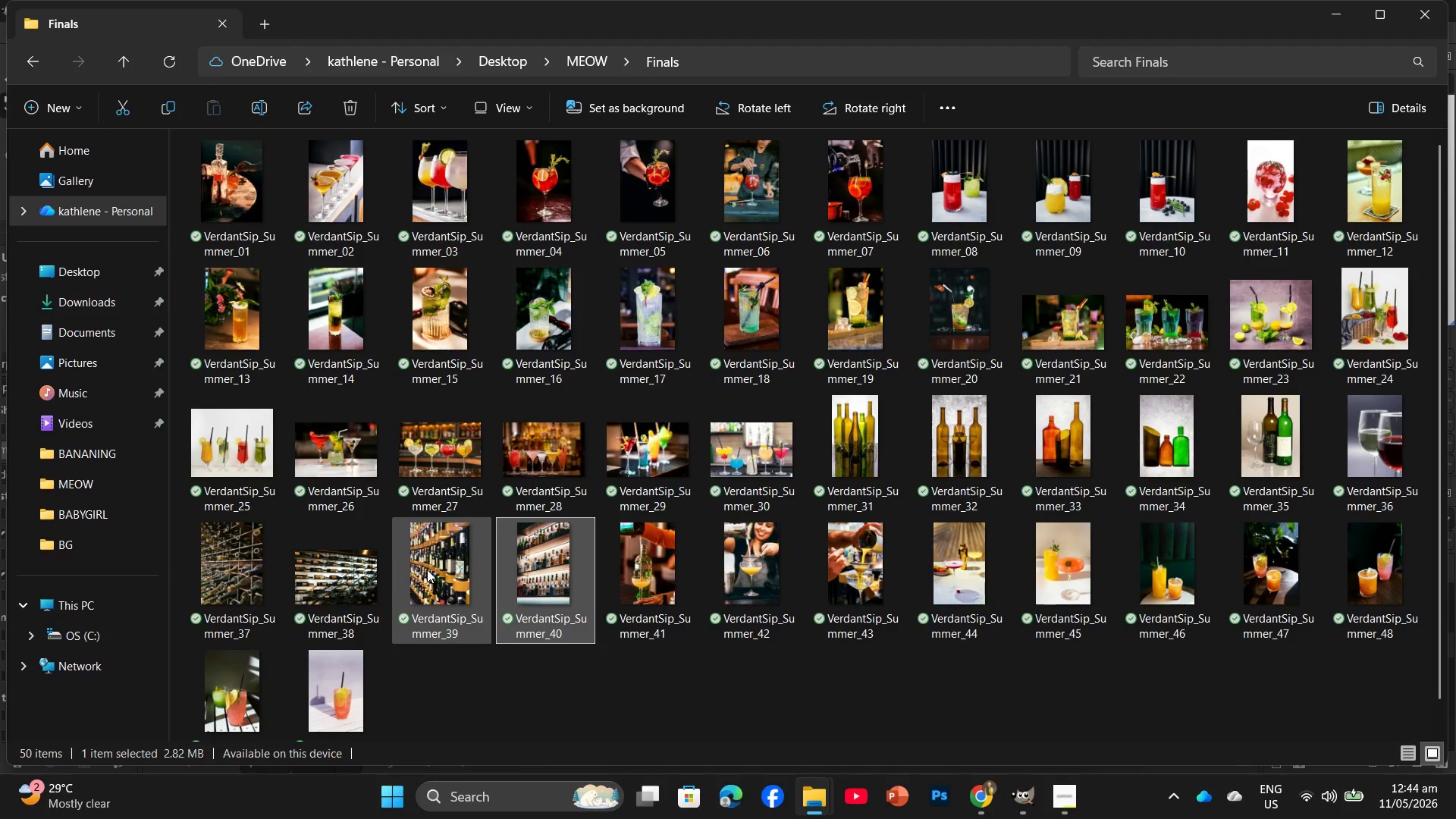 
mouse_move([276, 566])
 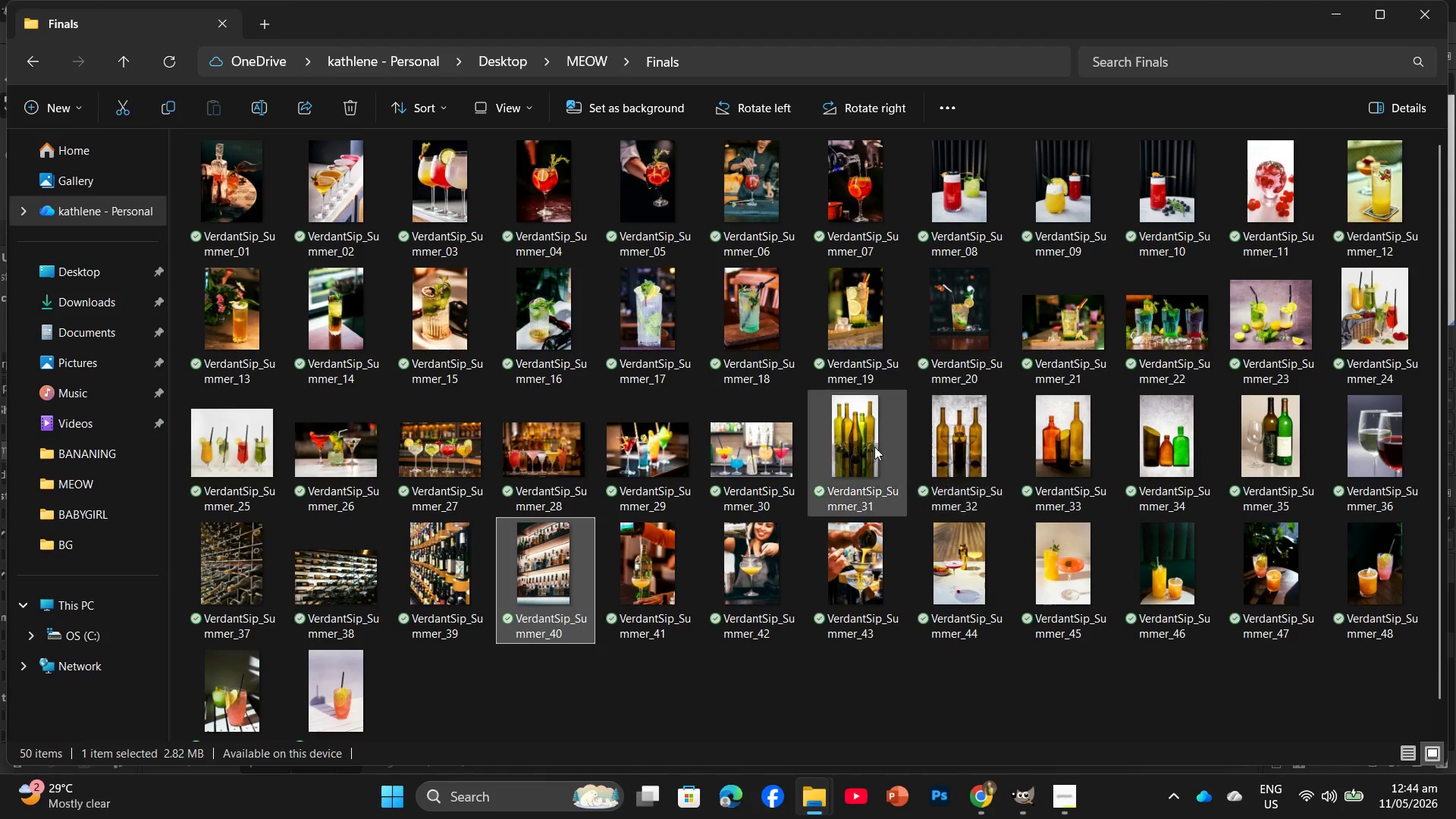 
left_click_drag(start_coordinate=[855, 446], to_coordinate=[867, 538])
 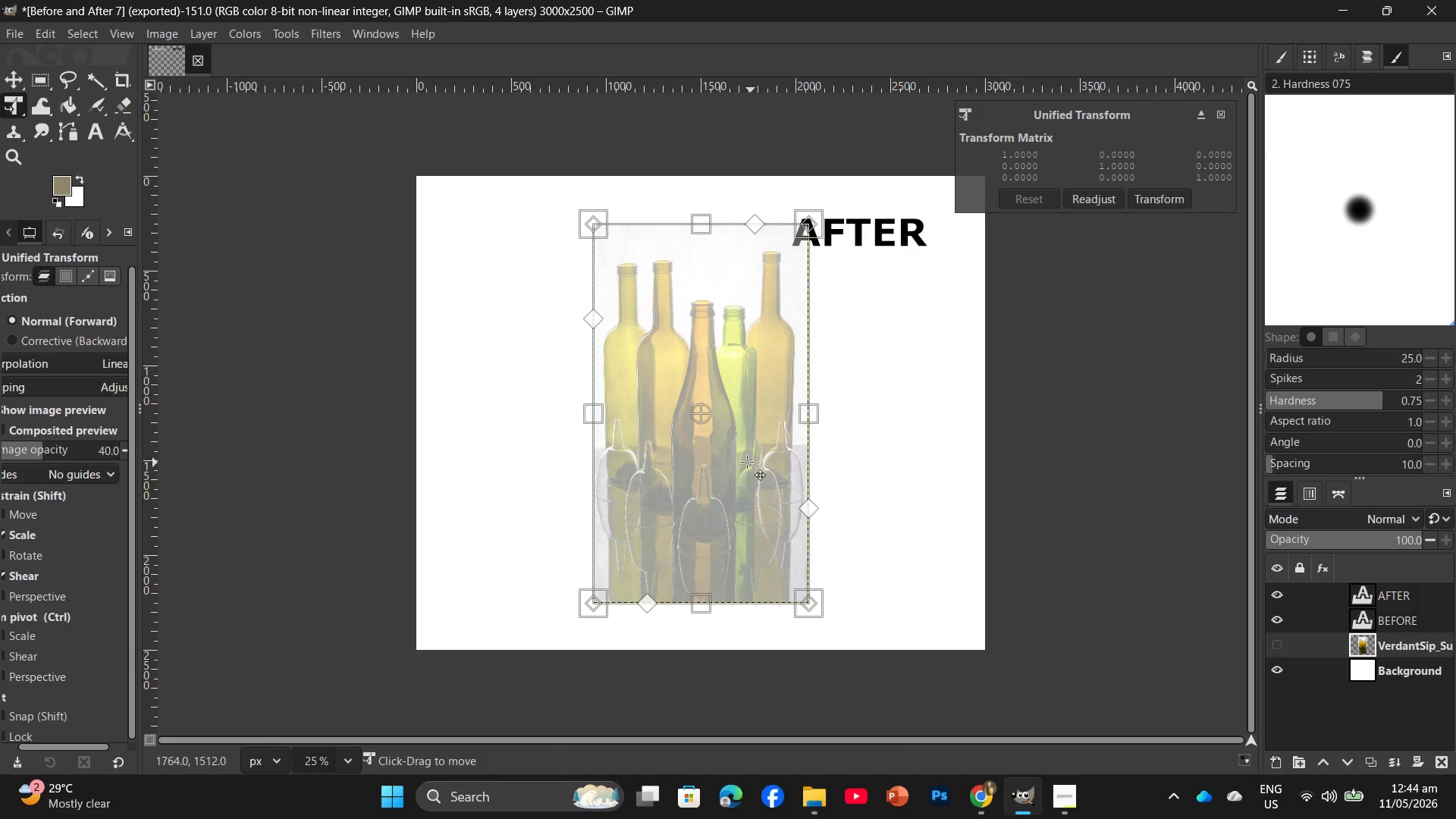 
left_click_drag(start_coordinate=[745, 462], to_coordinate=[921, 487])
 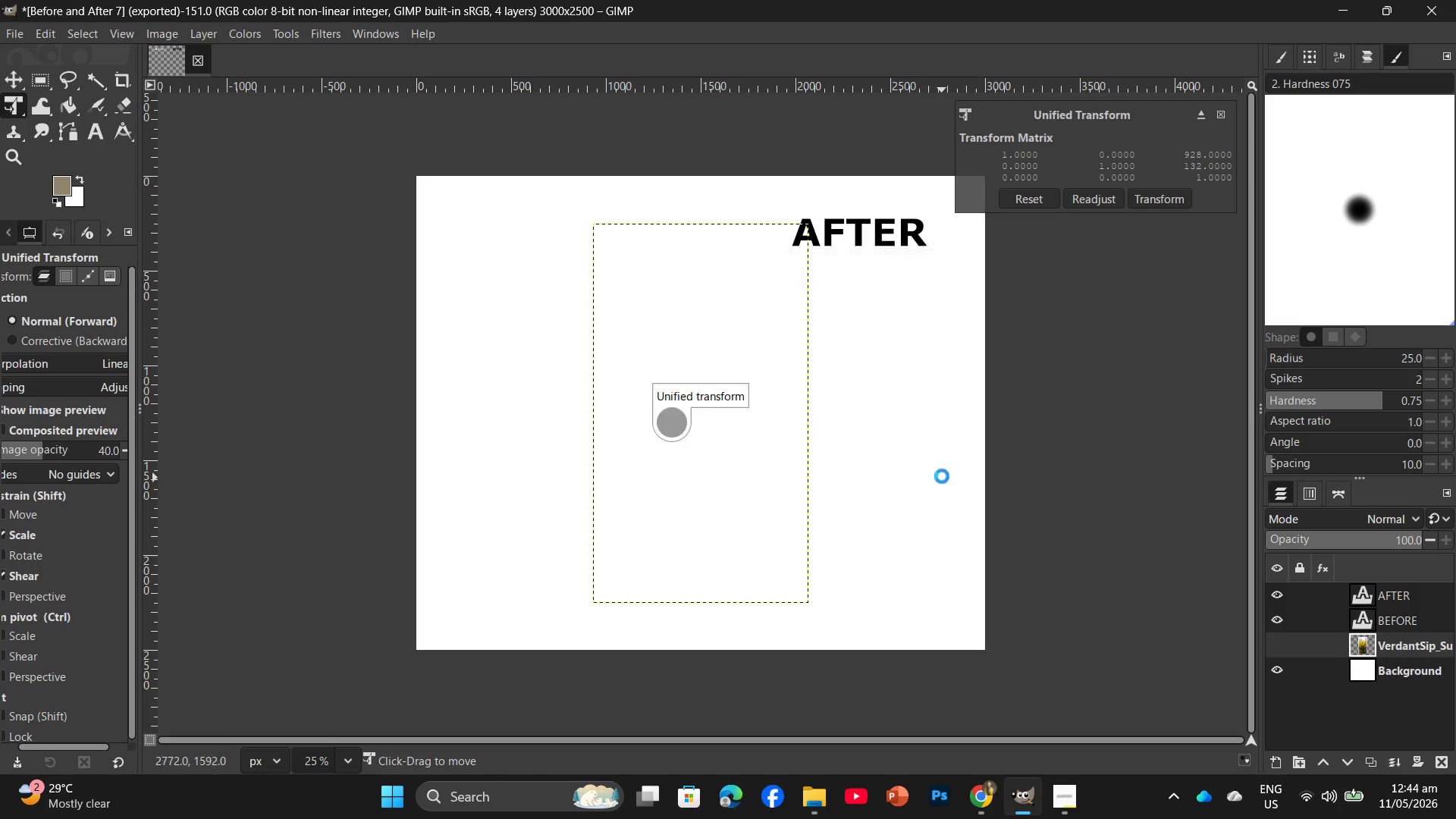 
key(Enter)
 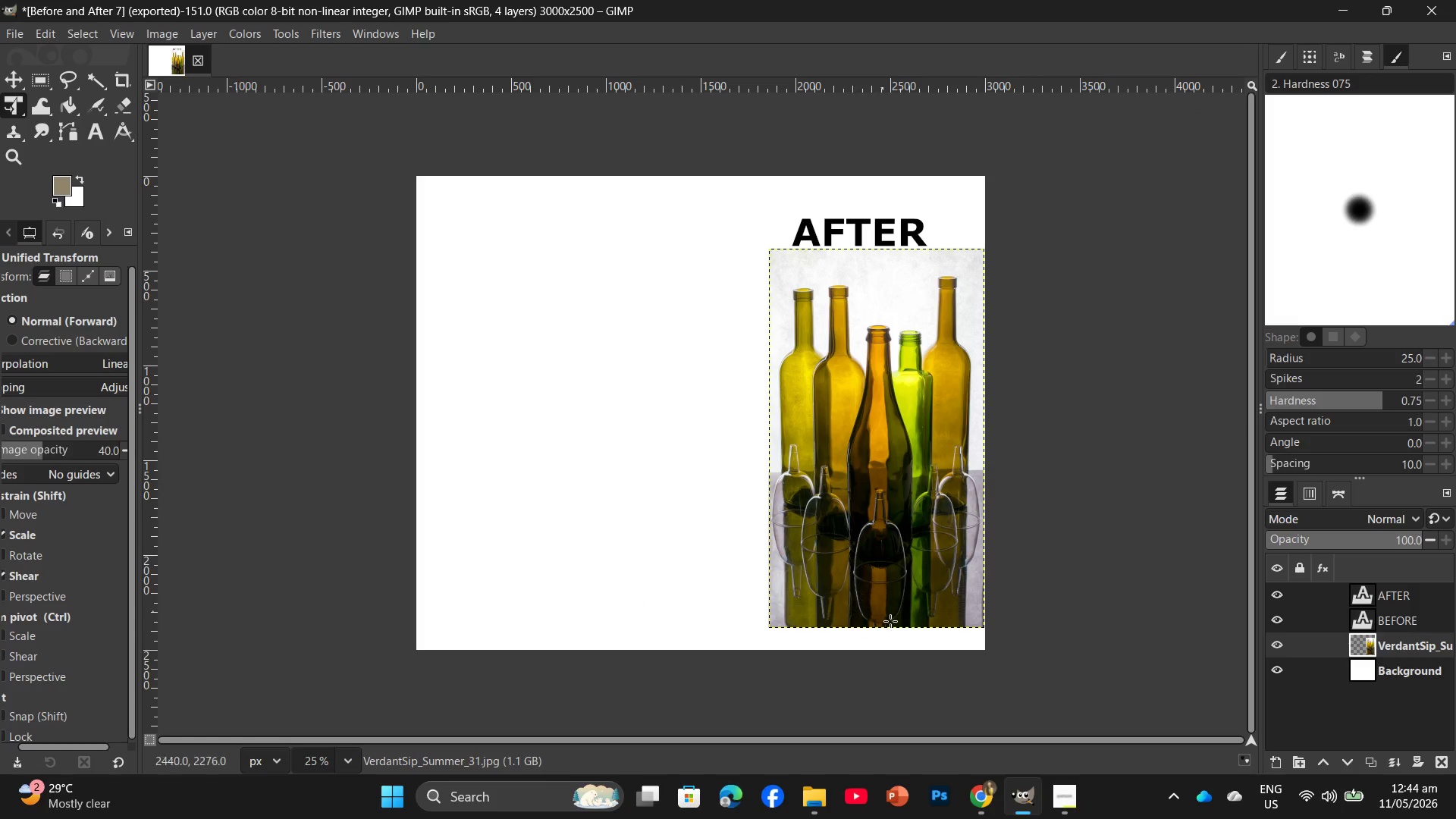 
left_click_drag(start_coordinate=[890, 467], to_coordinate=[875, 469])
 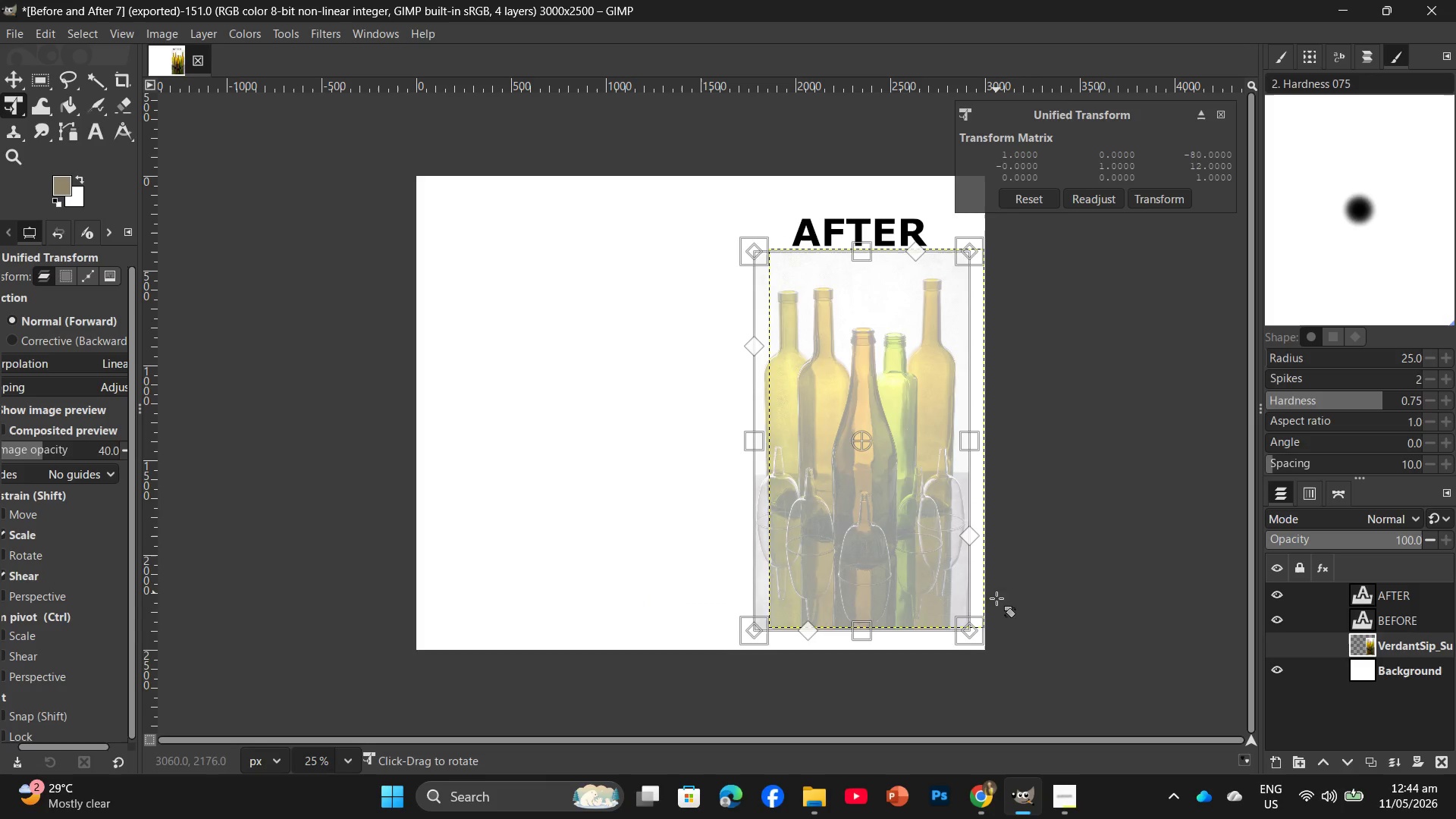 
key(Enter)
 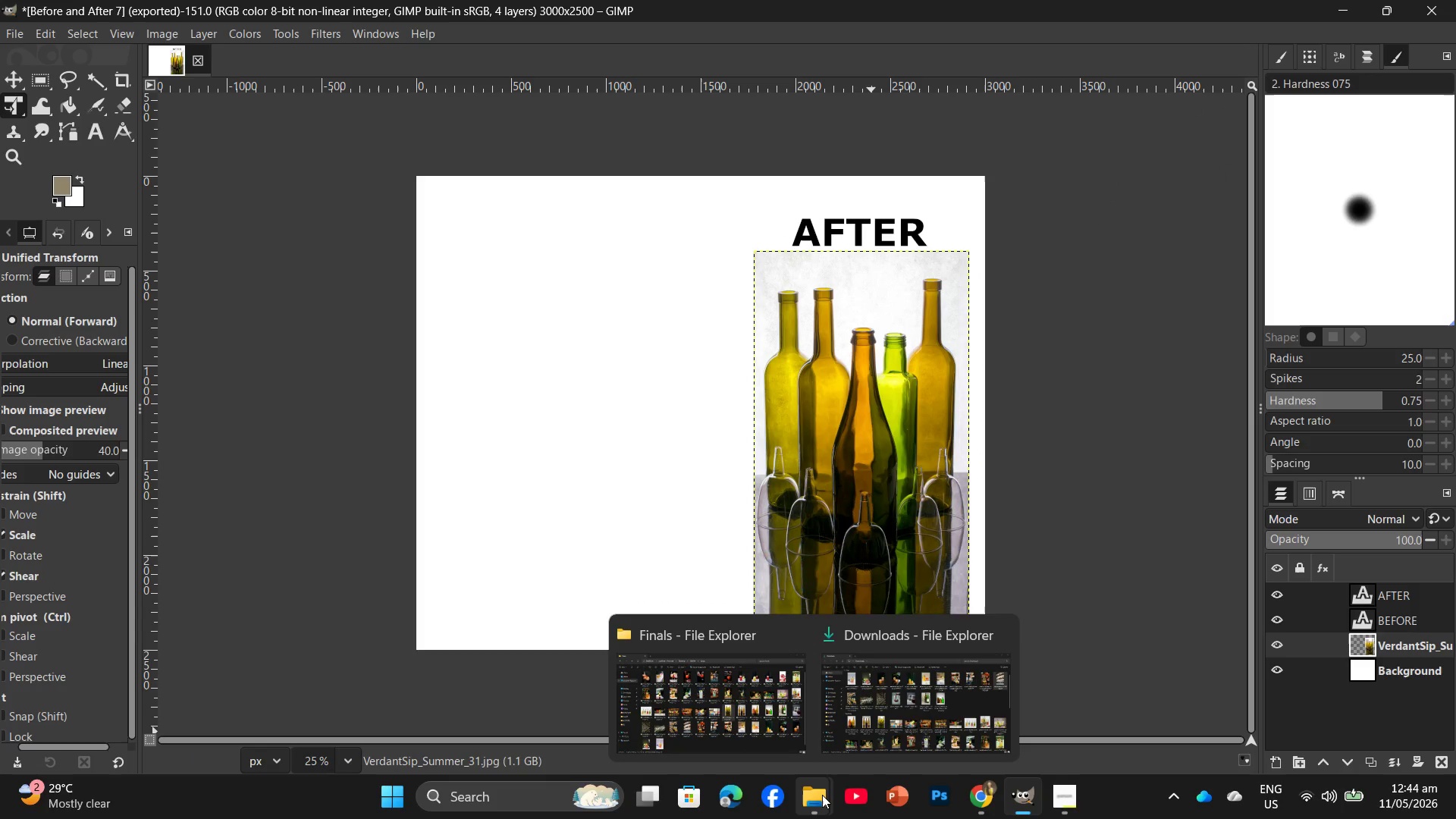 
left_click([886, 732])
 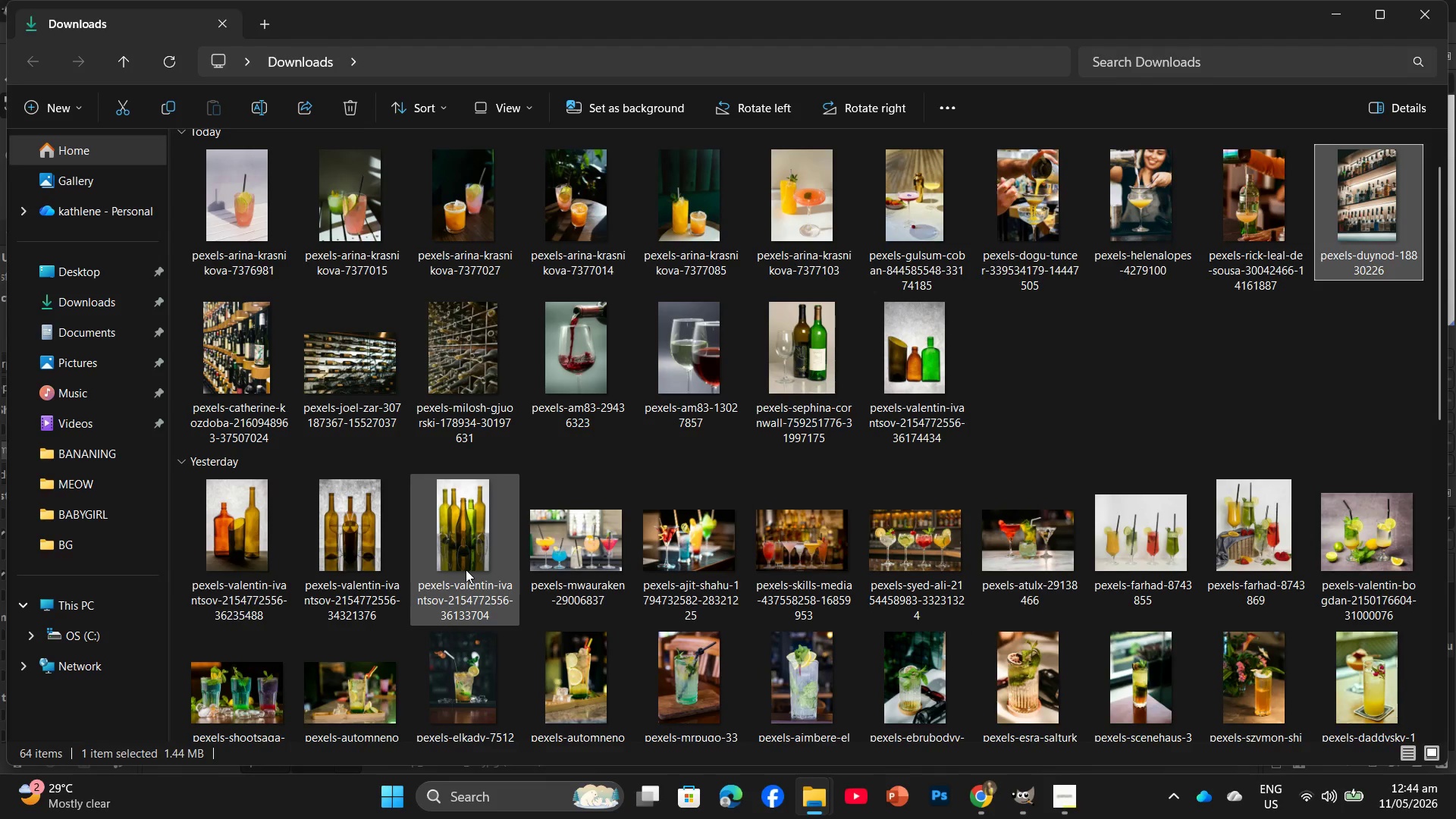 
left_click_drag(start_coordinate=[466, 570], to_coordinate=[592, 512])
 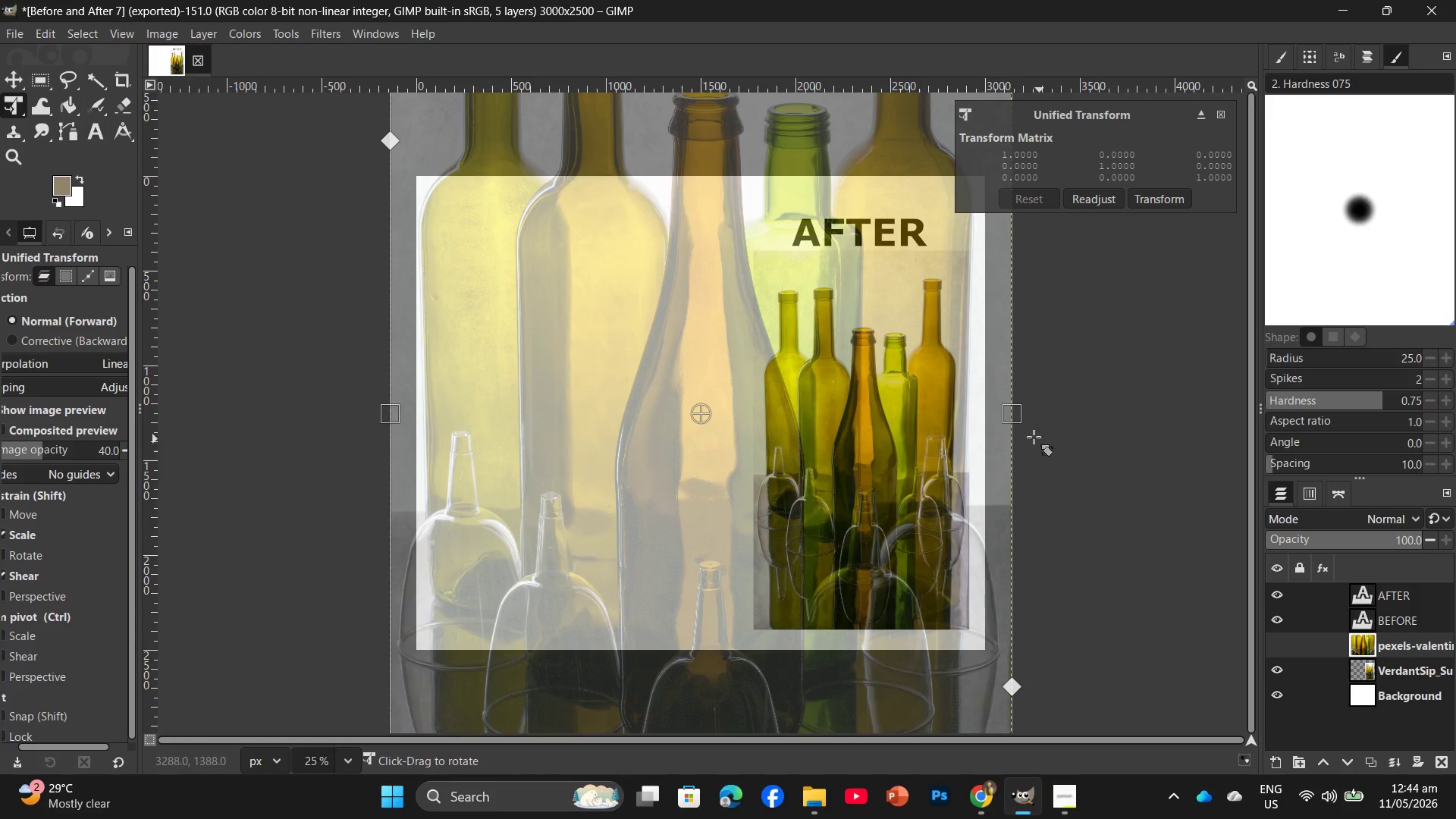 
left_click_drag(start_coordinate=[1015, 419], to_coordinate=[653, 418])
 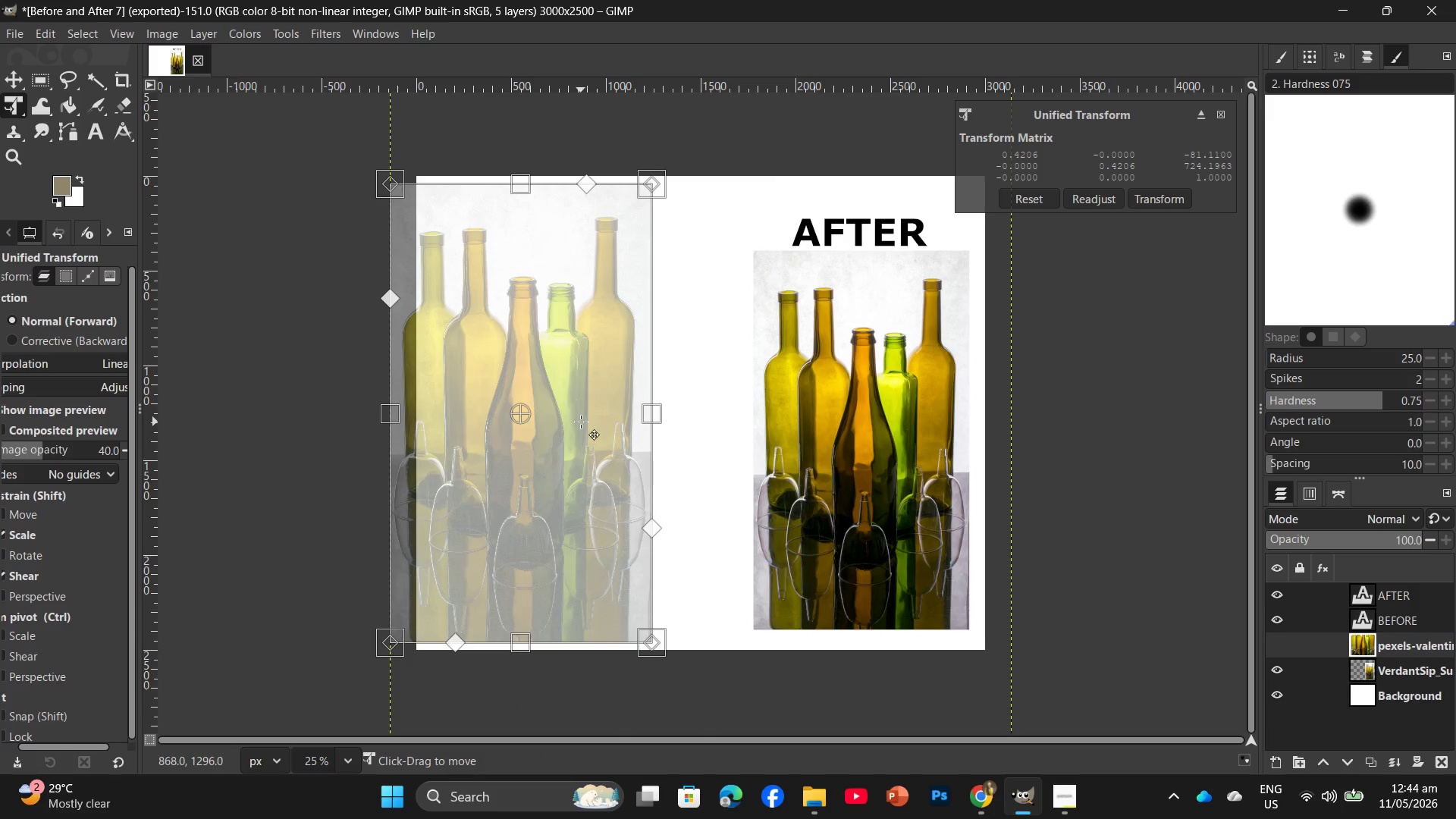 
left_click_drag(start_coordinate=[581, 422], to_coordinate=[645, 420])
 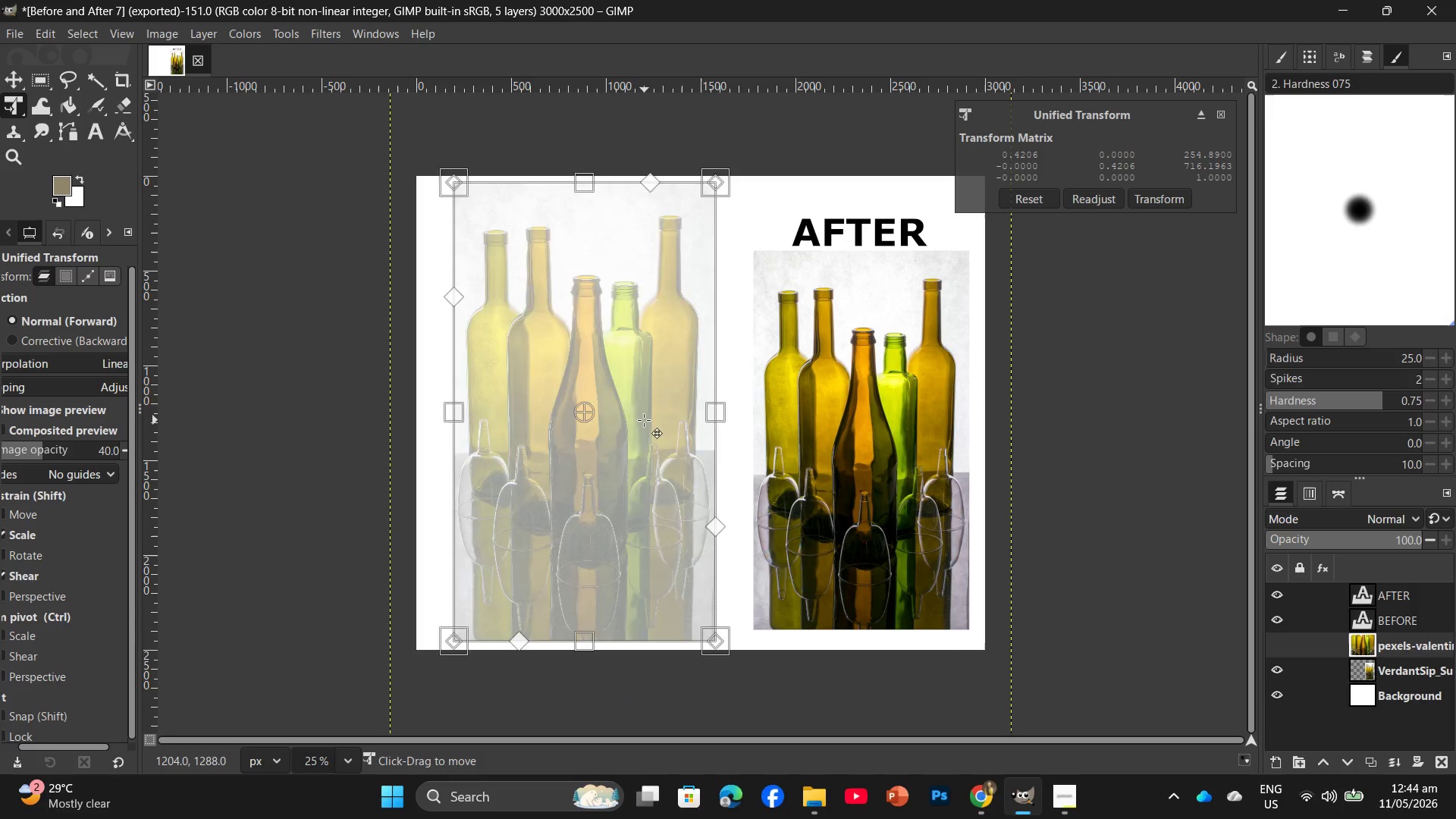 
key(Enter)
 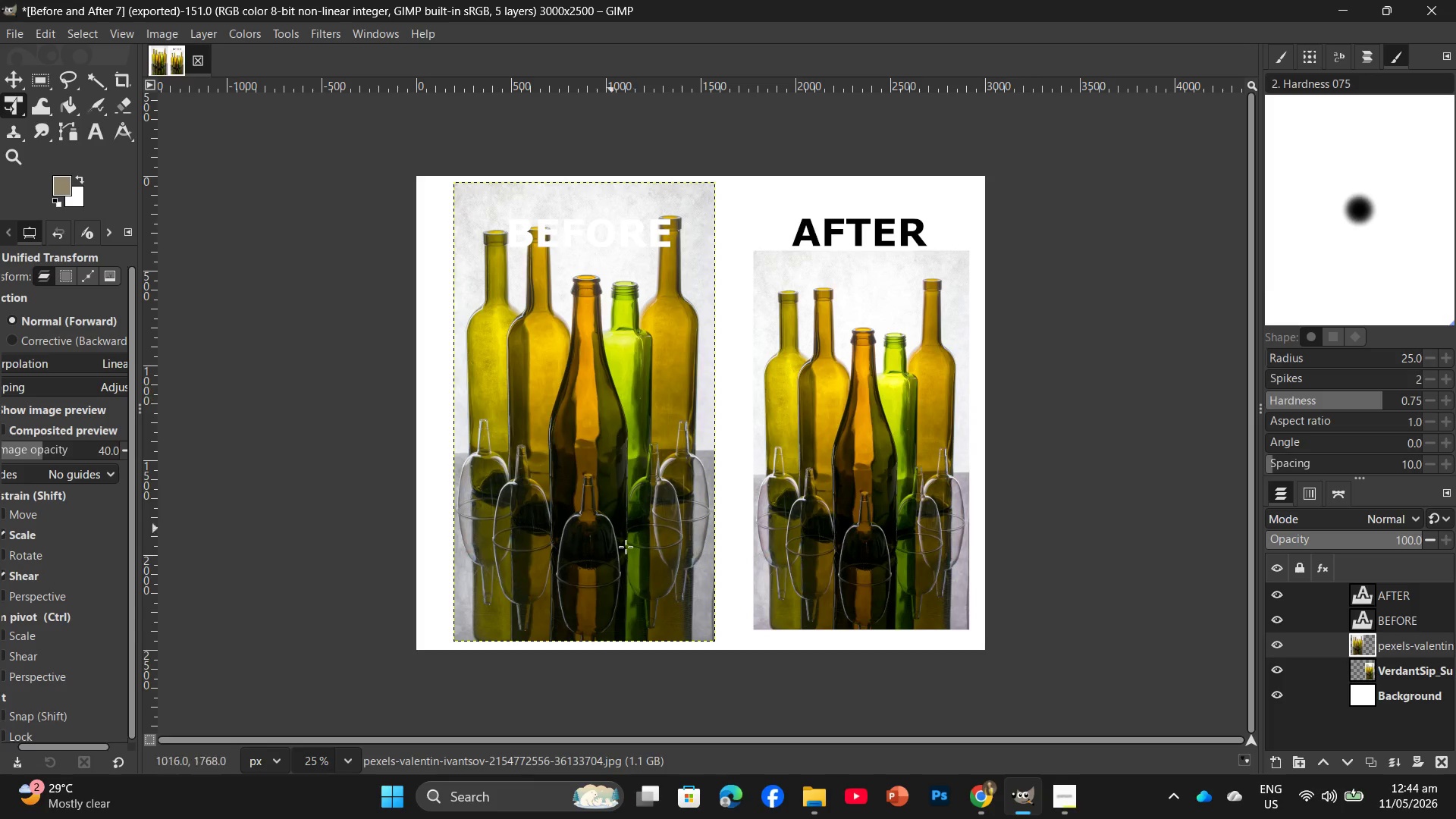 
key(Control+Shift+E)
 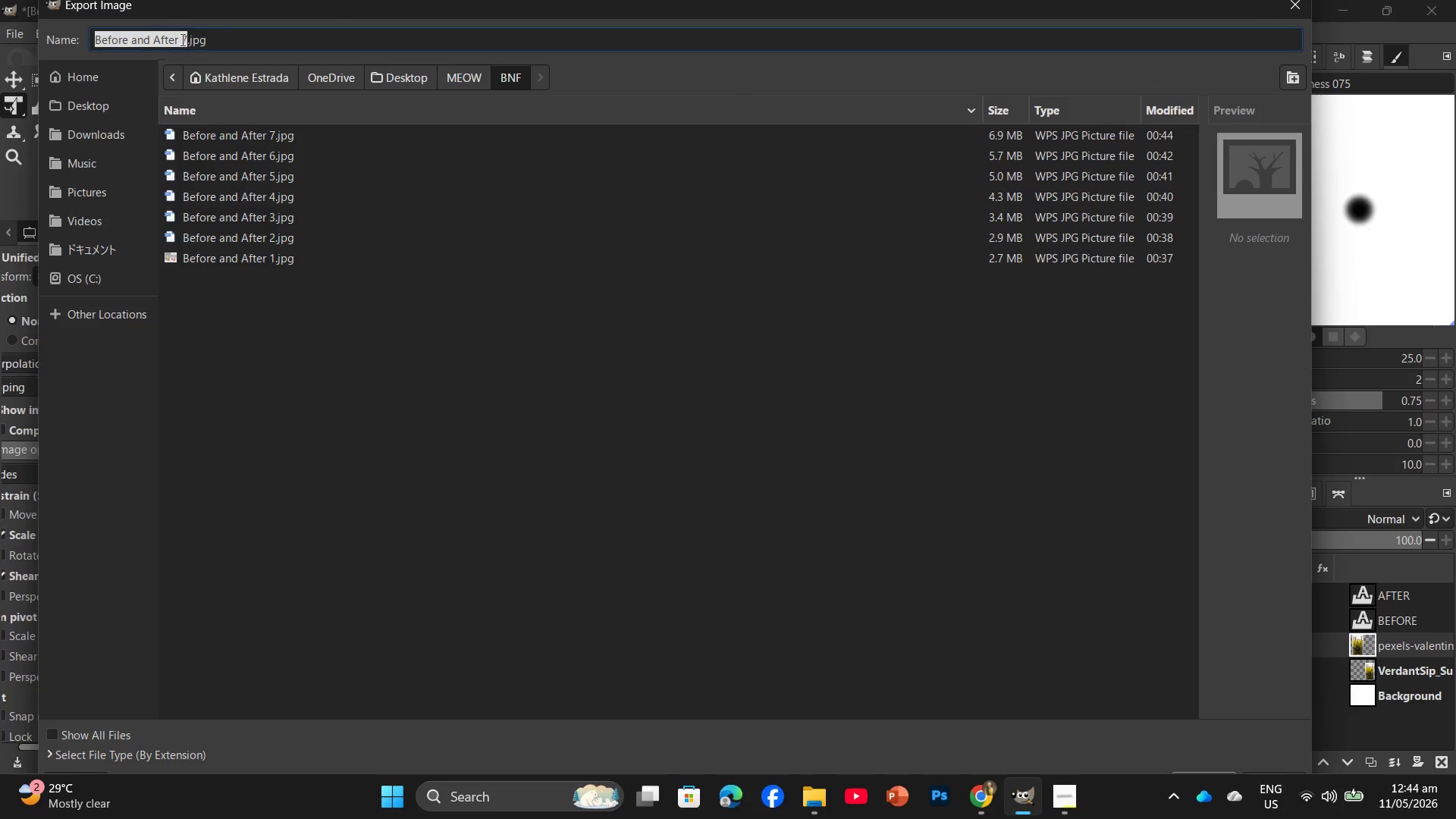 
left_click([184, 37])
 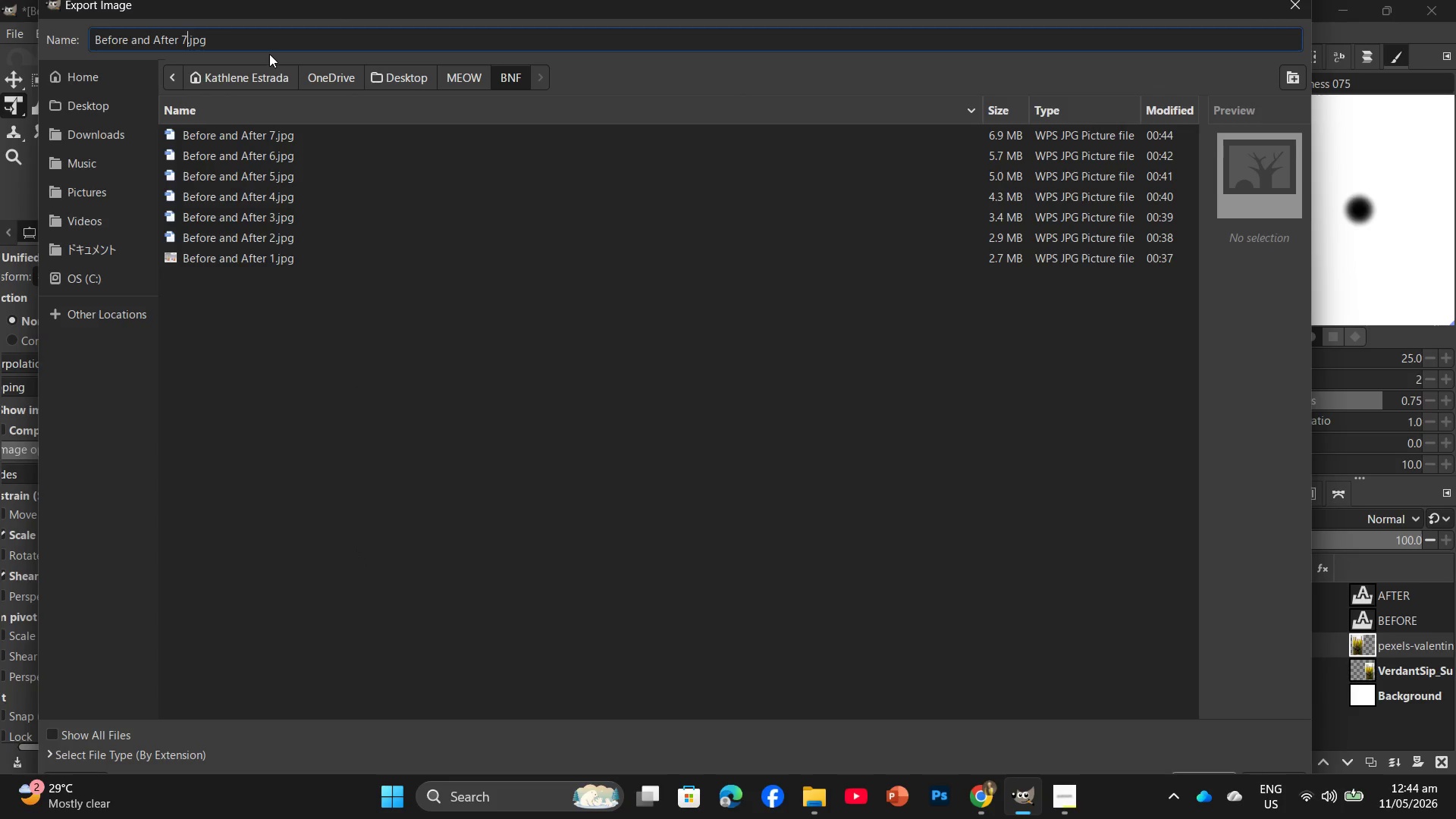 
key(Backspace)
 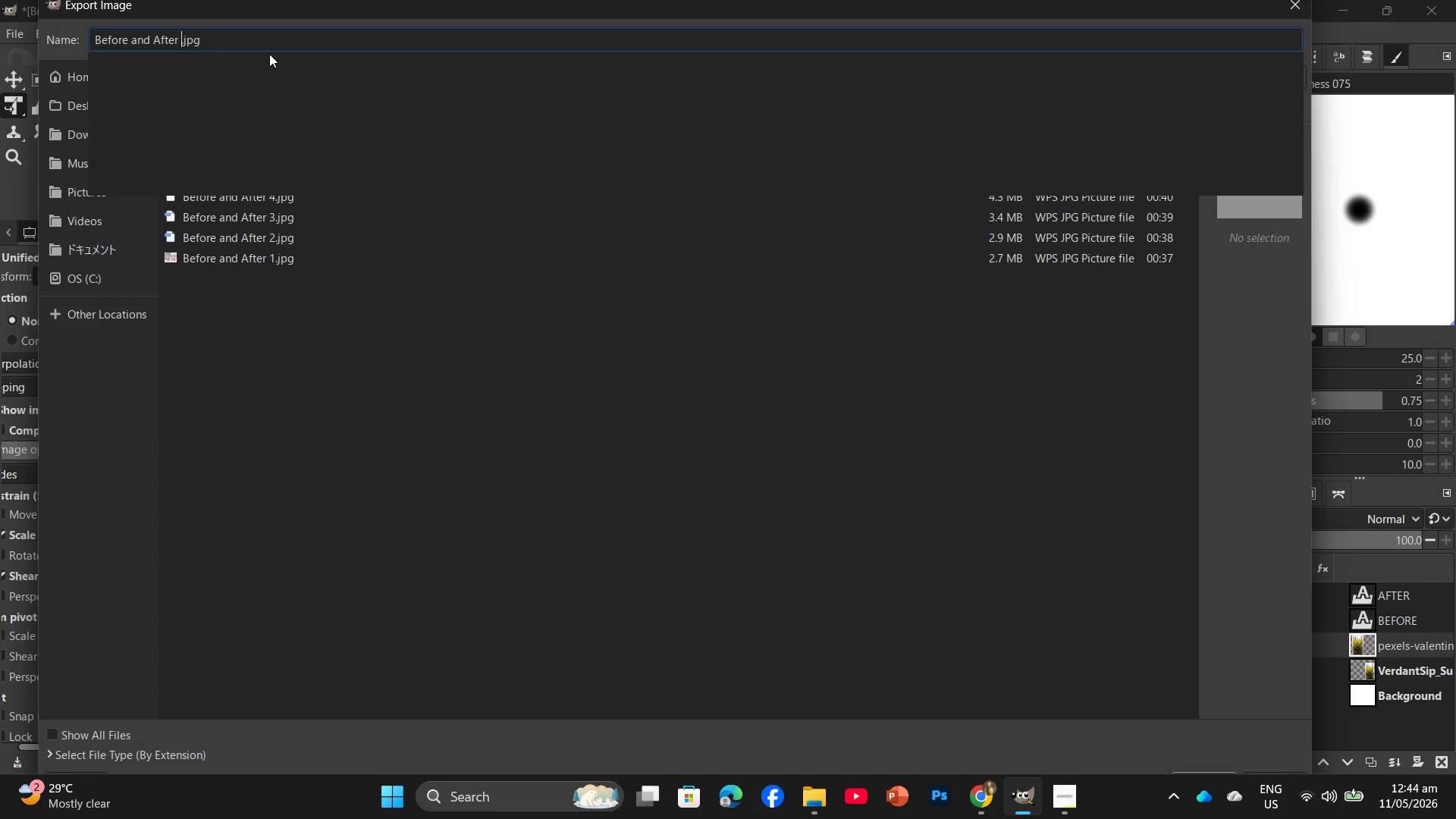 
key(Numpad8)
 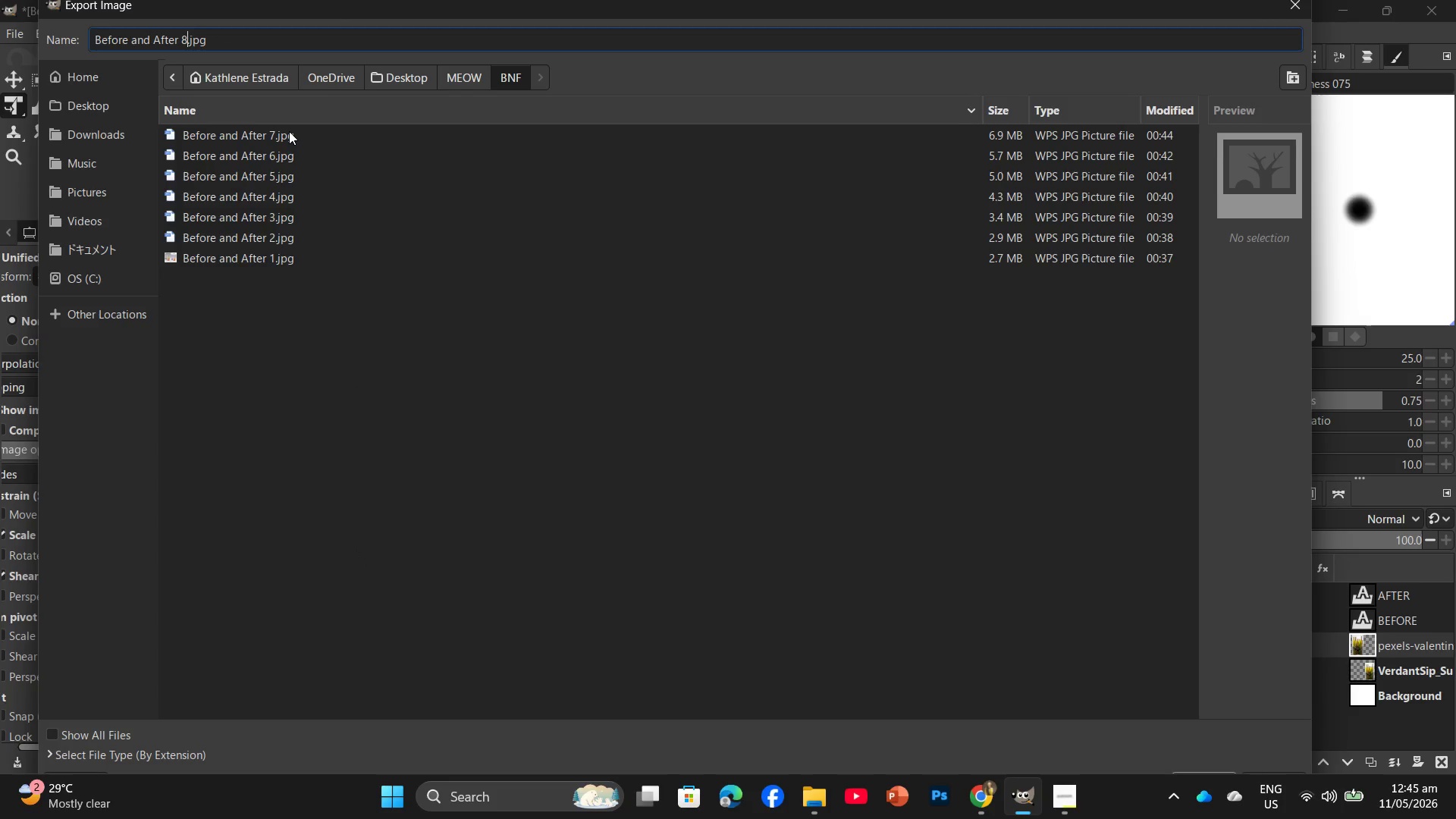 
key(Enter)
 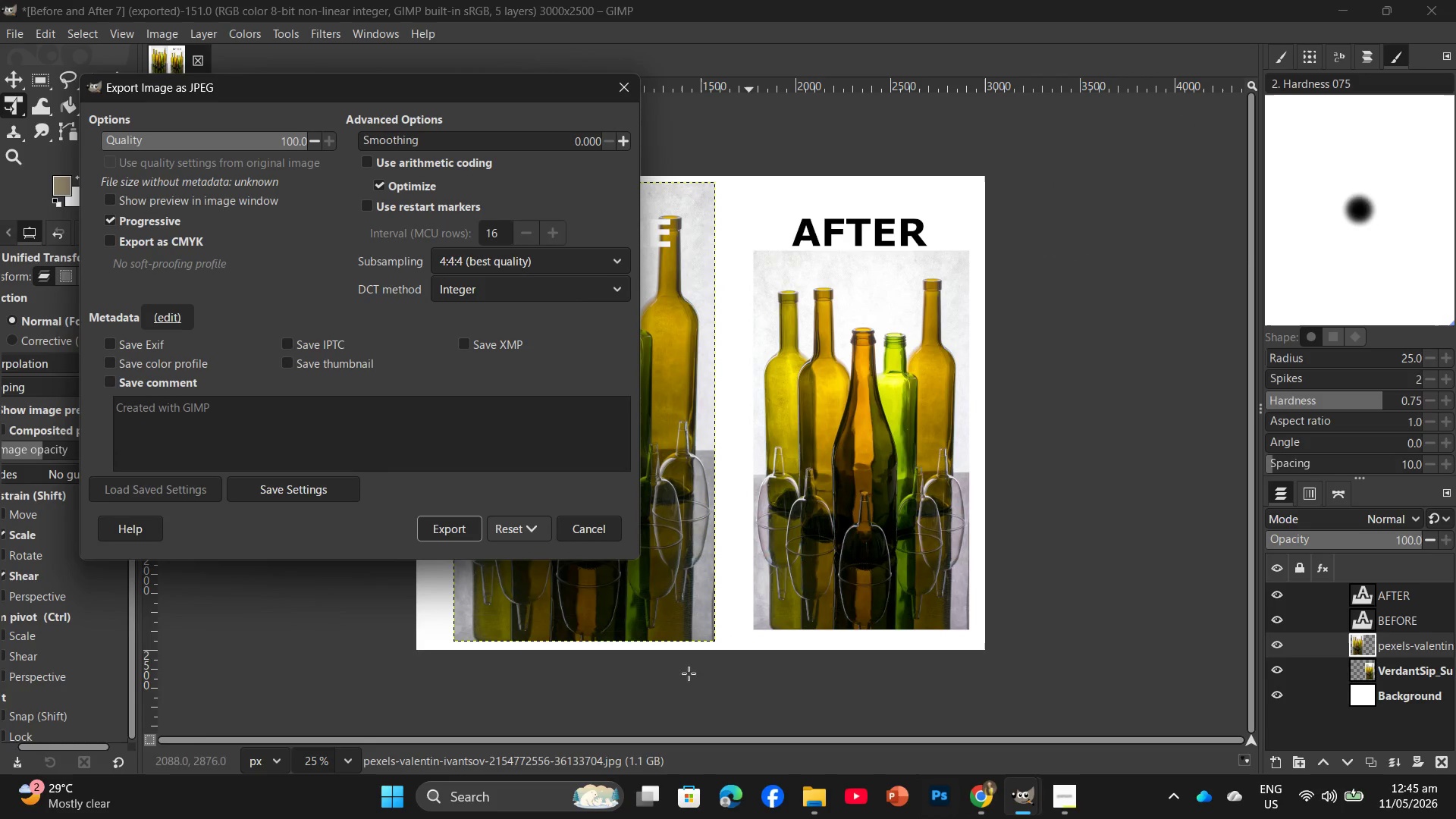 
left_click([461, 536])
 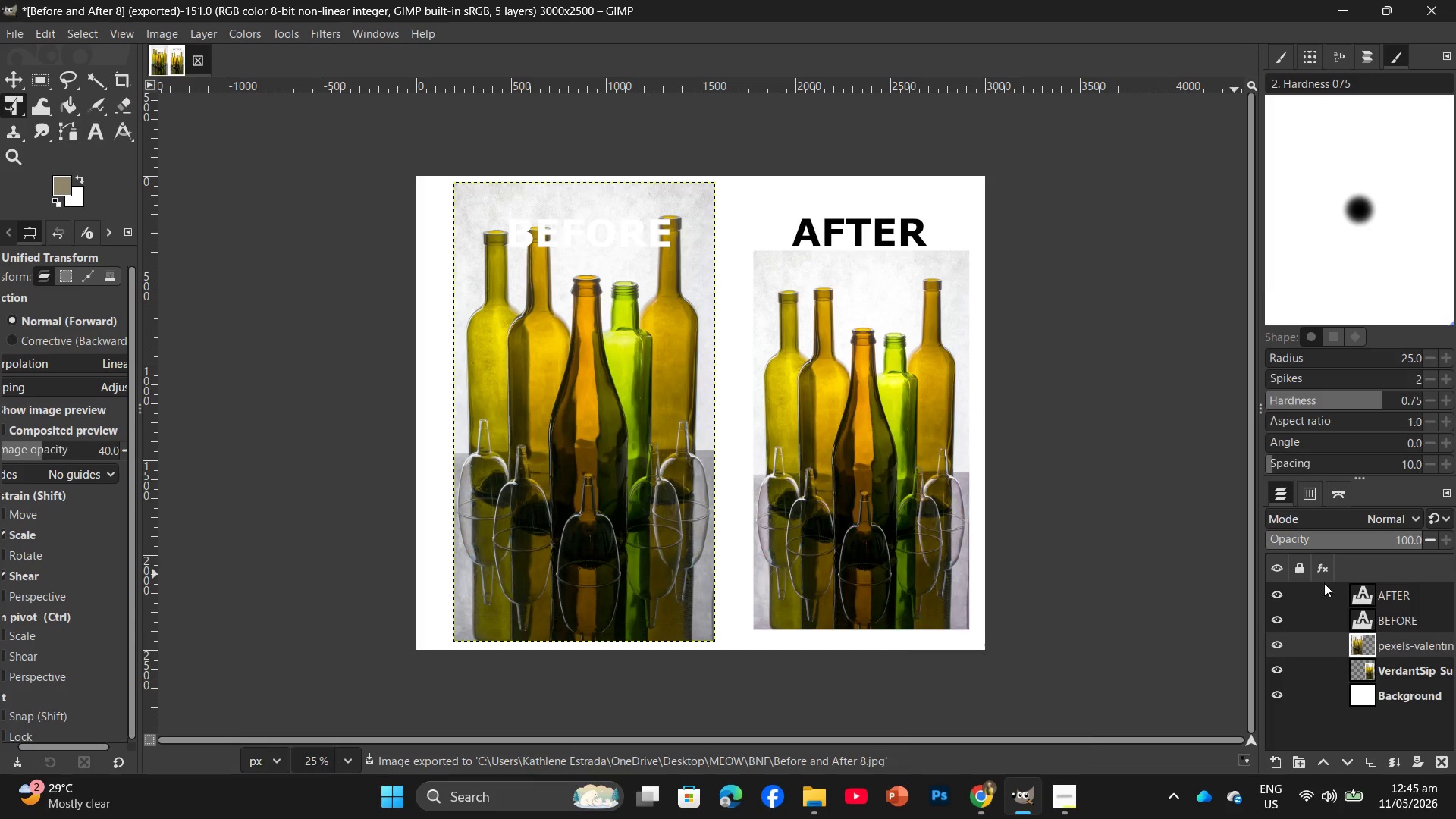 
right_click([1395, 646])
 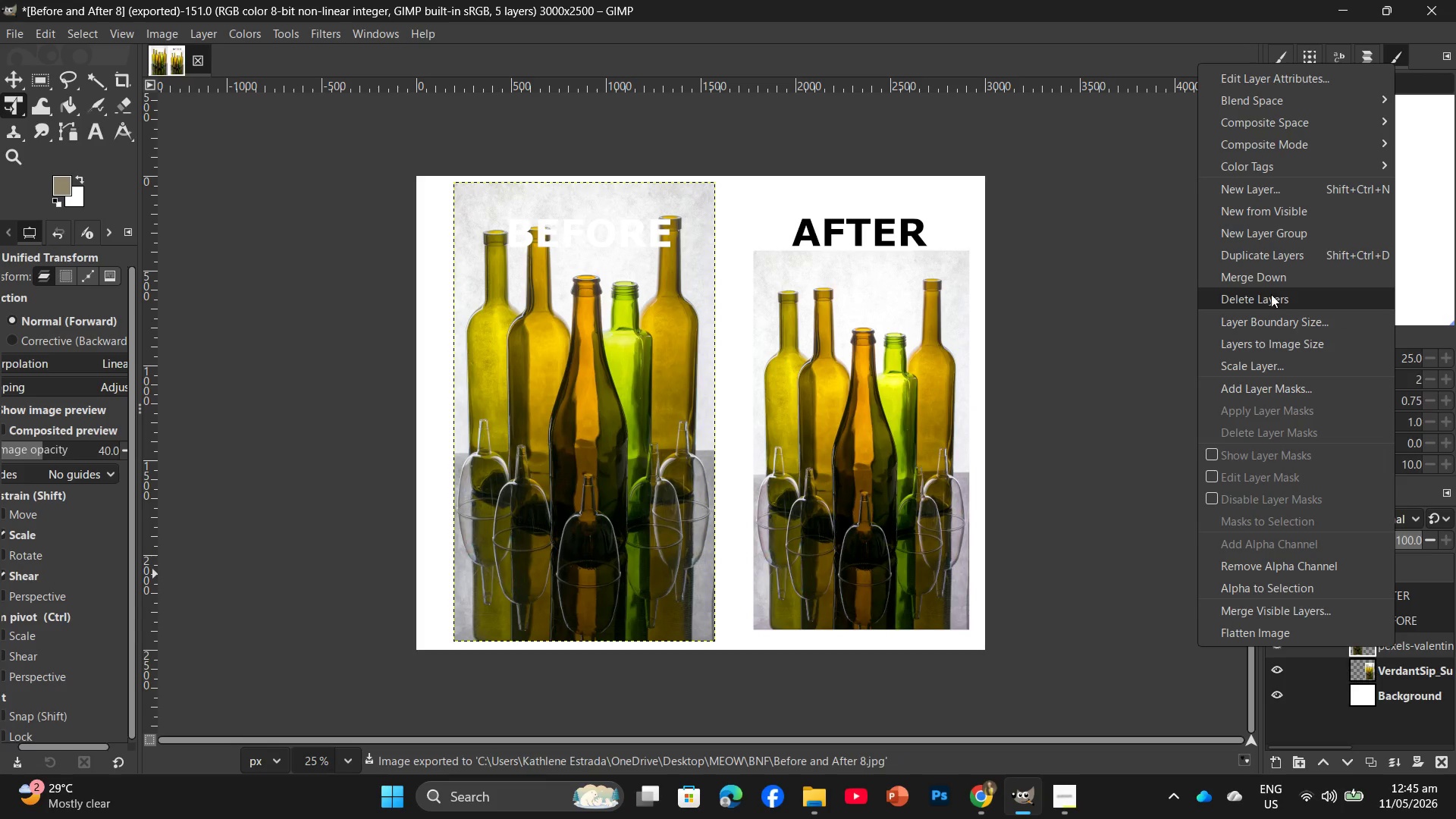 
left_click([1269, 303])
 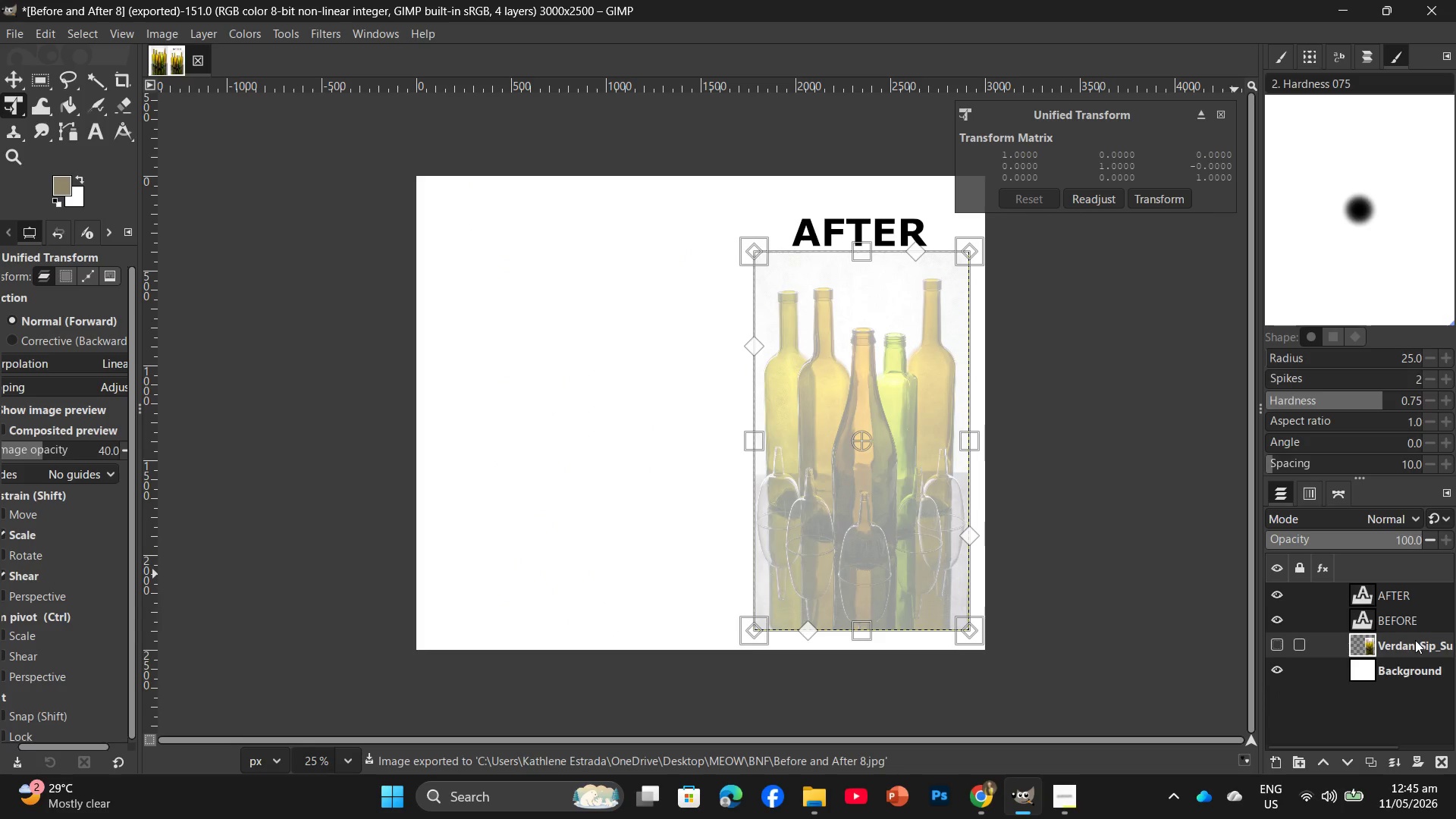 
right_click([1415, 645])
 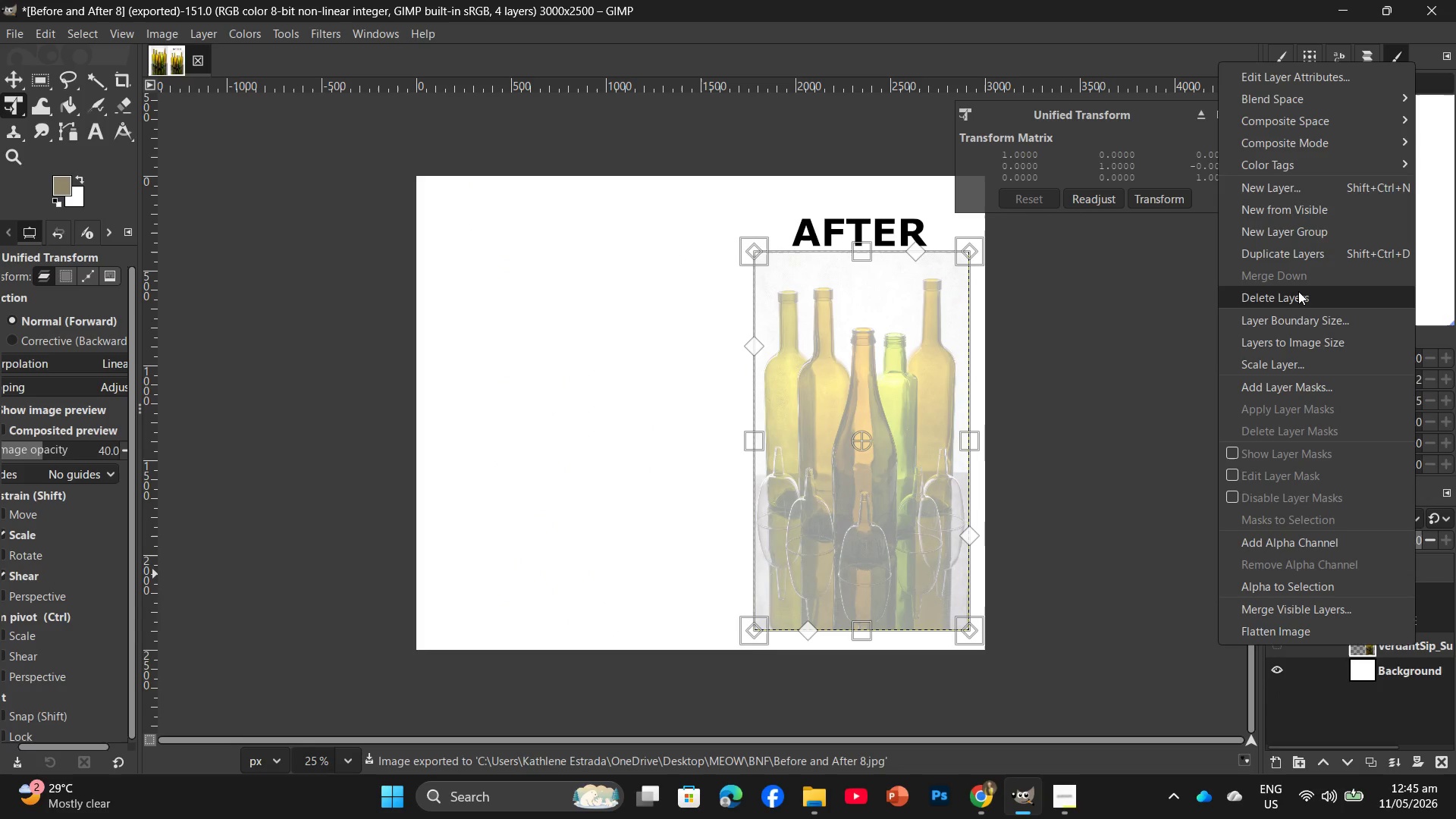 
left_click([1298, 291])
 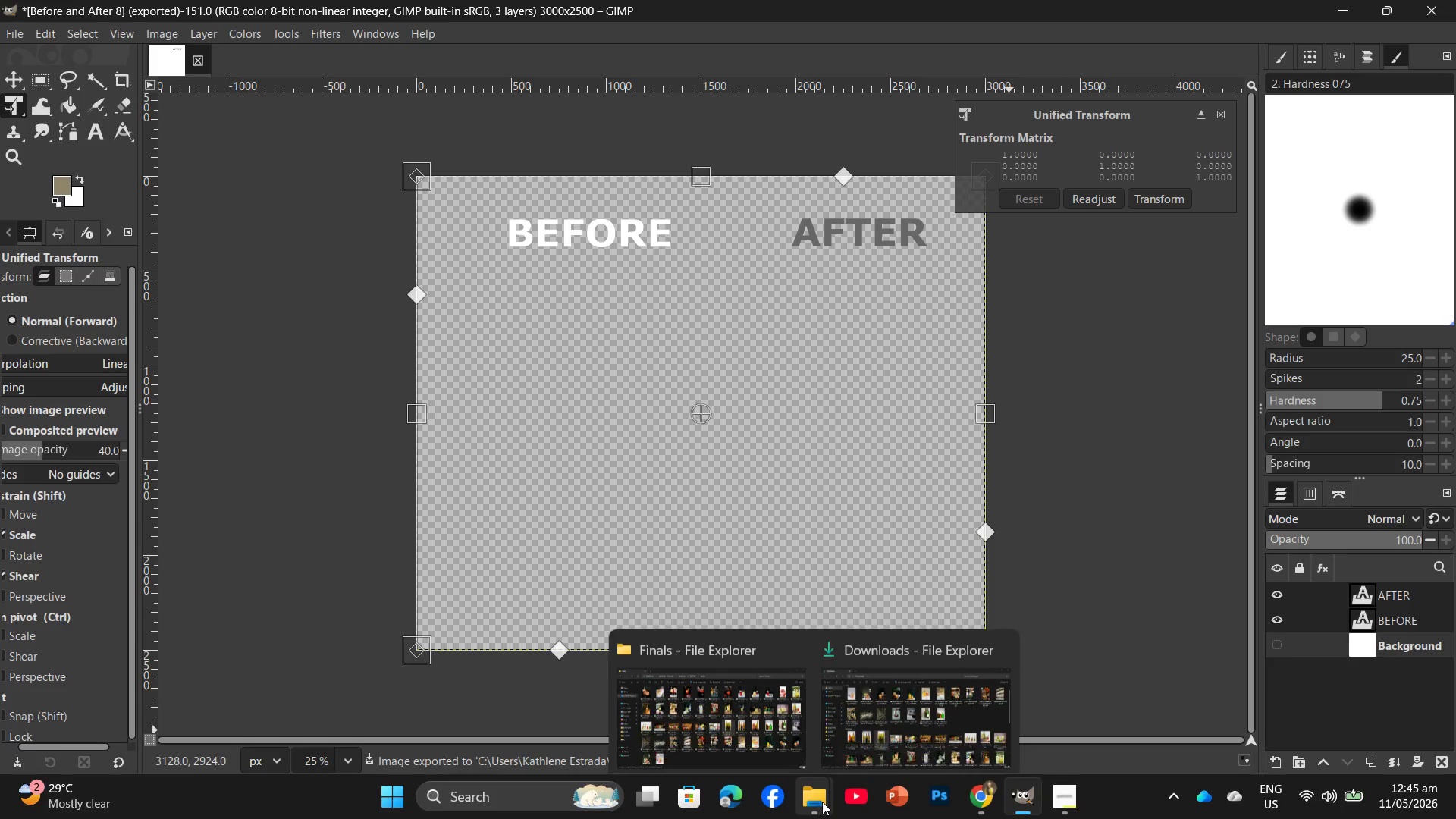 
left_click([744, 717])
 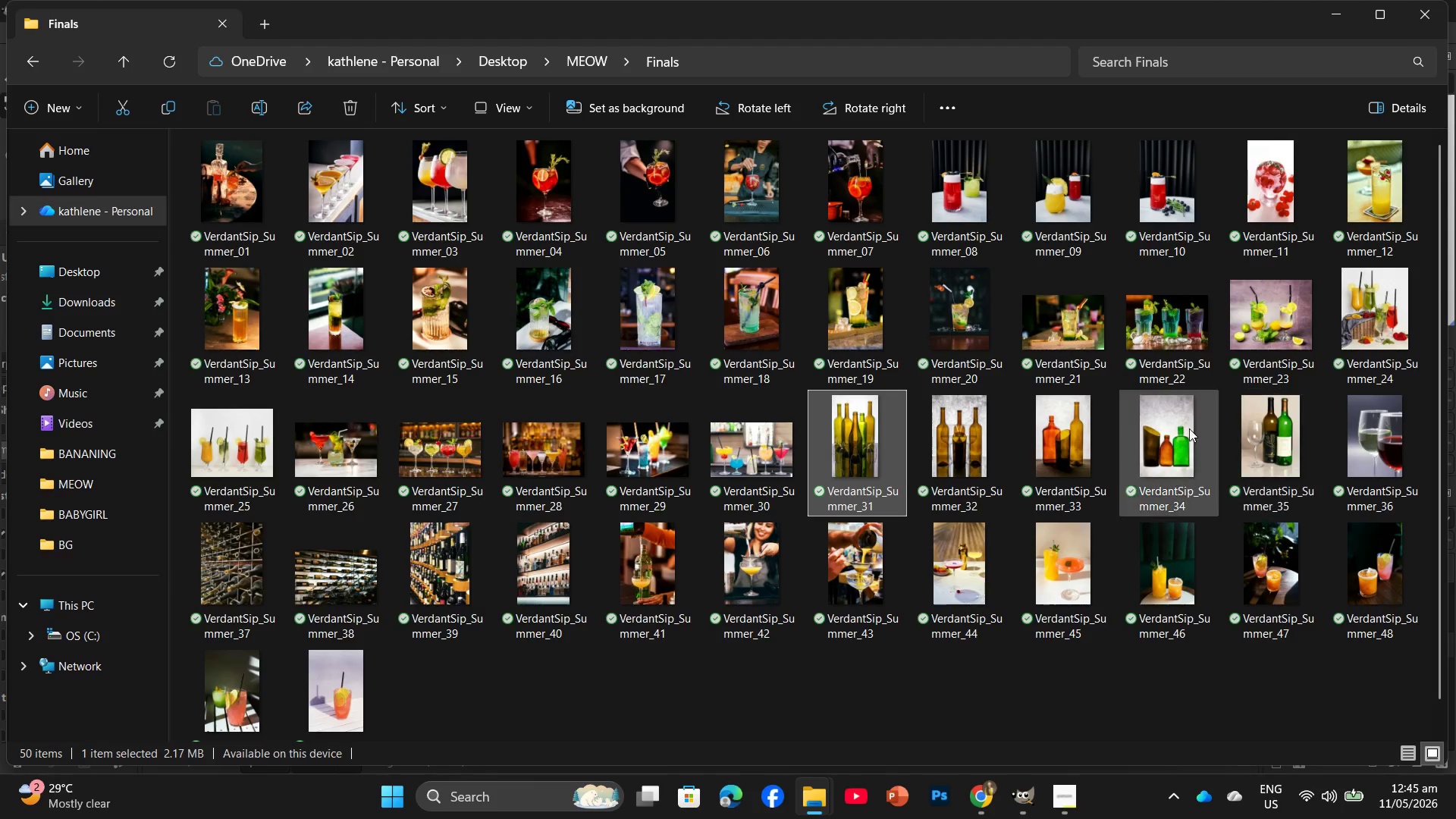 
wait(5.05)
 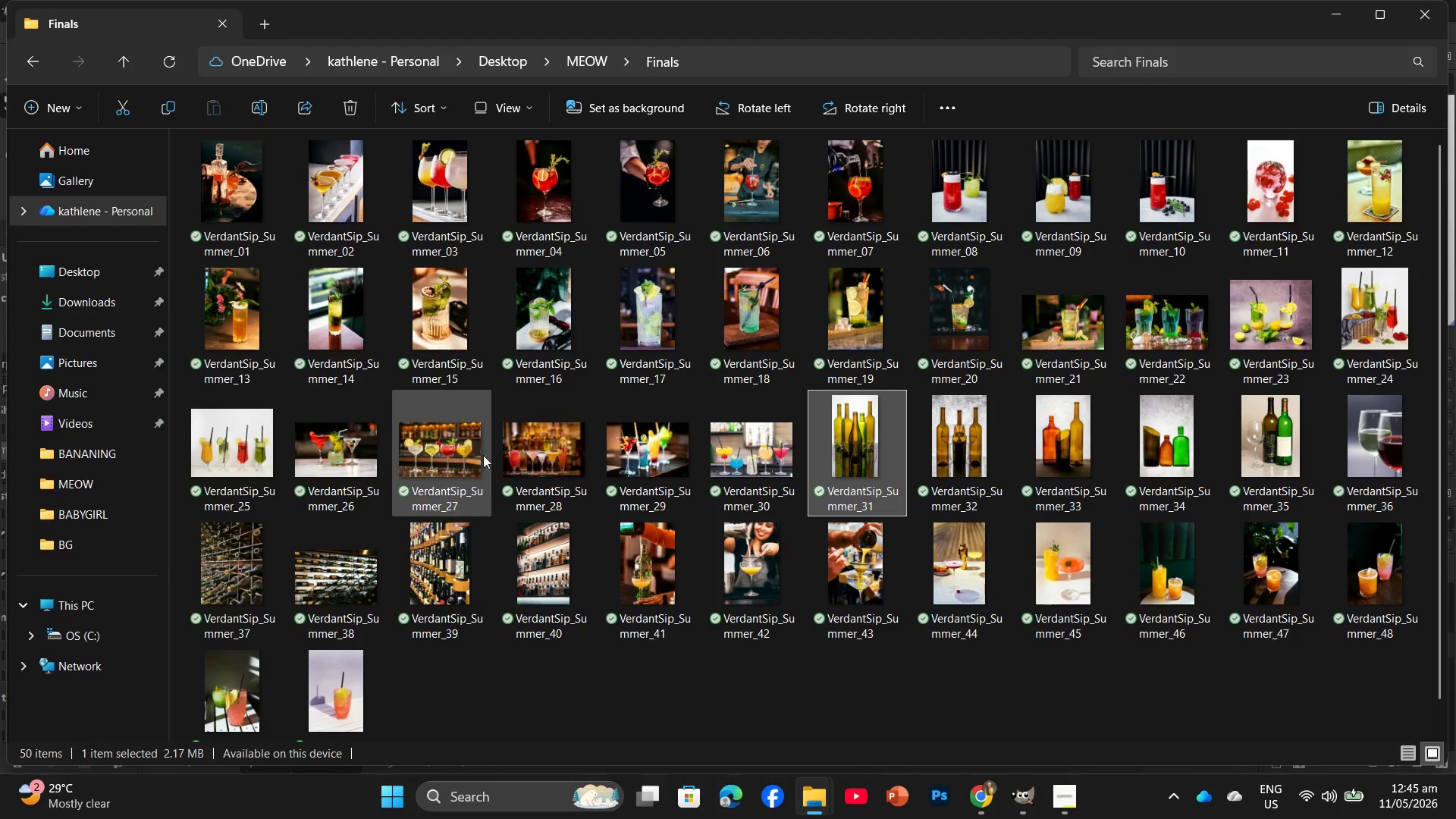 
left_click_drag(start_coordinate=[960, 453], to_coordinate=[904, 507])
 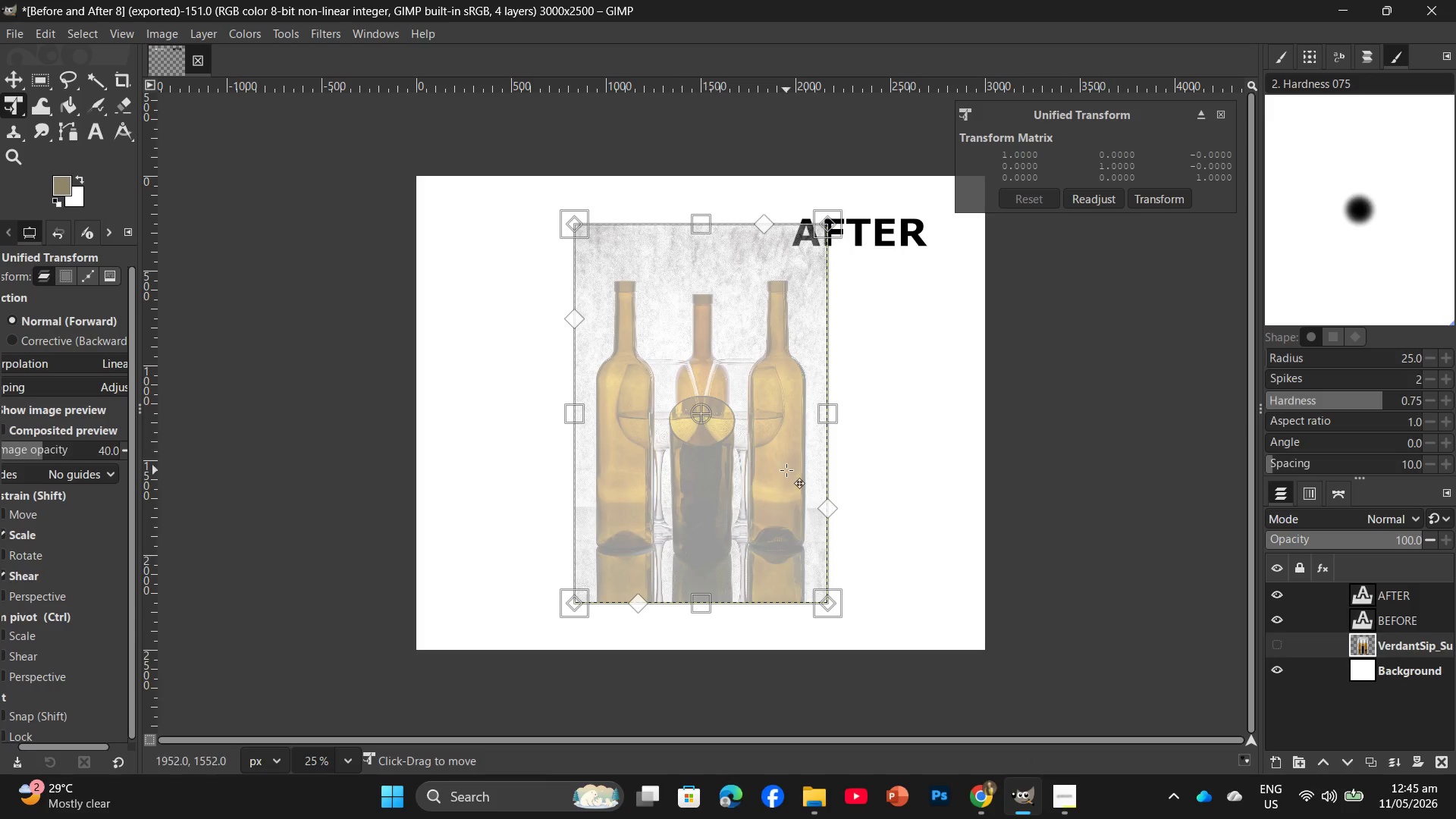 
left_click_drag(start_coordinate=[770, 470], to_coordinate=[924, 496])
 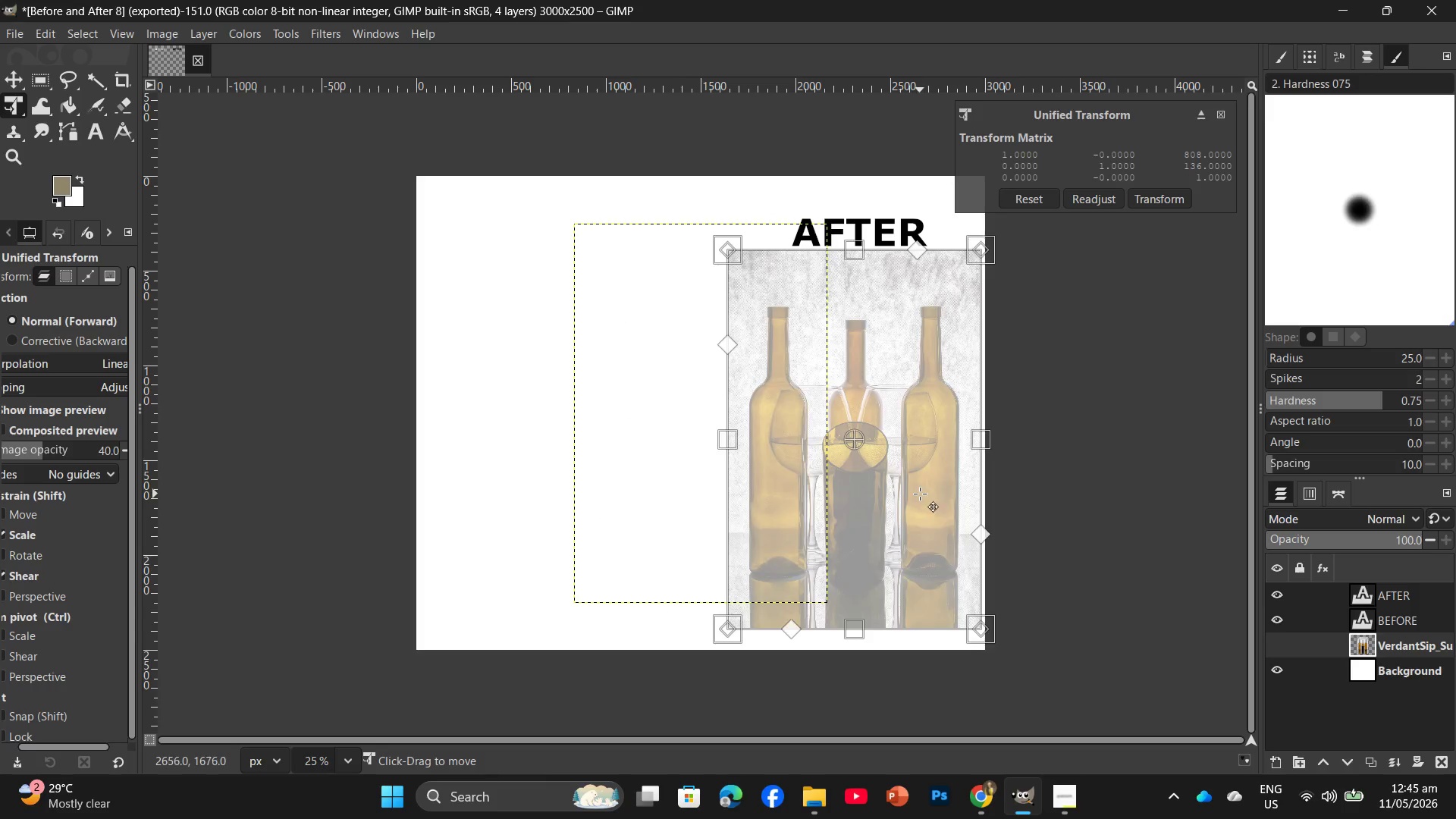 
key(Enter)
 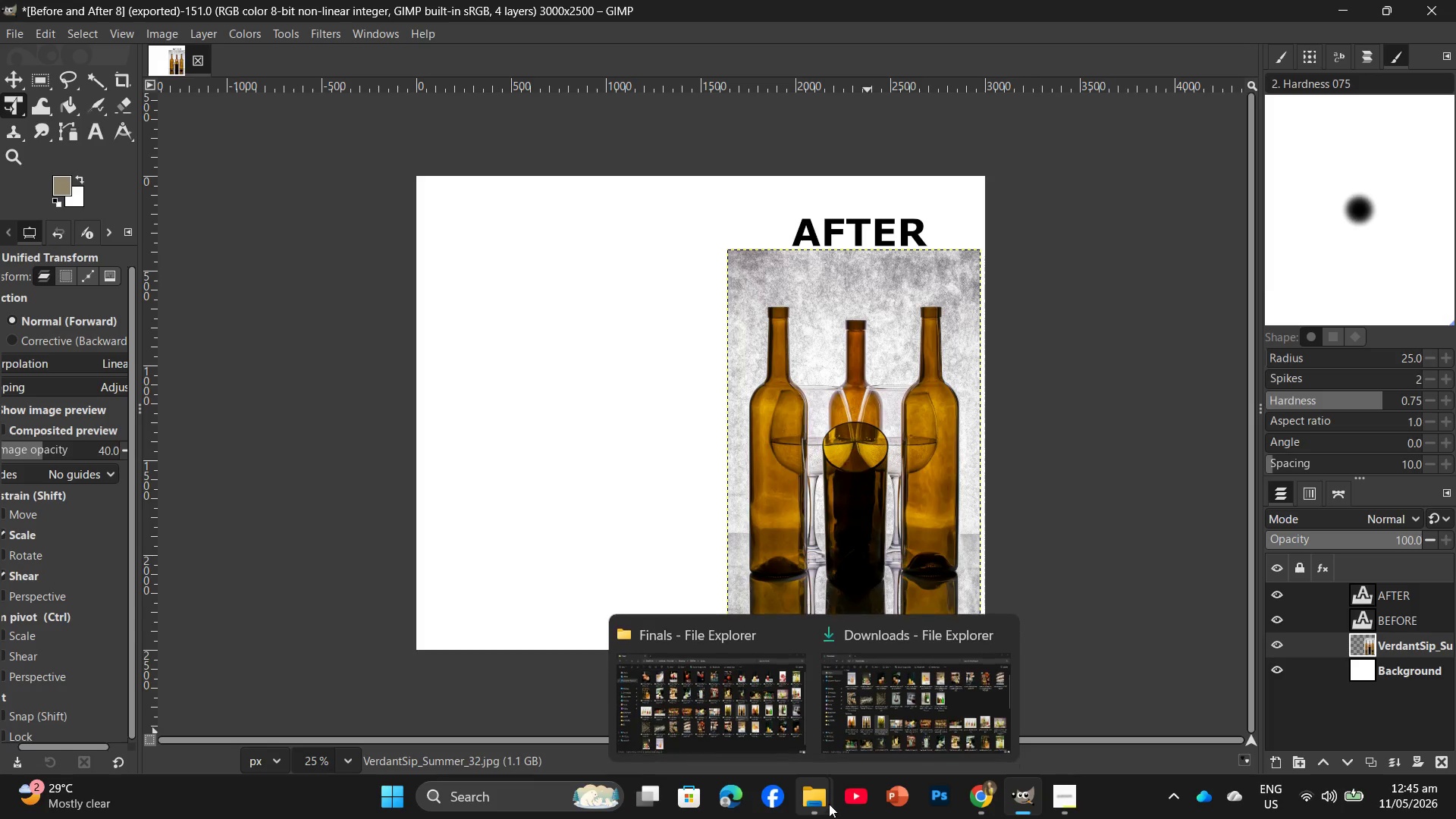 
left_click([877, 733])
 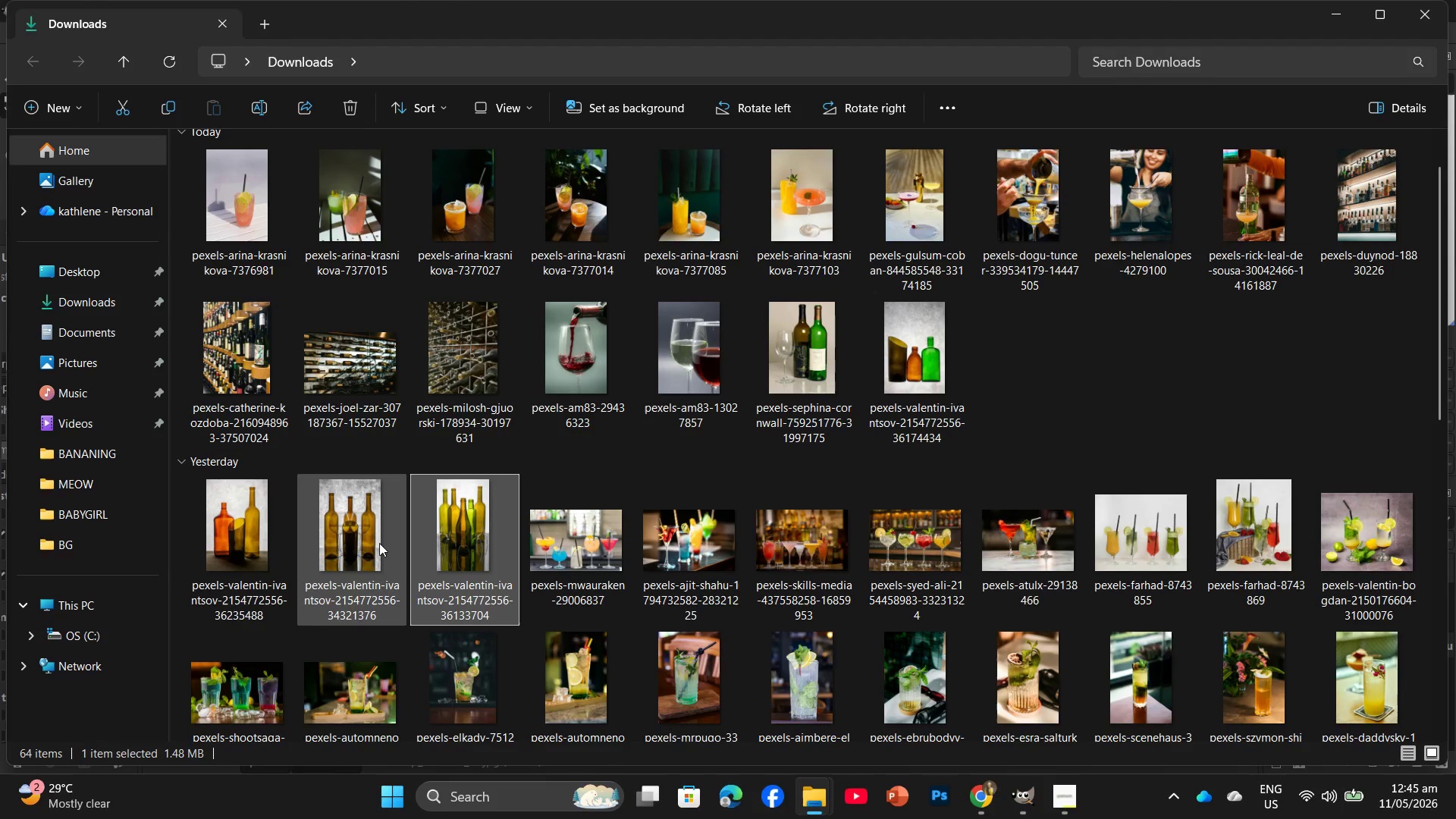 
left_click_drag(start_coordinate=[375, 543], to_coordinate=[552, 487])
 